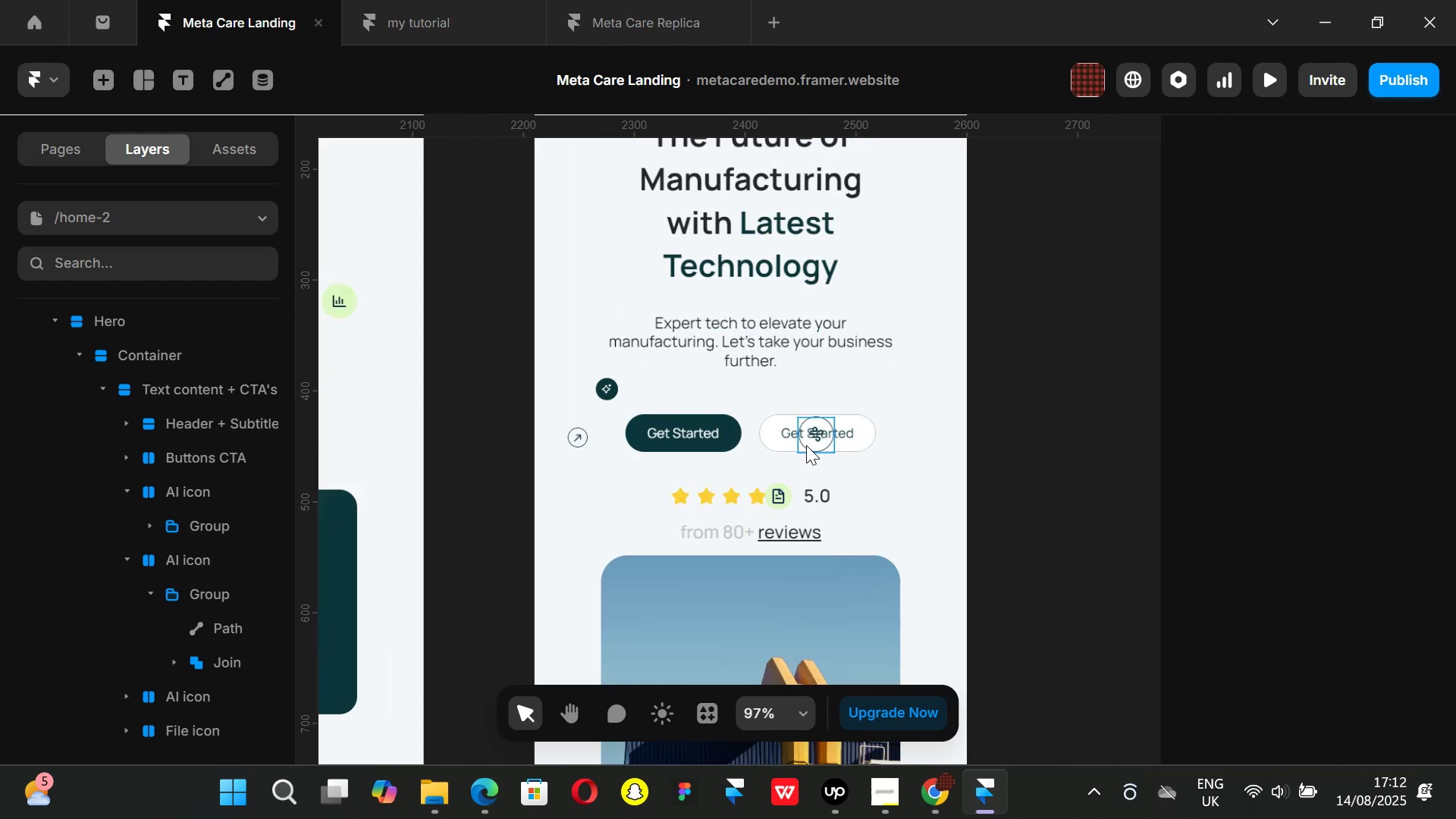 
left_click([806, 445])
 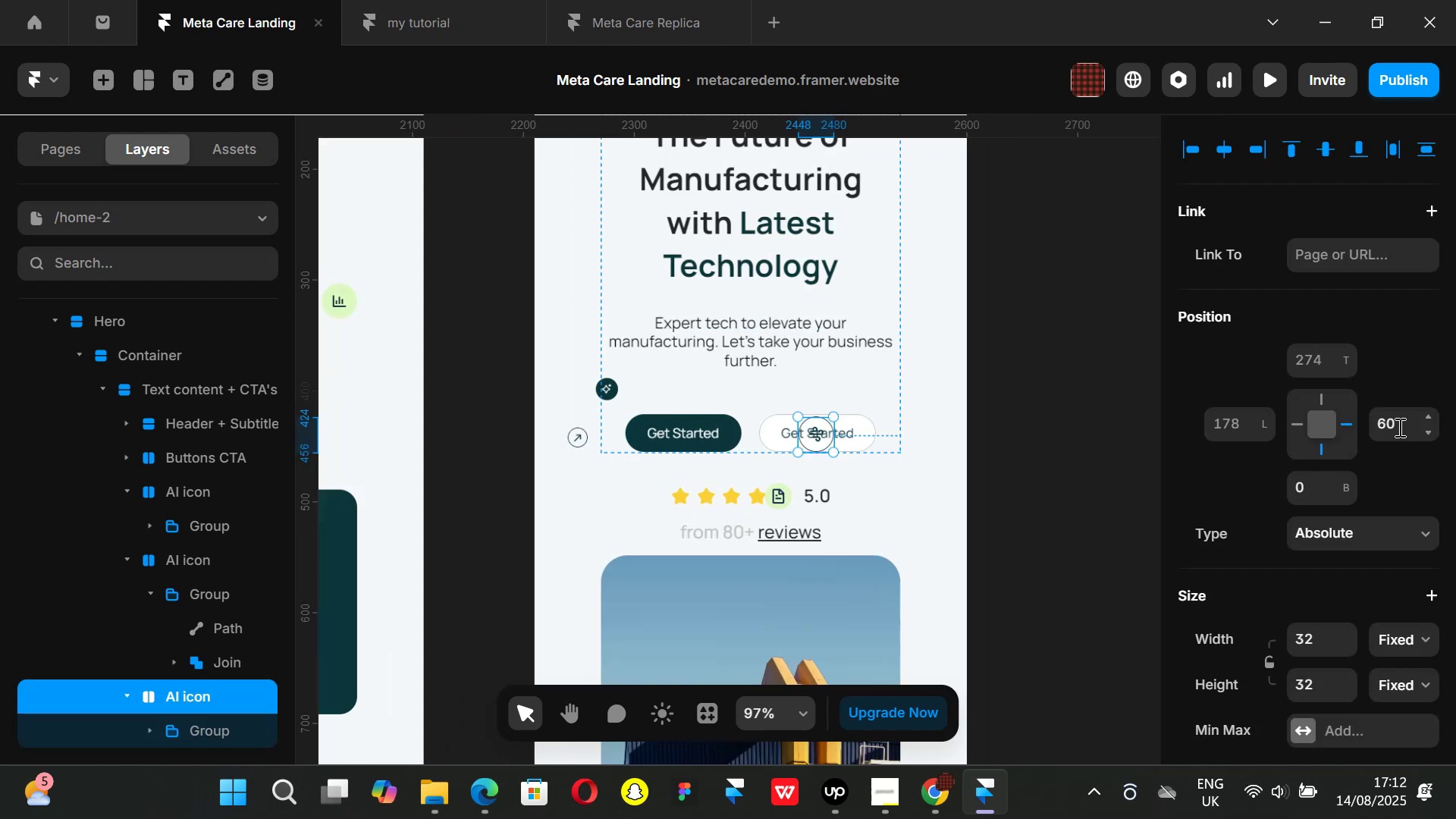 
left_click([1398, 427])
 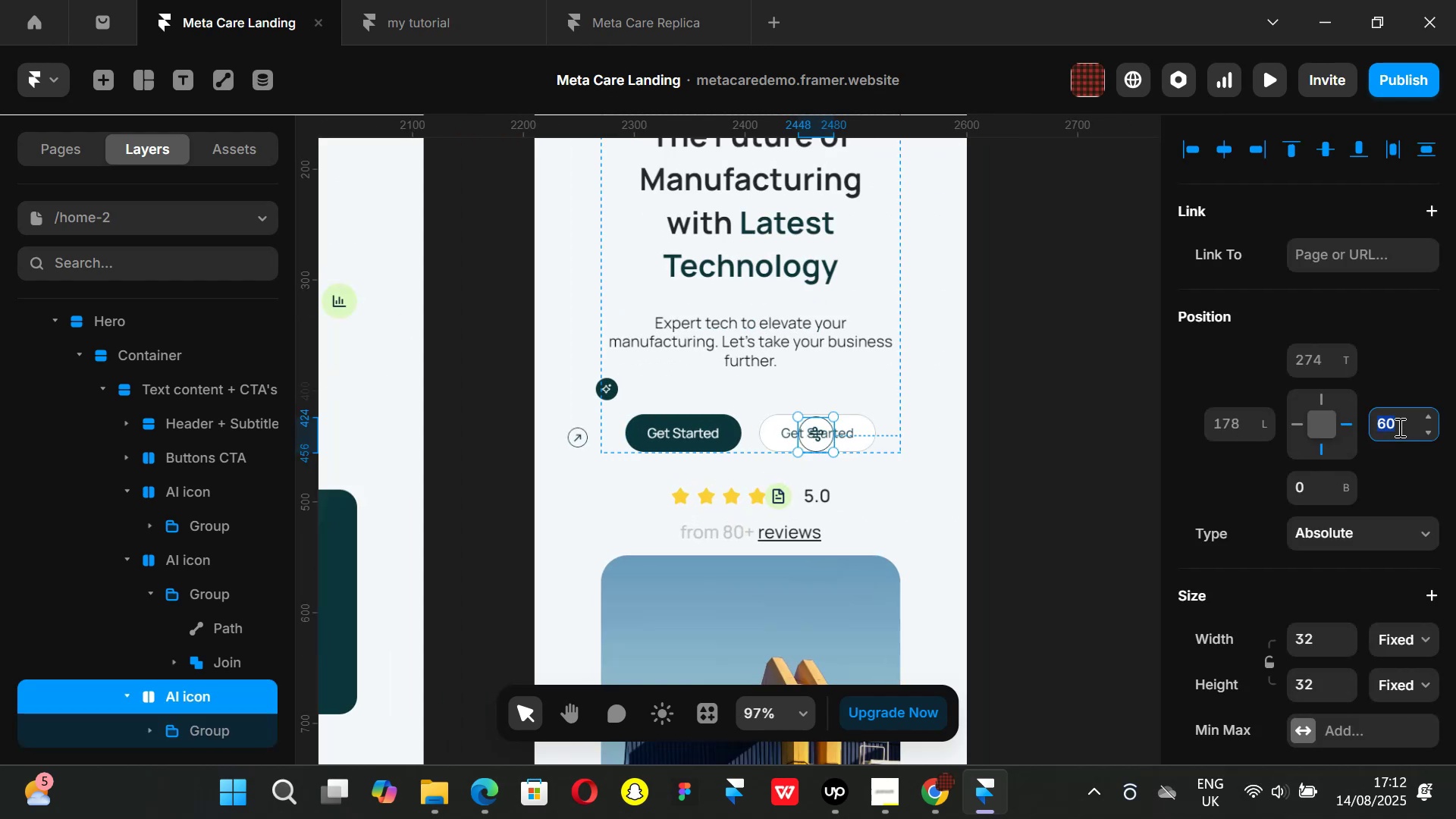 
key(0)
 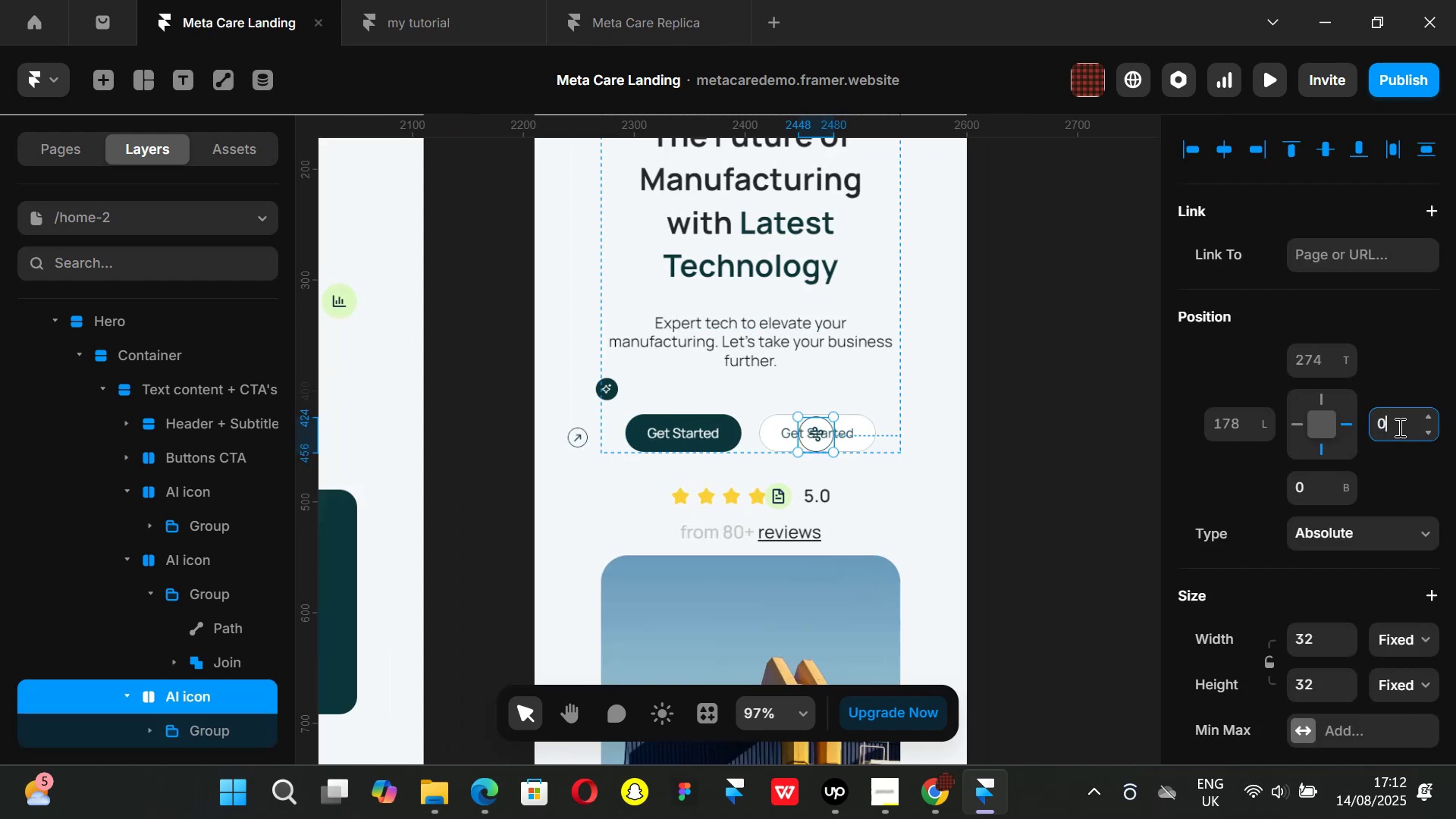 
key(Enter)
 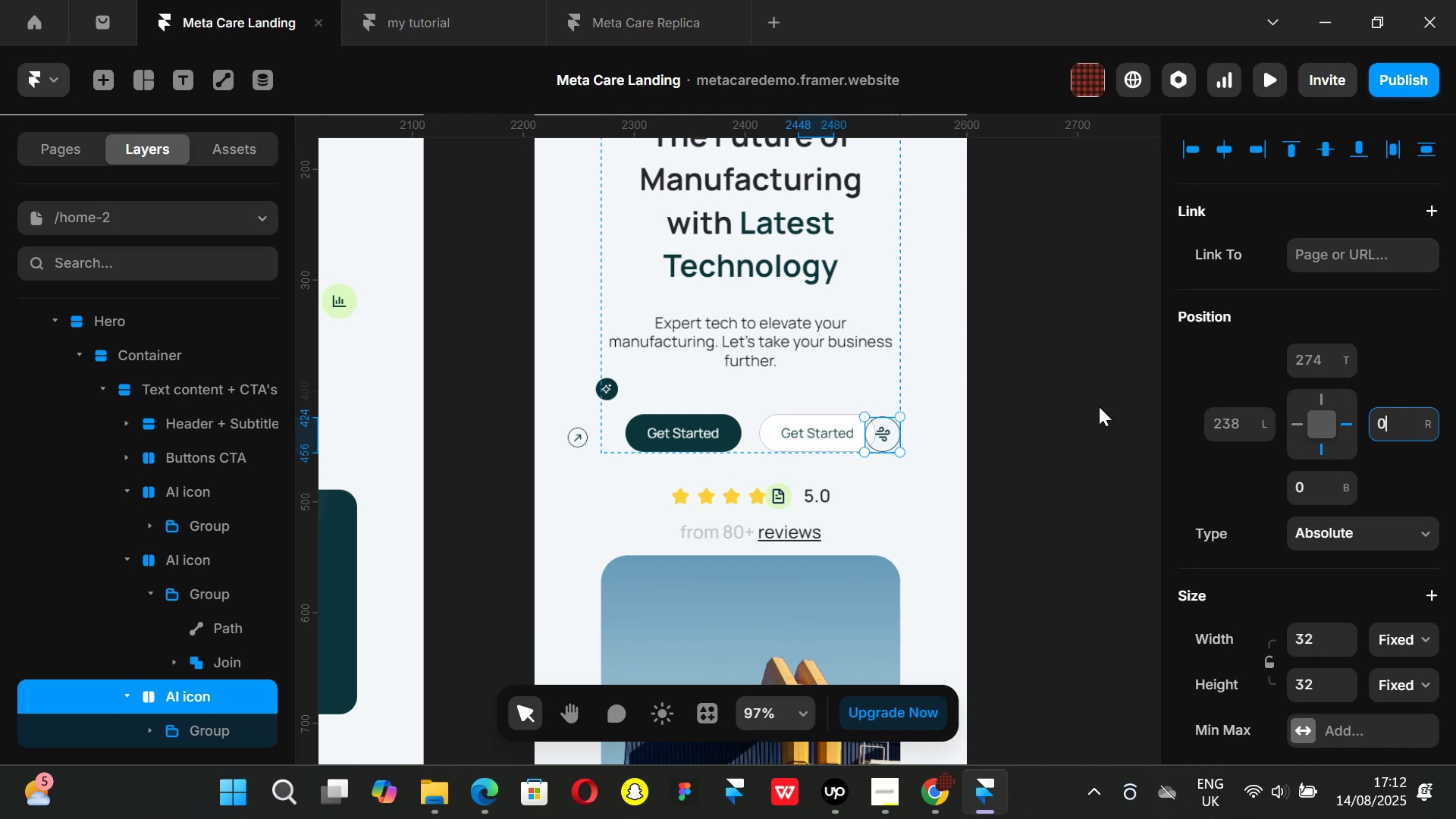 
hold_key(key=ControlLeft, duration=0.57)
scroll: coordinate [918, 452], scroll_direction: up, amount: 2.0
 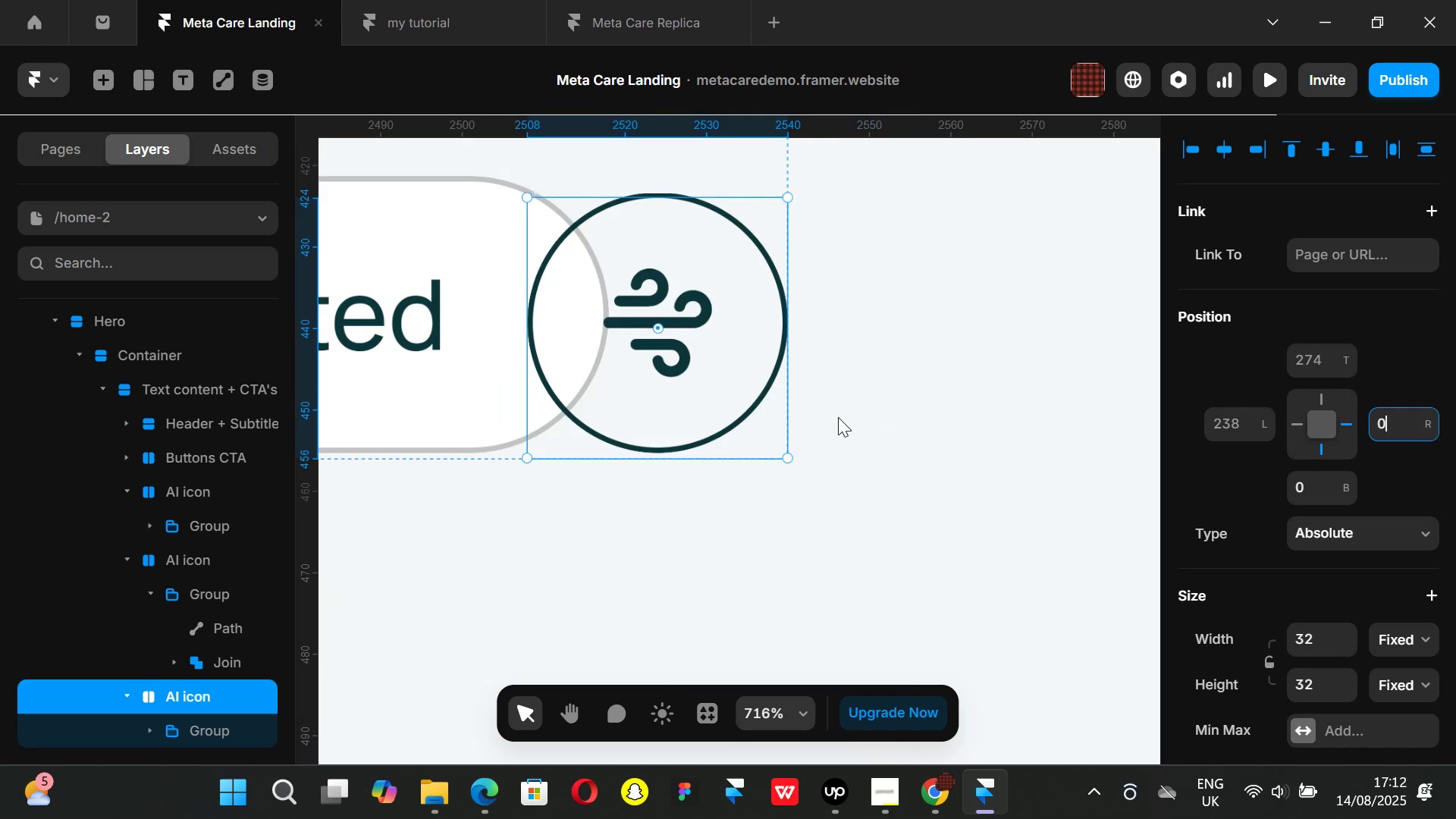 
key(Control+ControlLeft)
 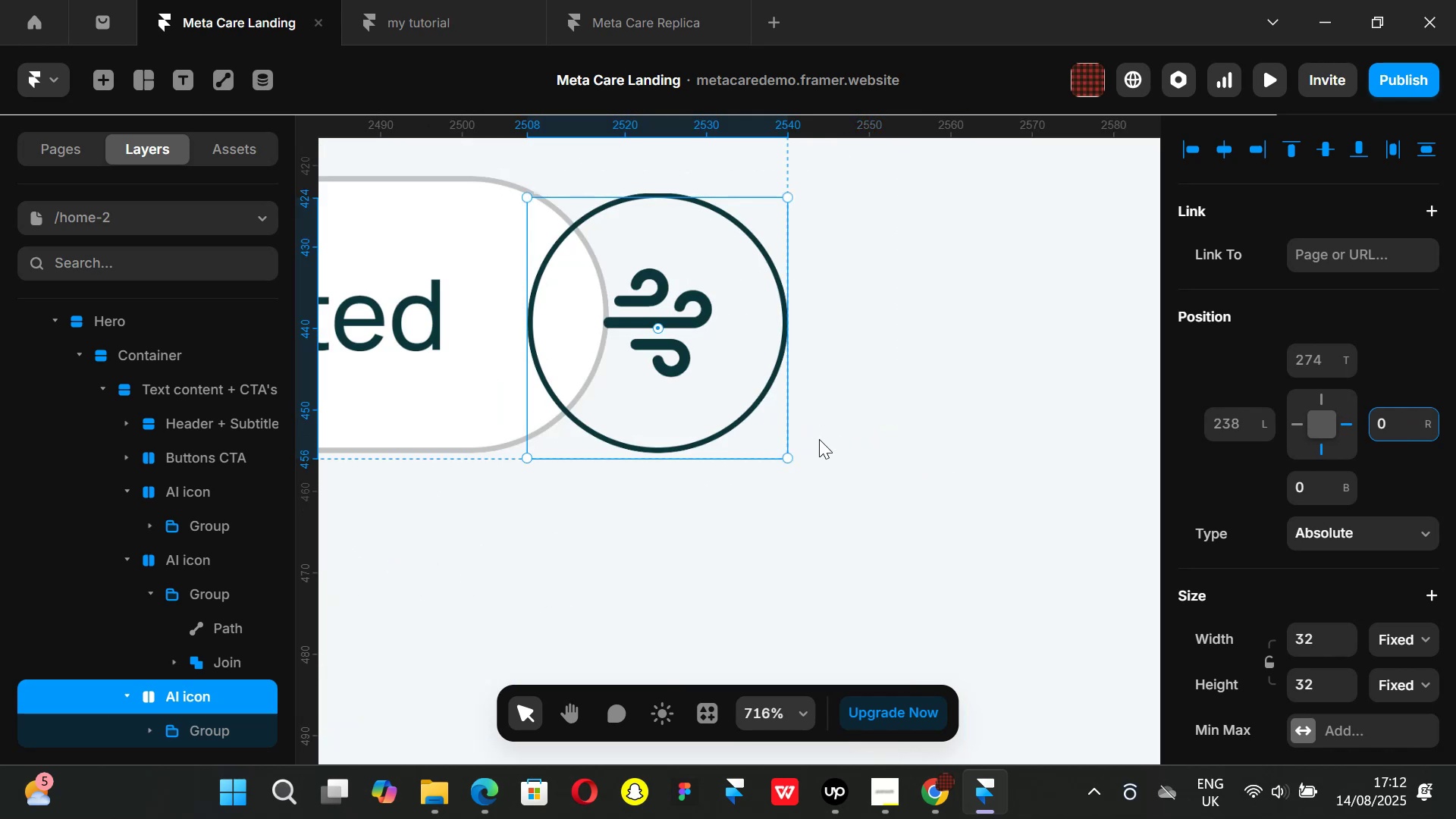 
key(Control+ControlLeft)
 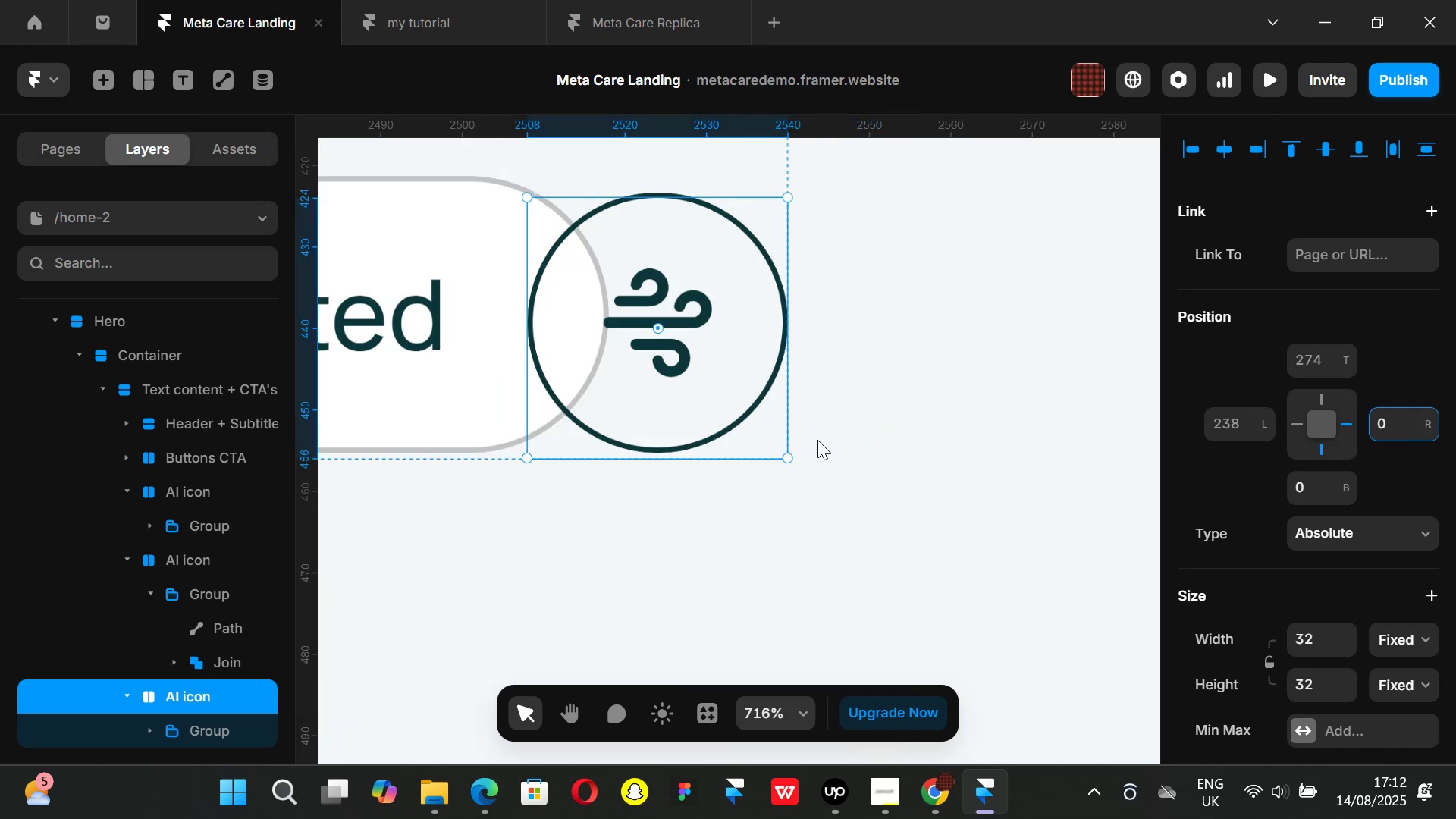 
scroll: coordinate [817, 440], scroll_direction: down, amount: 1.0
 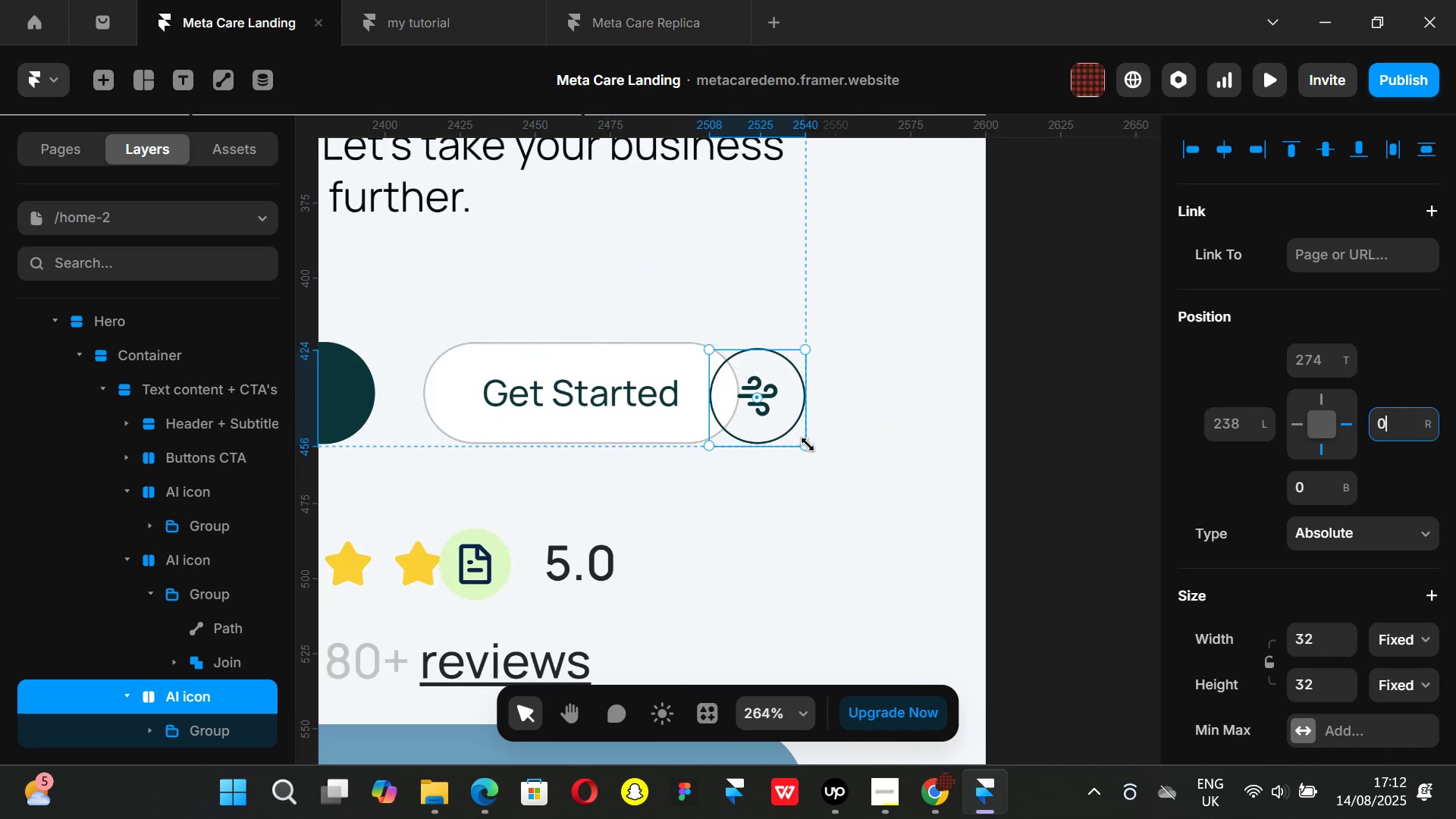 
hold_key(key=ShiftLeft, duration=1.51)
left_click_drag(start_coordinate=[809, 445], to_coordinate=[780, 419])
 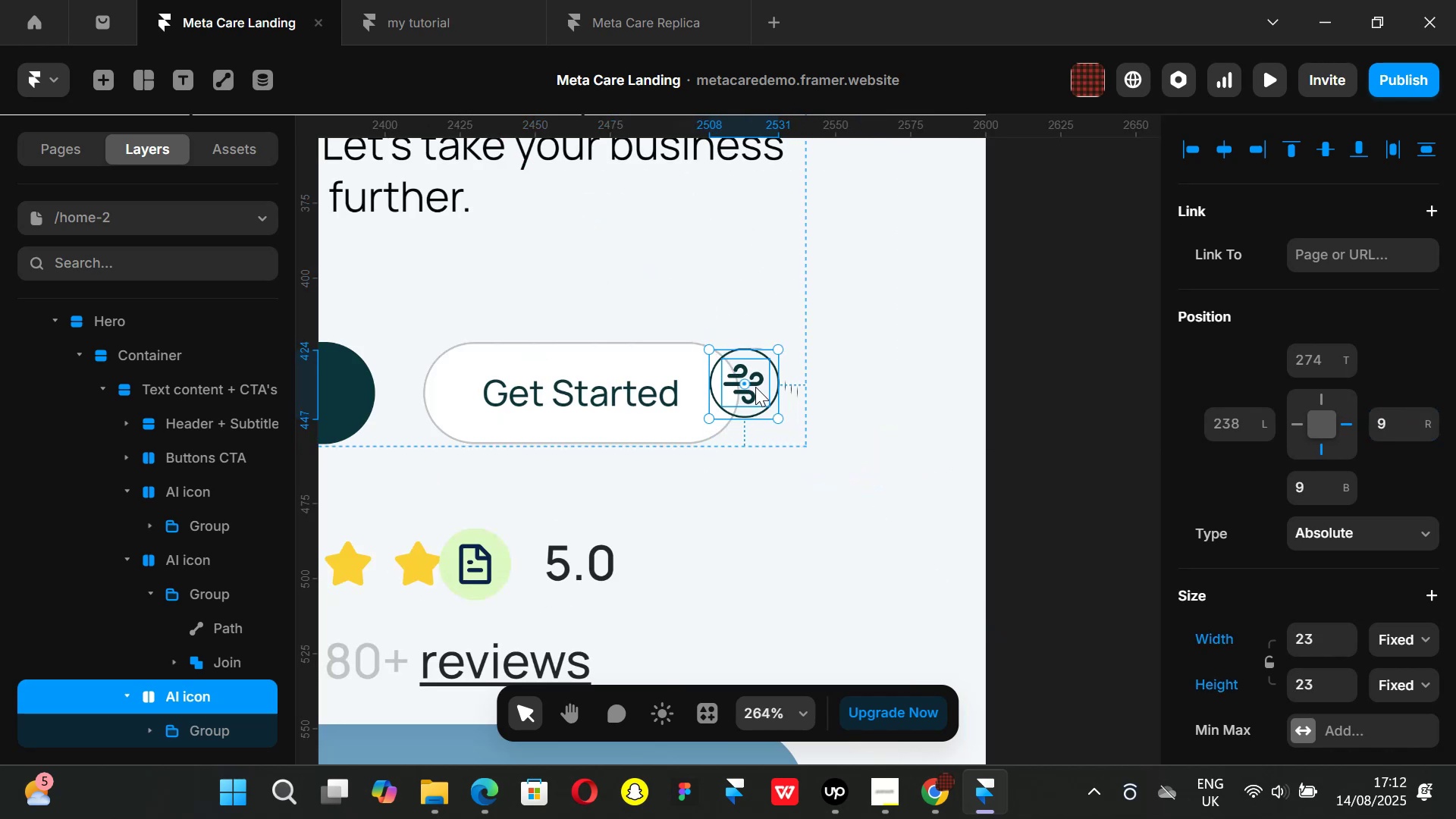 
hold_key(key=ShiftLeft, duration=1.51)
 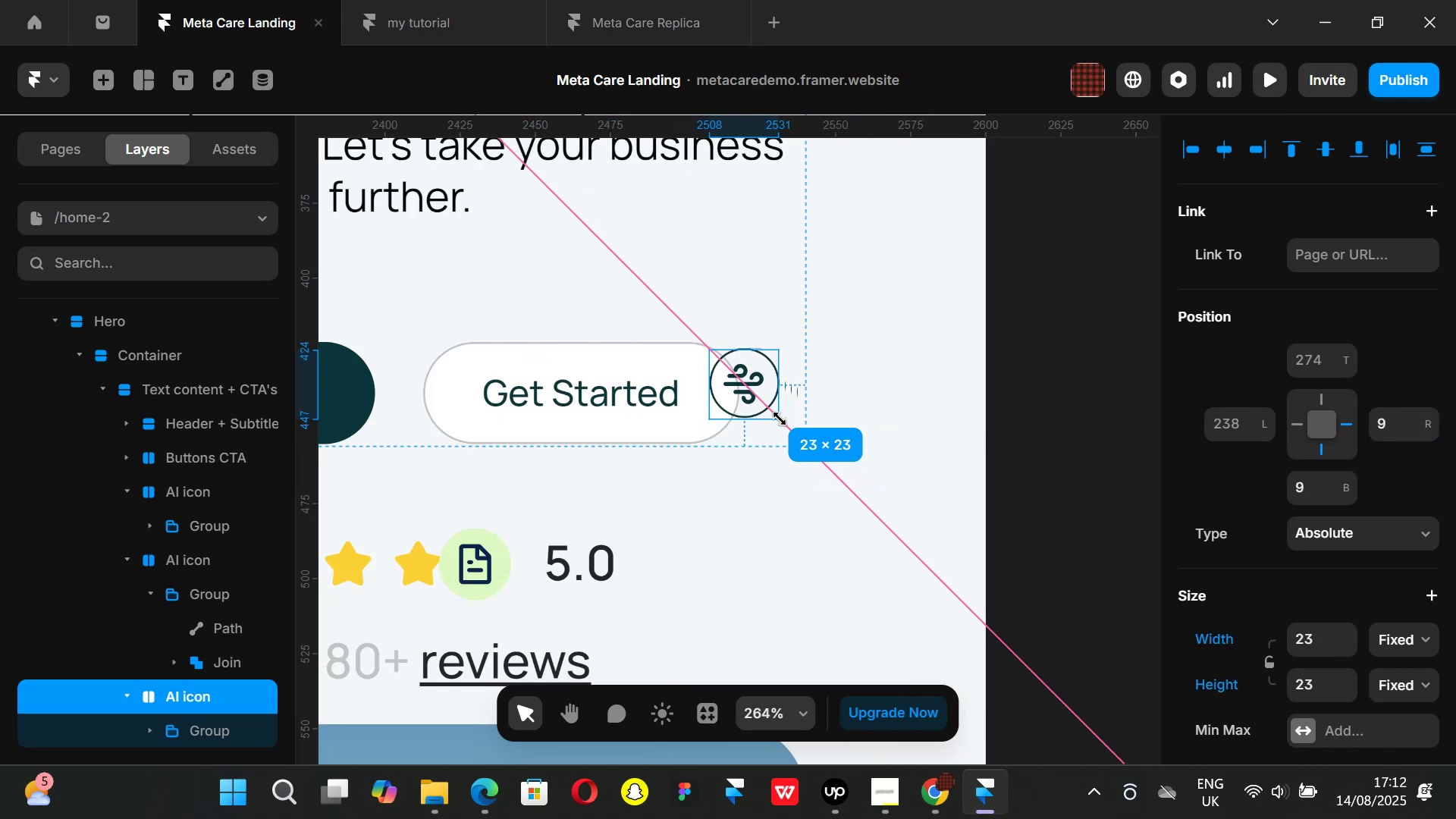 
hold_key(key=ShiftLeft, duration=1.07)
 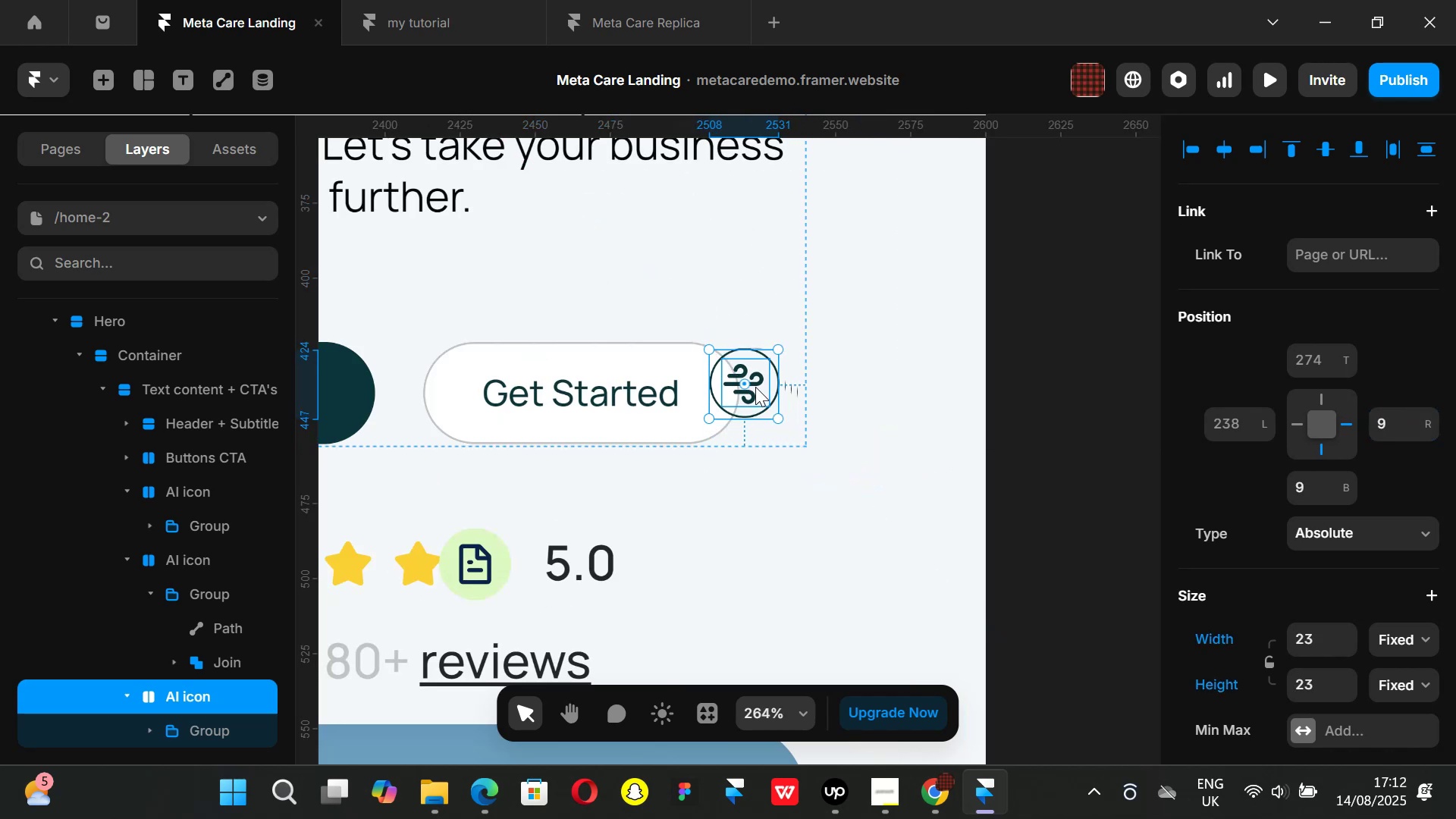 
left_click([755, 387])
 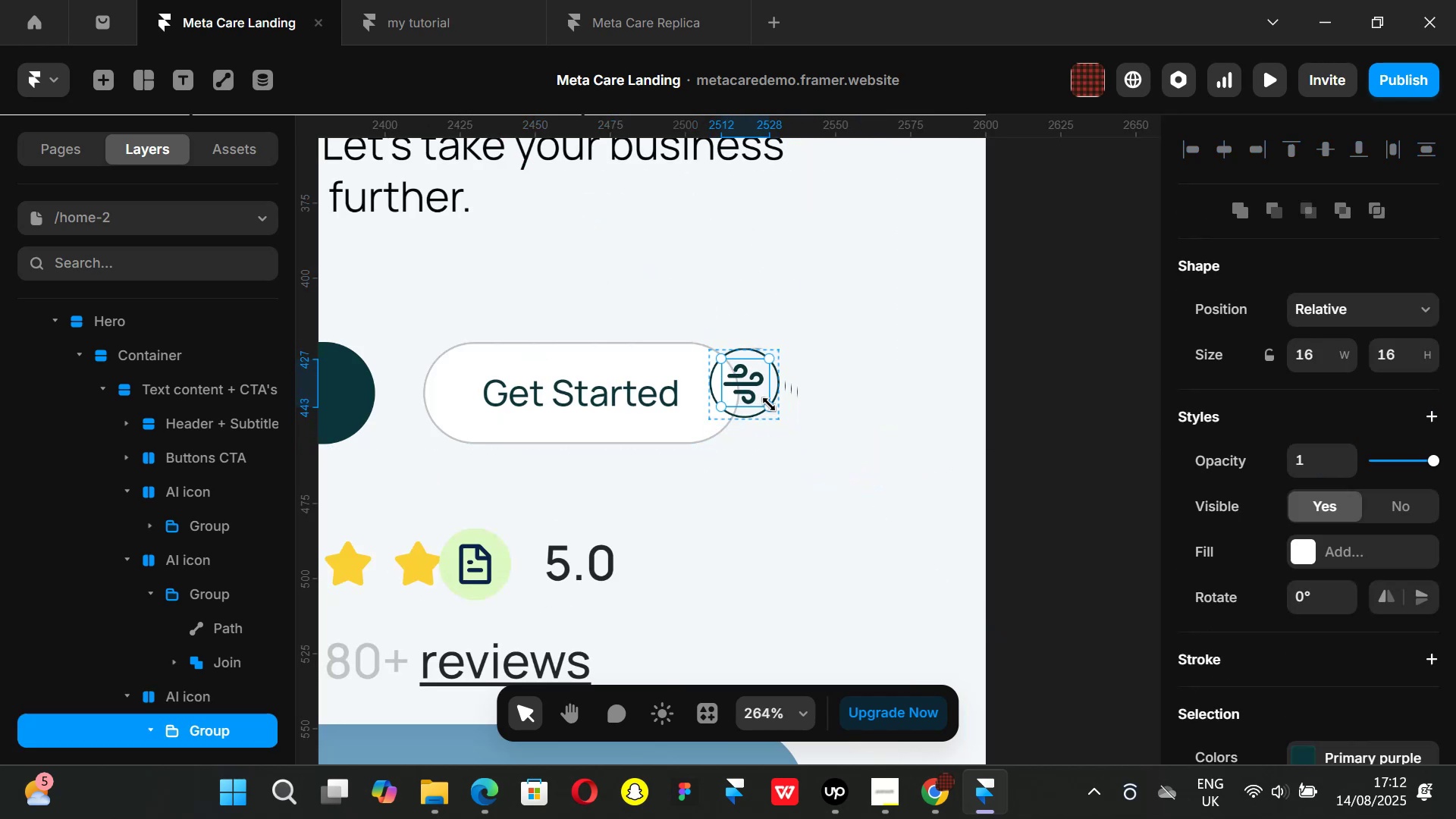 
left_click_drag(start_coordinate=[769, 404], to_coordinate=[758, 394])
 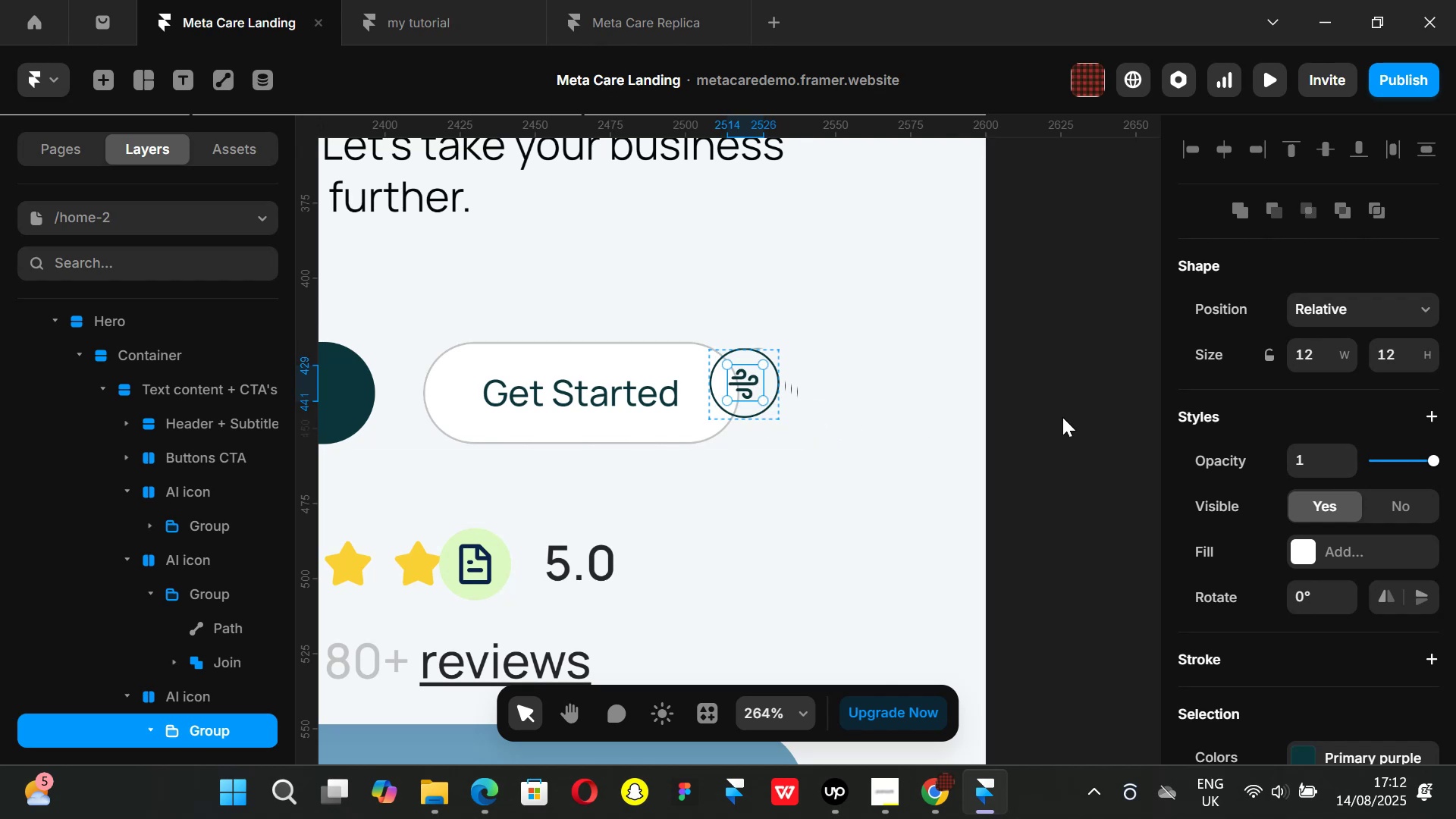 
hold_key(key=ShiftLeft, duration=1.51)
 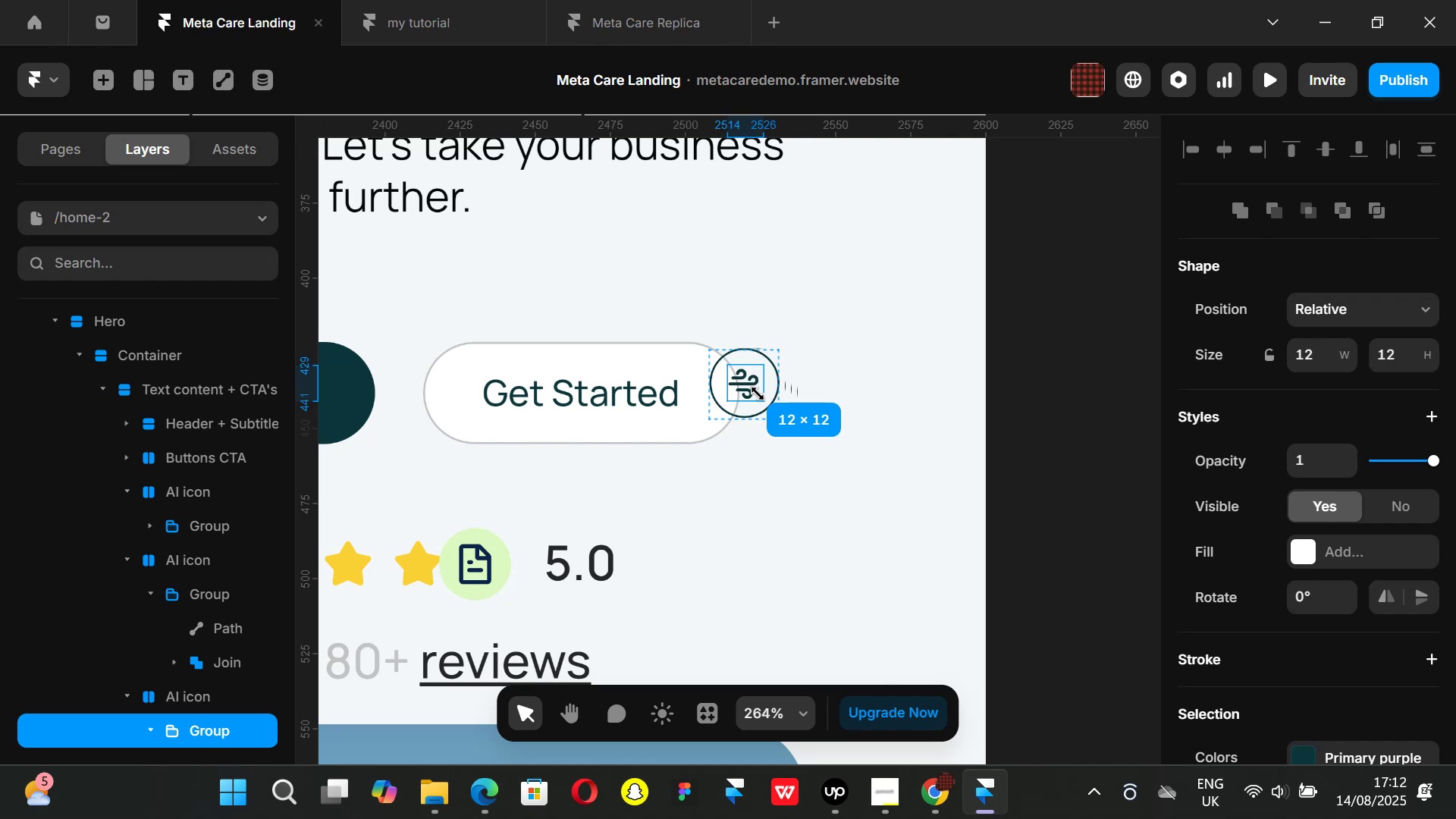 
hold_key(key=ShiftLeft, duration=1.32)
 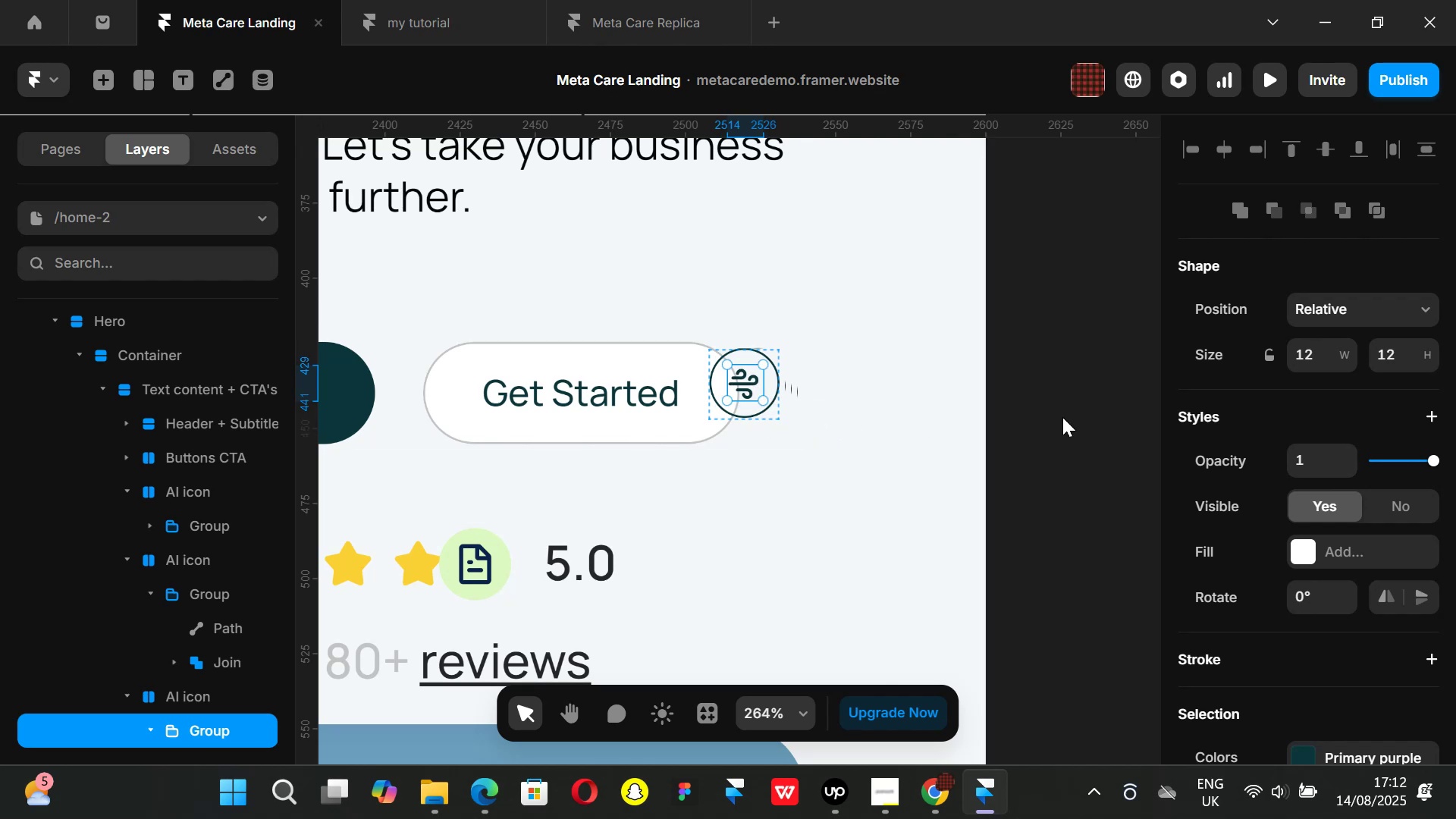 
left_click([1084, 417])
 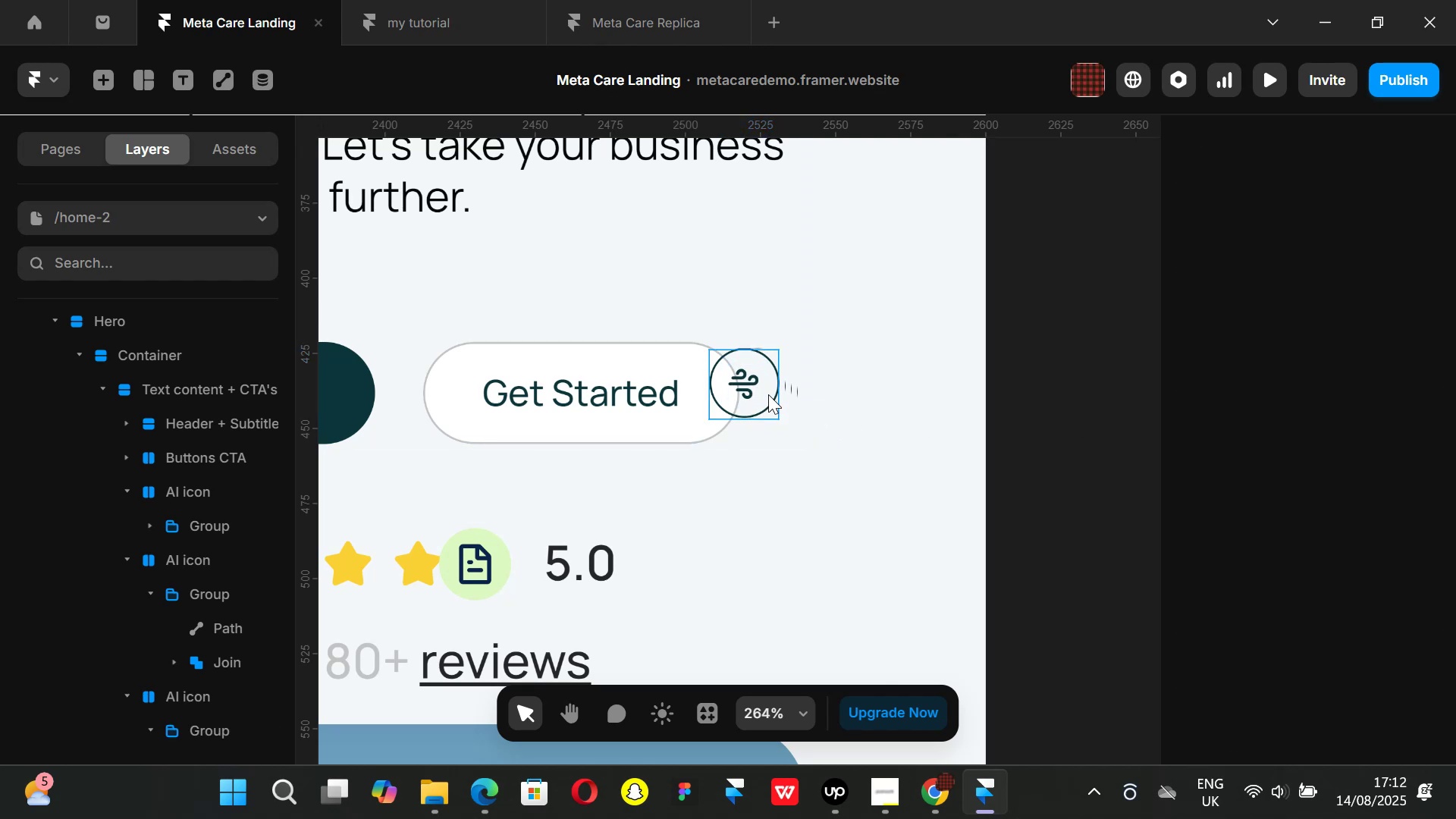 
left_click([768, 394])
 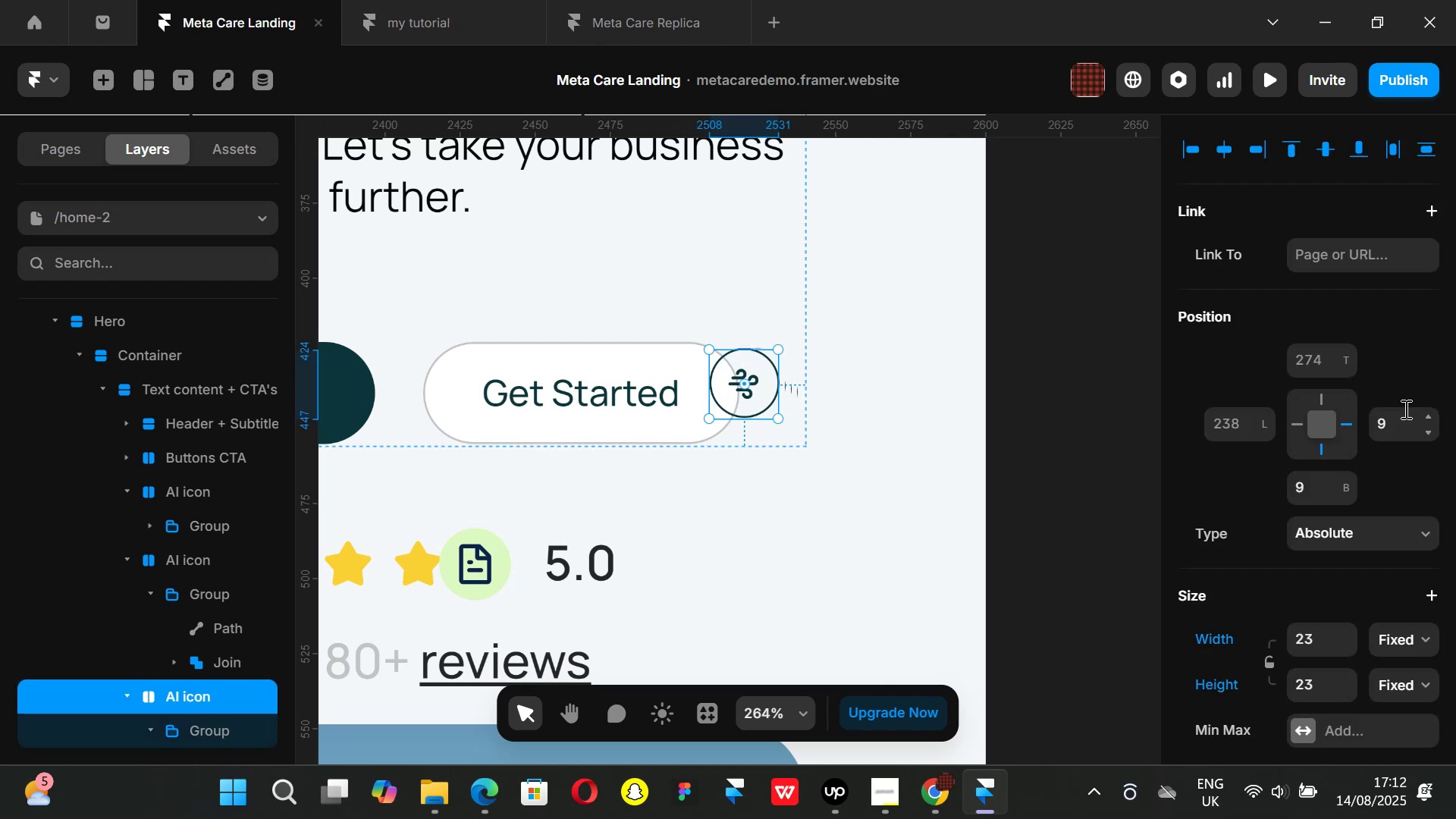 
left_click([1408, 431])
 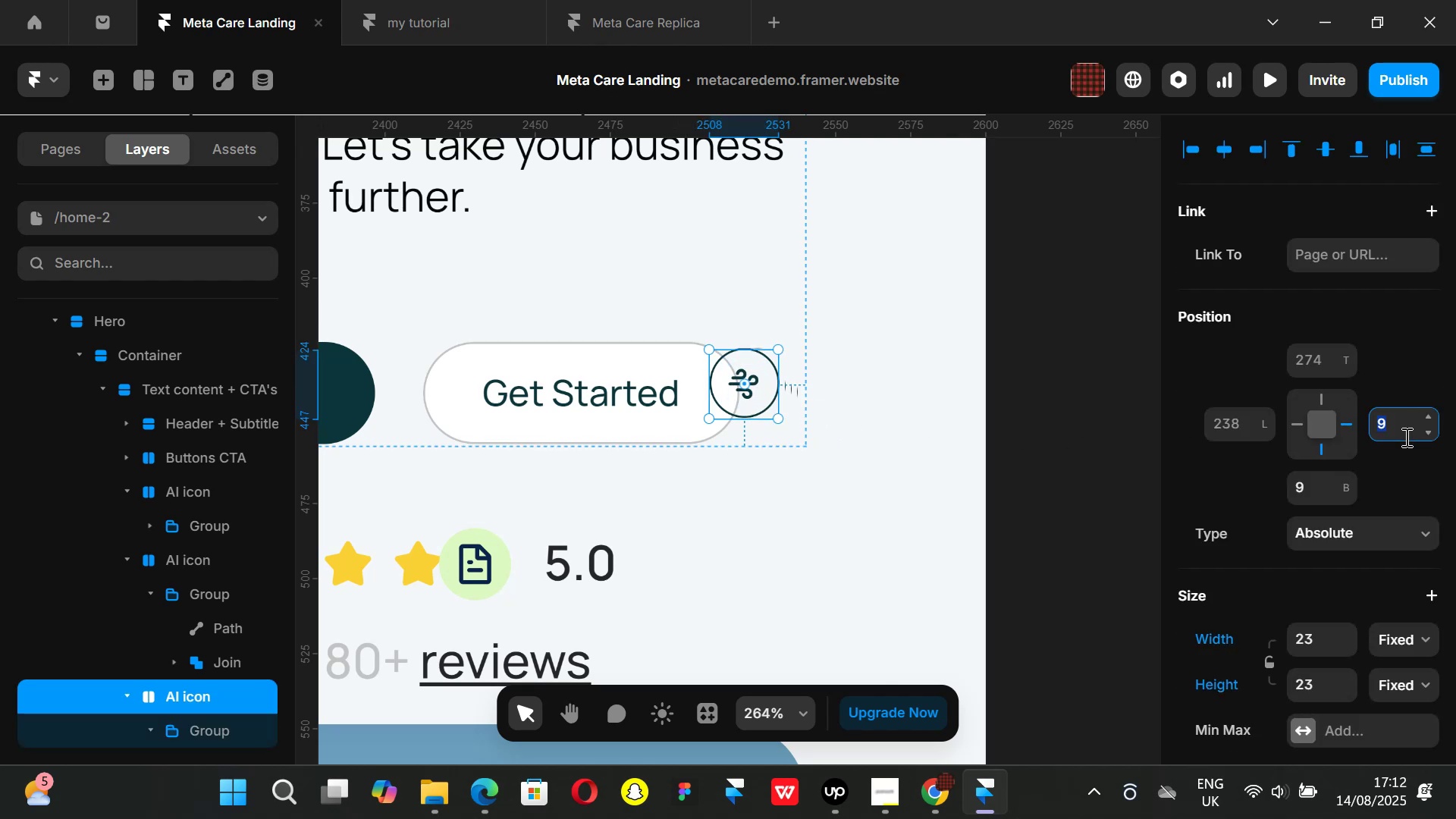 
type(-30)
 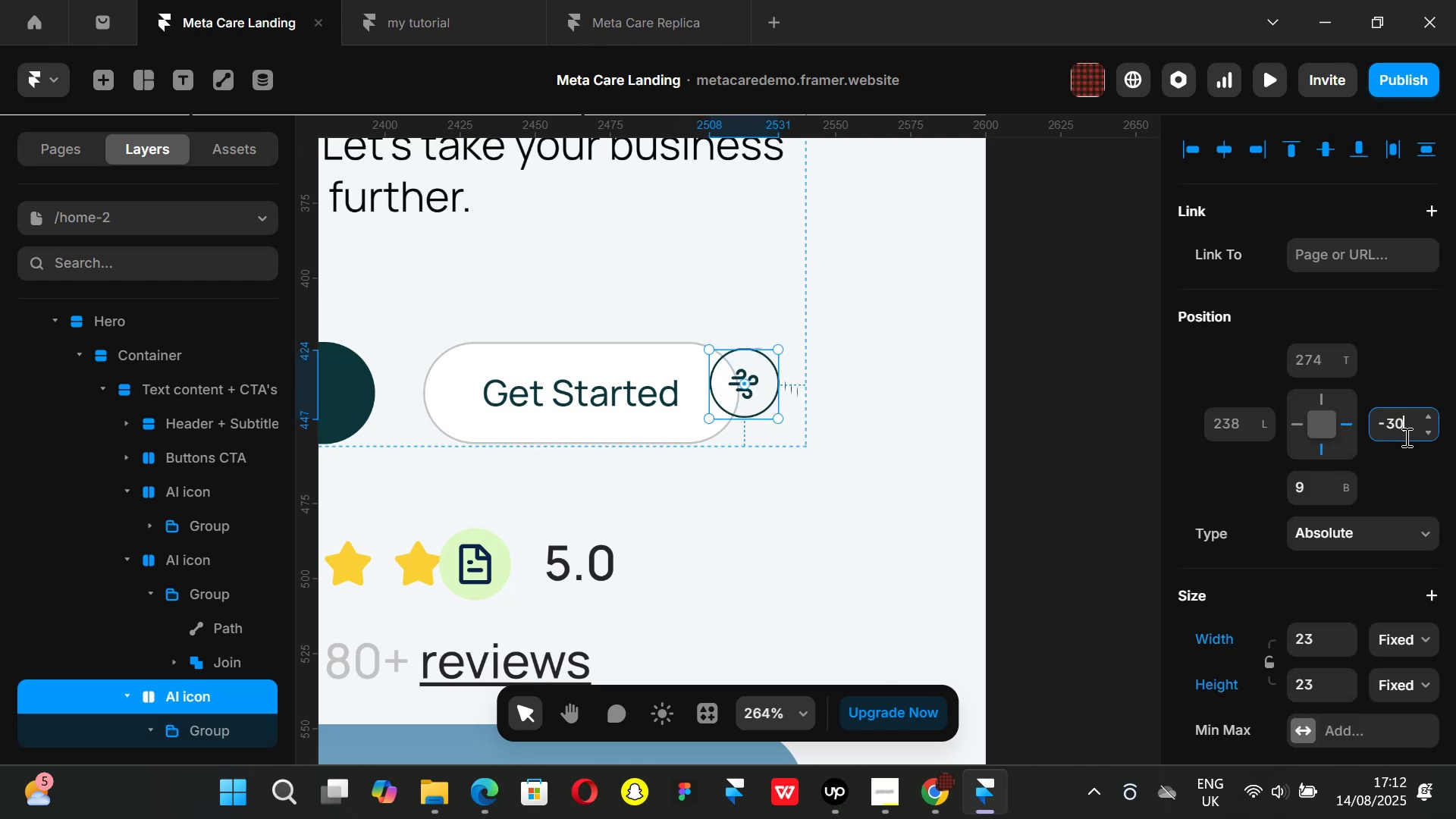 
key(Enter)
 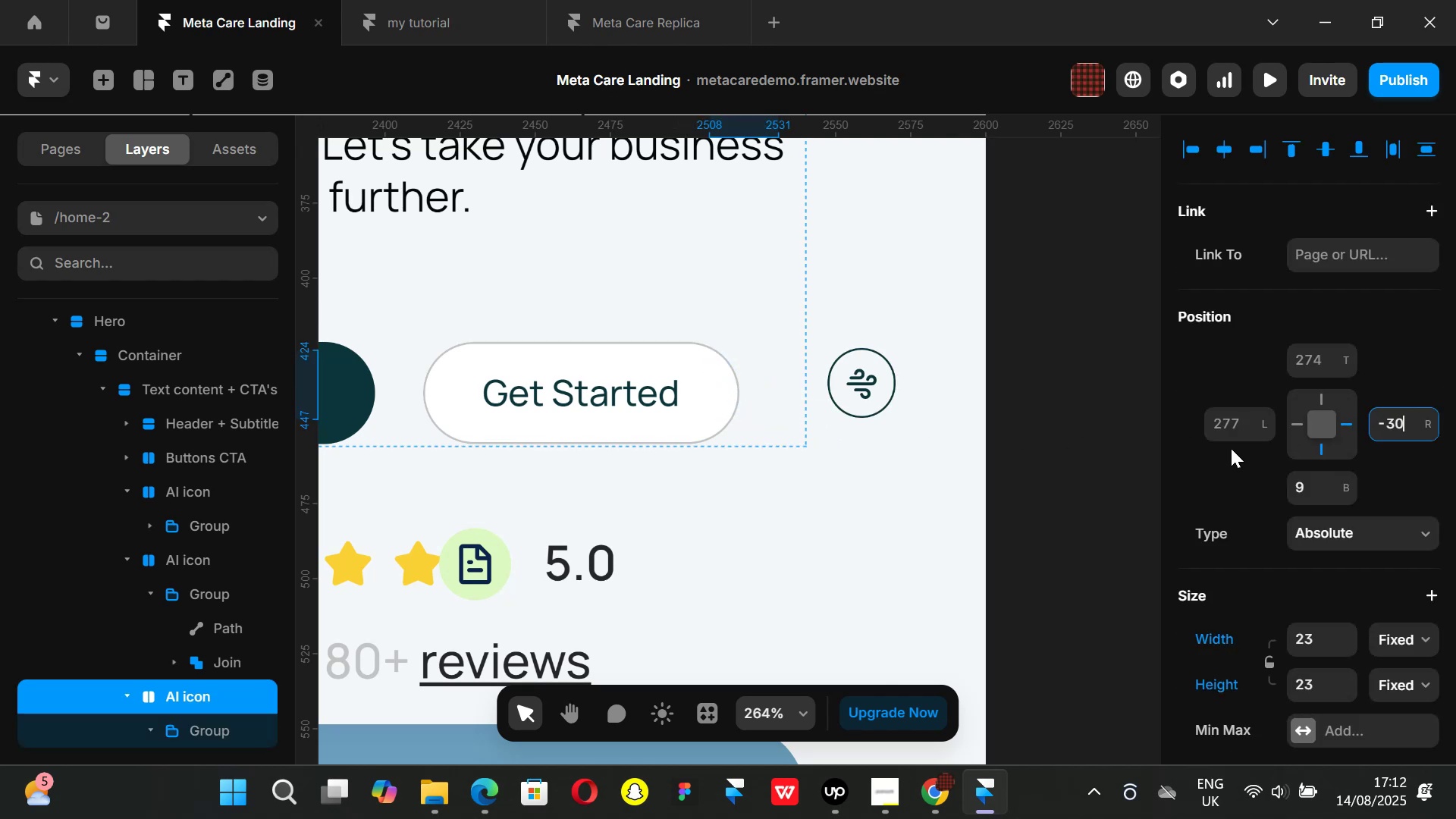 
hold_key(key=ControlLeft, duration=0.89)
scroll: coordinate [1063, 418], scroll_direction: down, amount: 1.0
 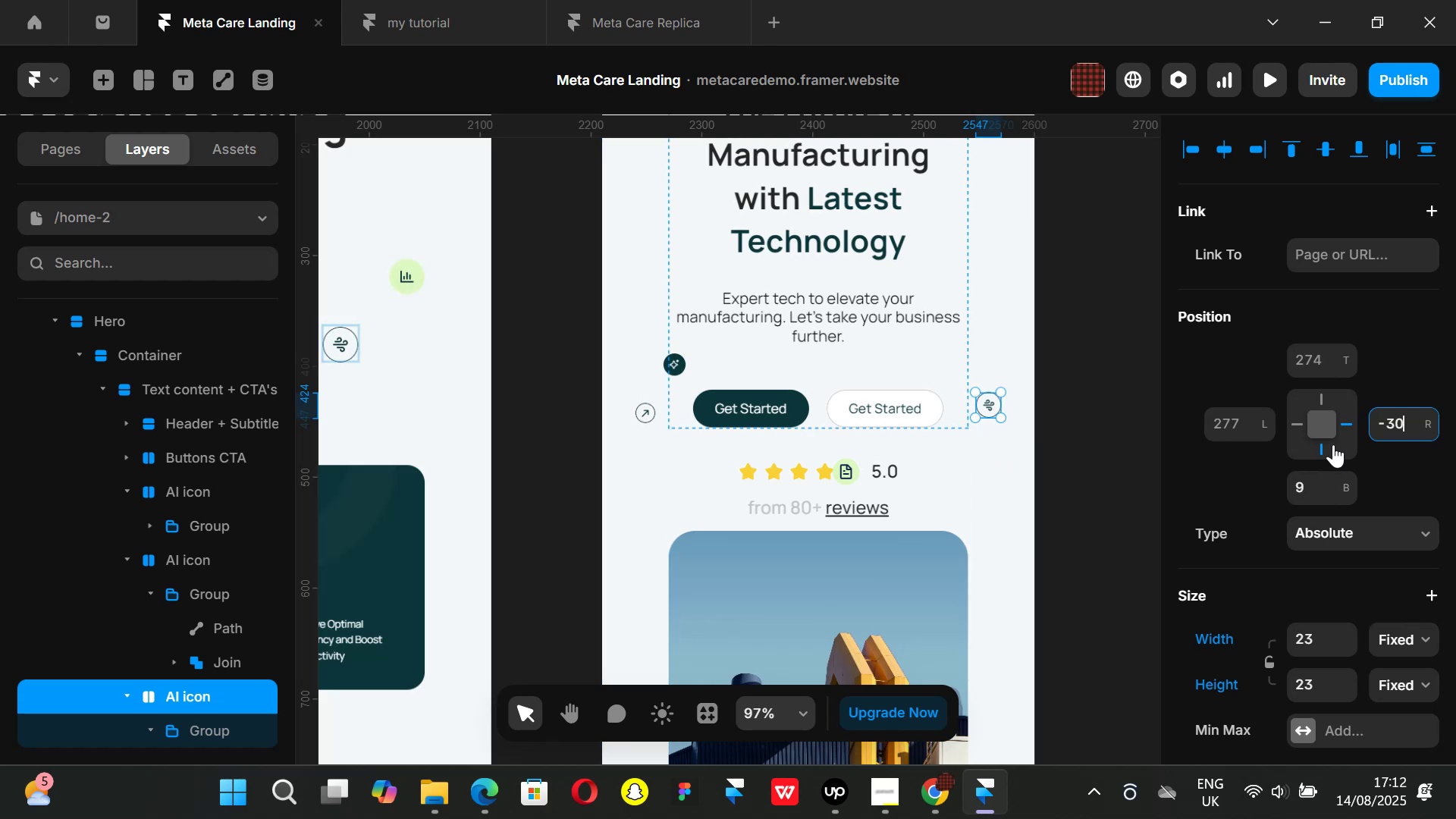 
wait(5.49)
 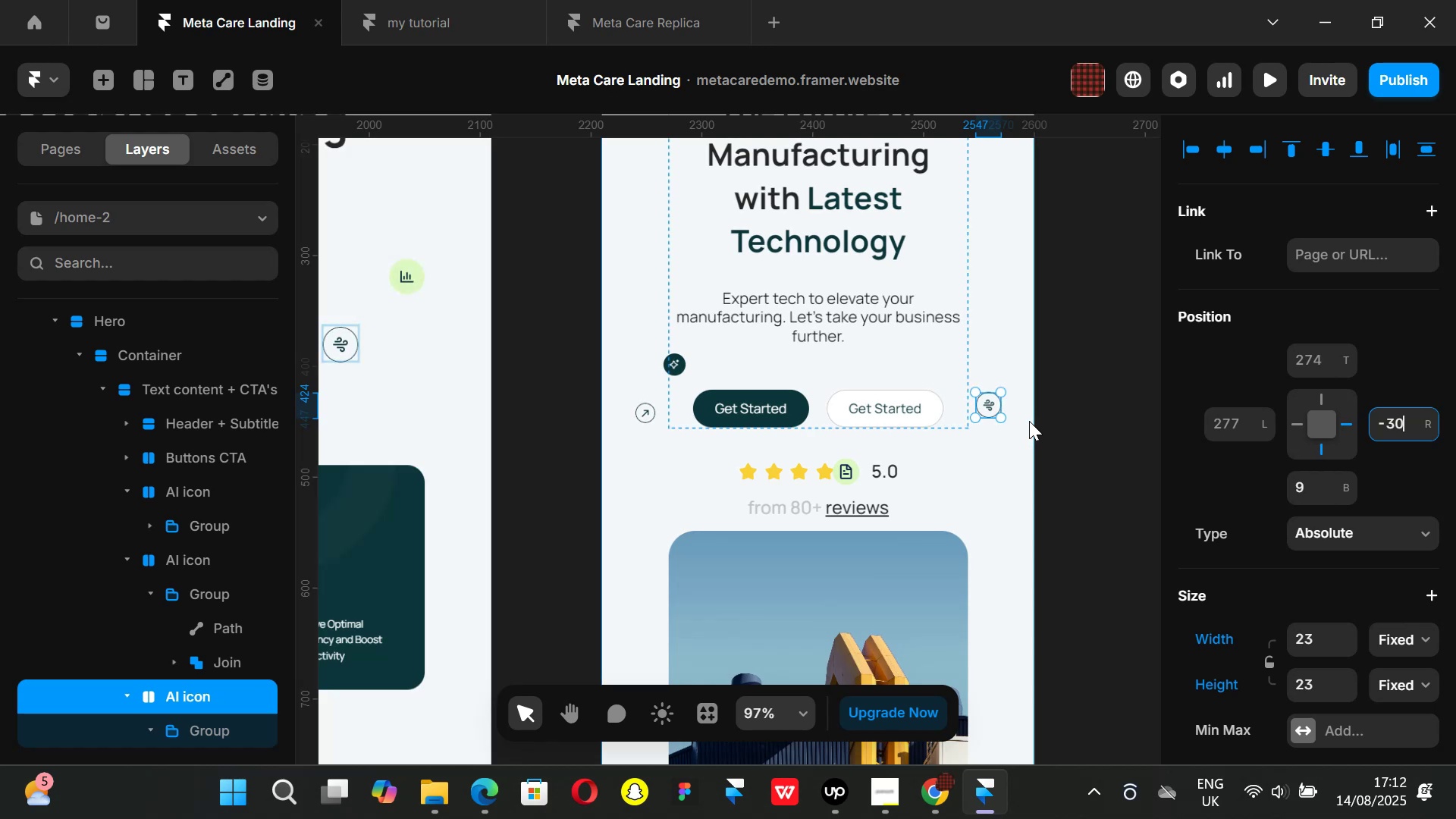 
key(Backspace)
 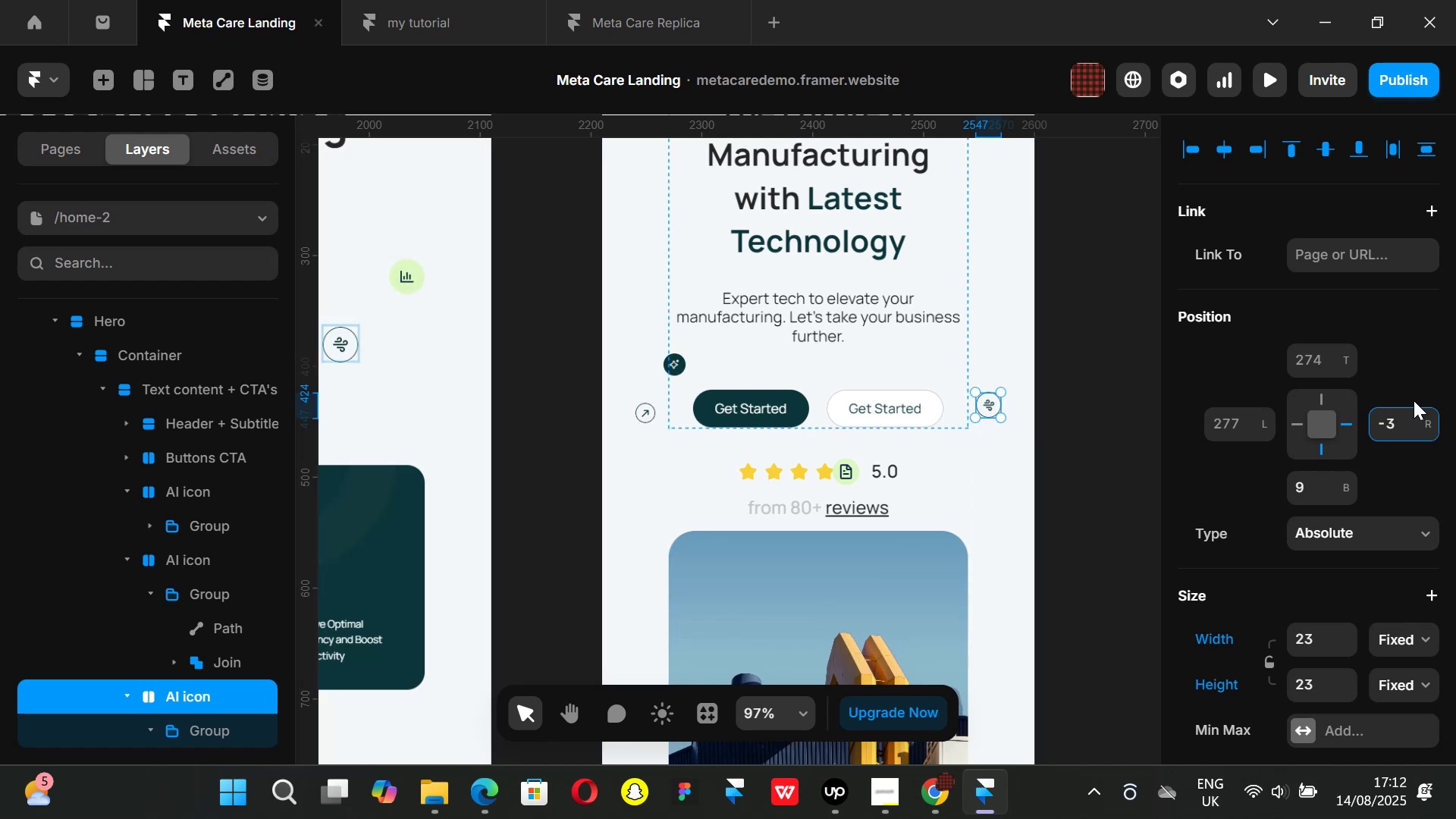 
key(Backspace)
 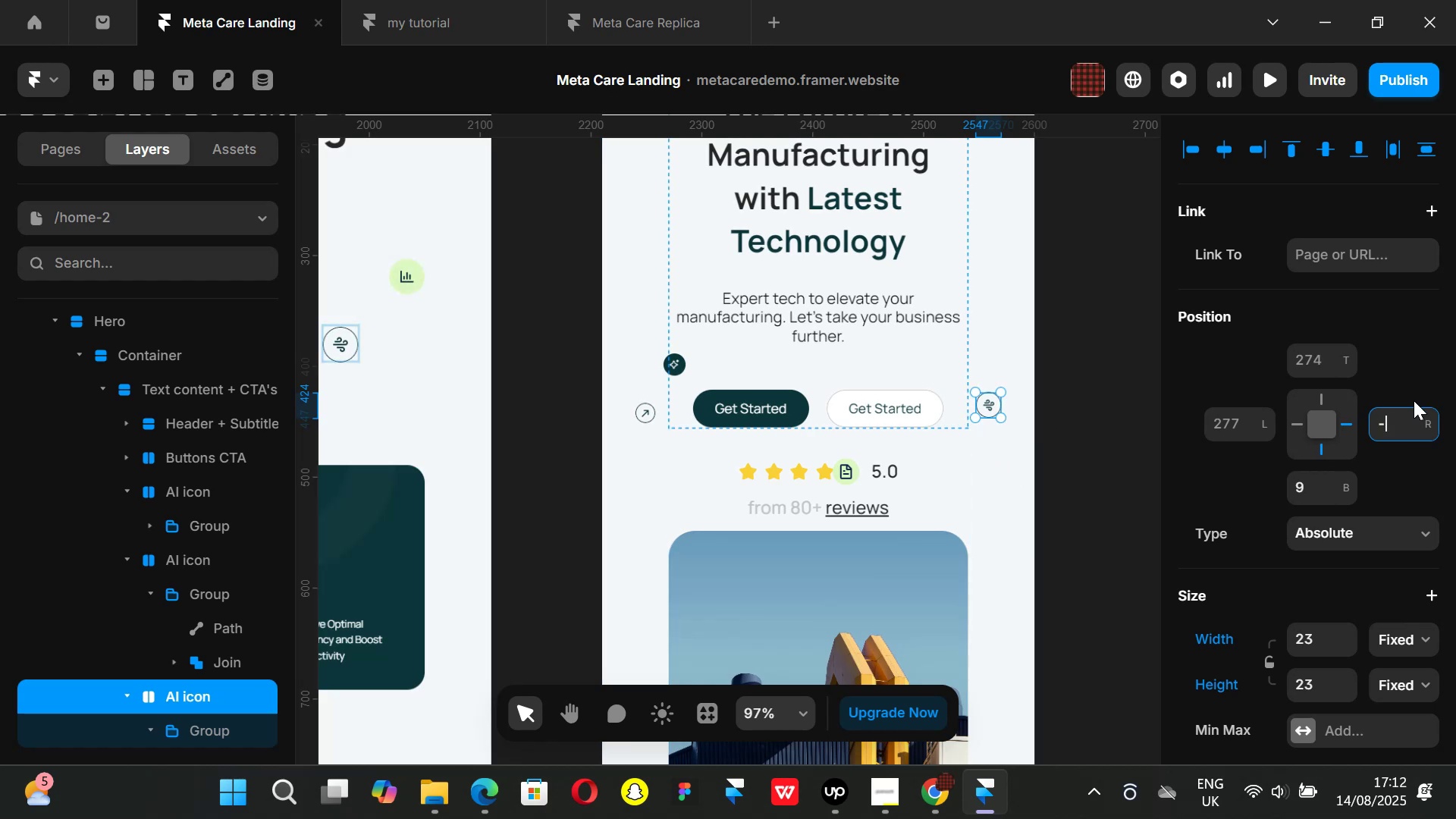 
key(5)
 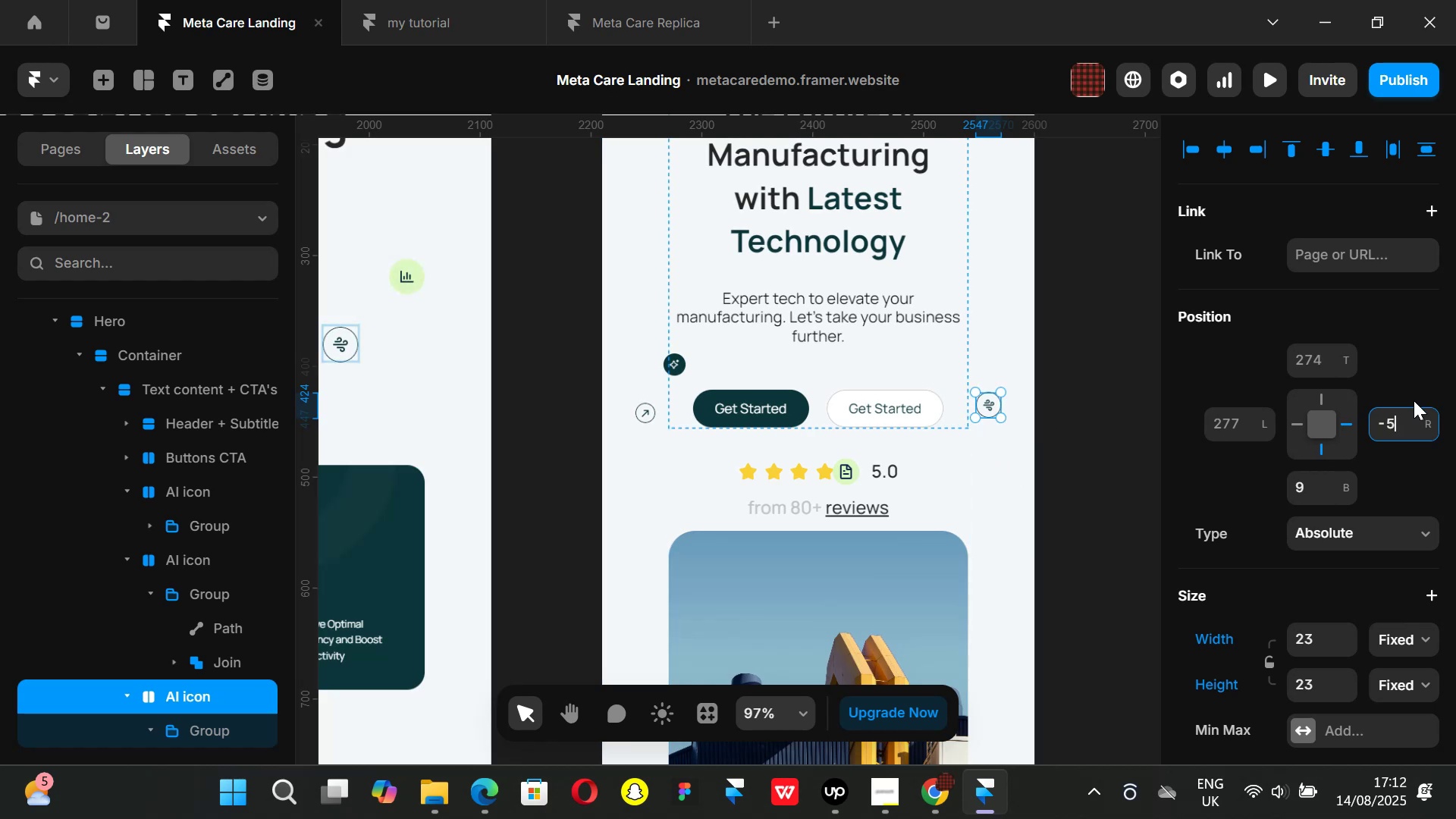 
key(Enter)
 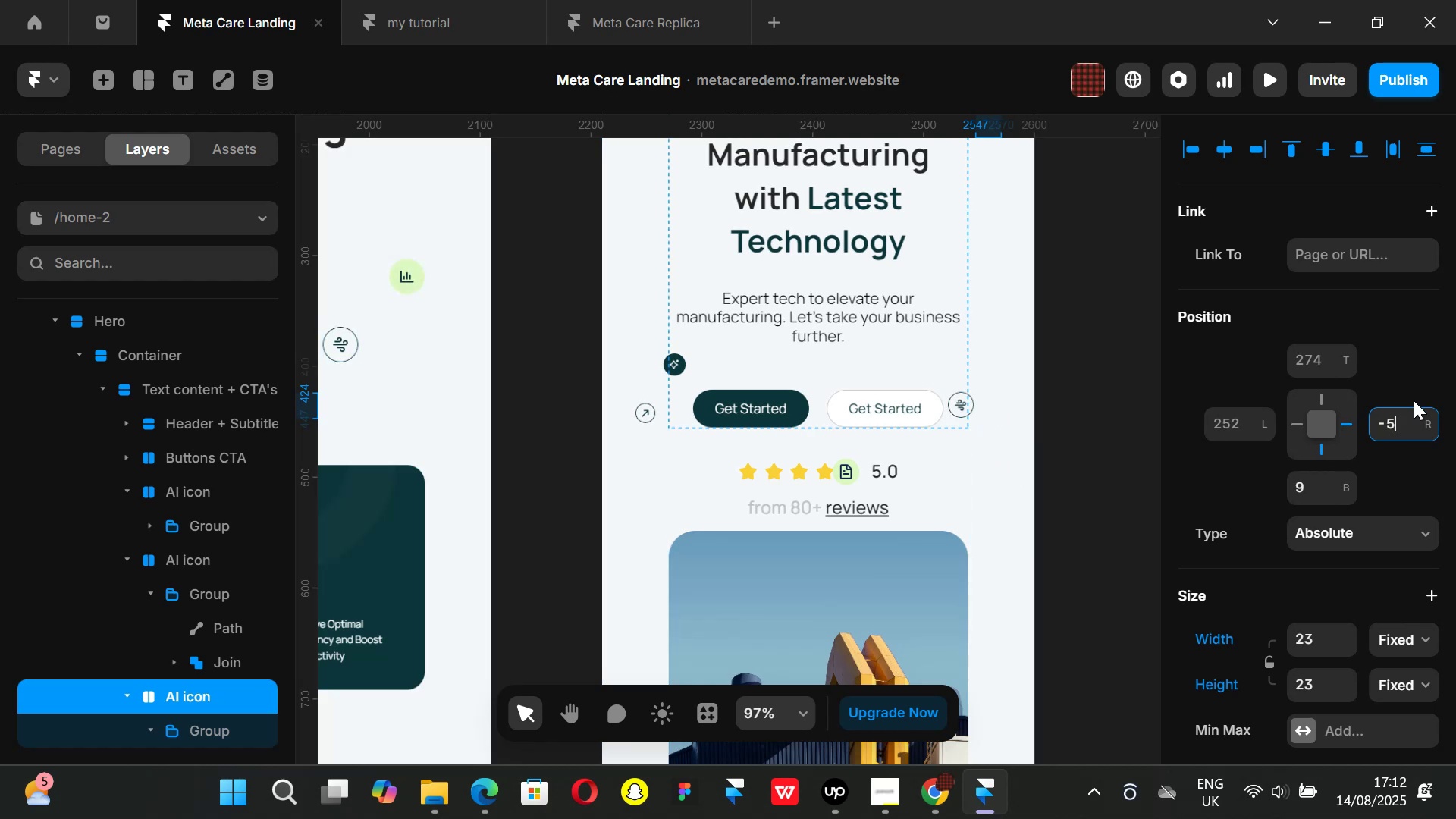 
key(Backspace)
type(20)
 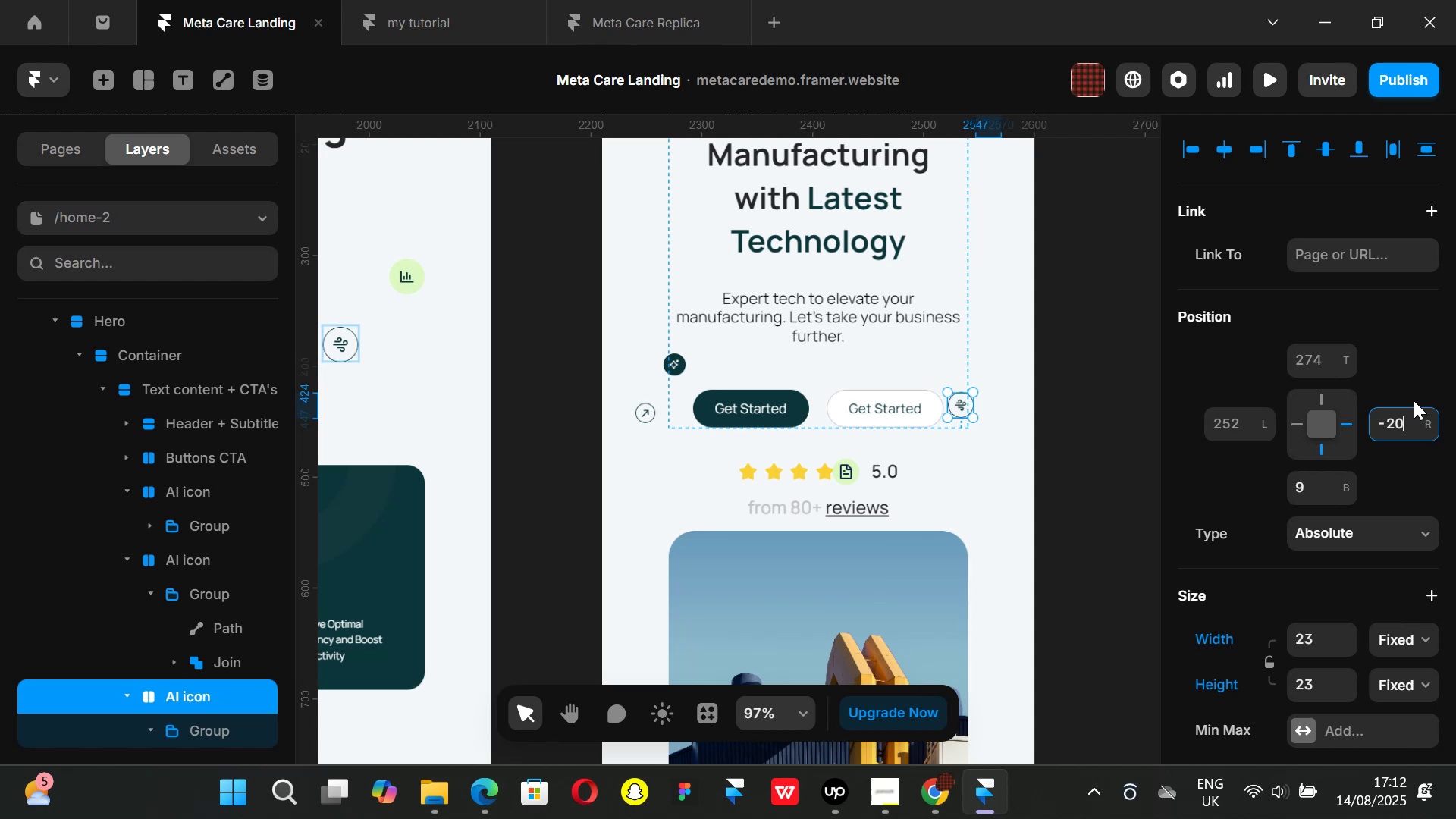 
key(Enter)
 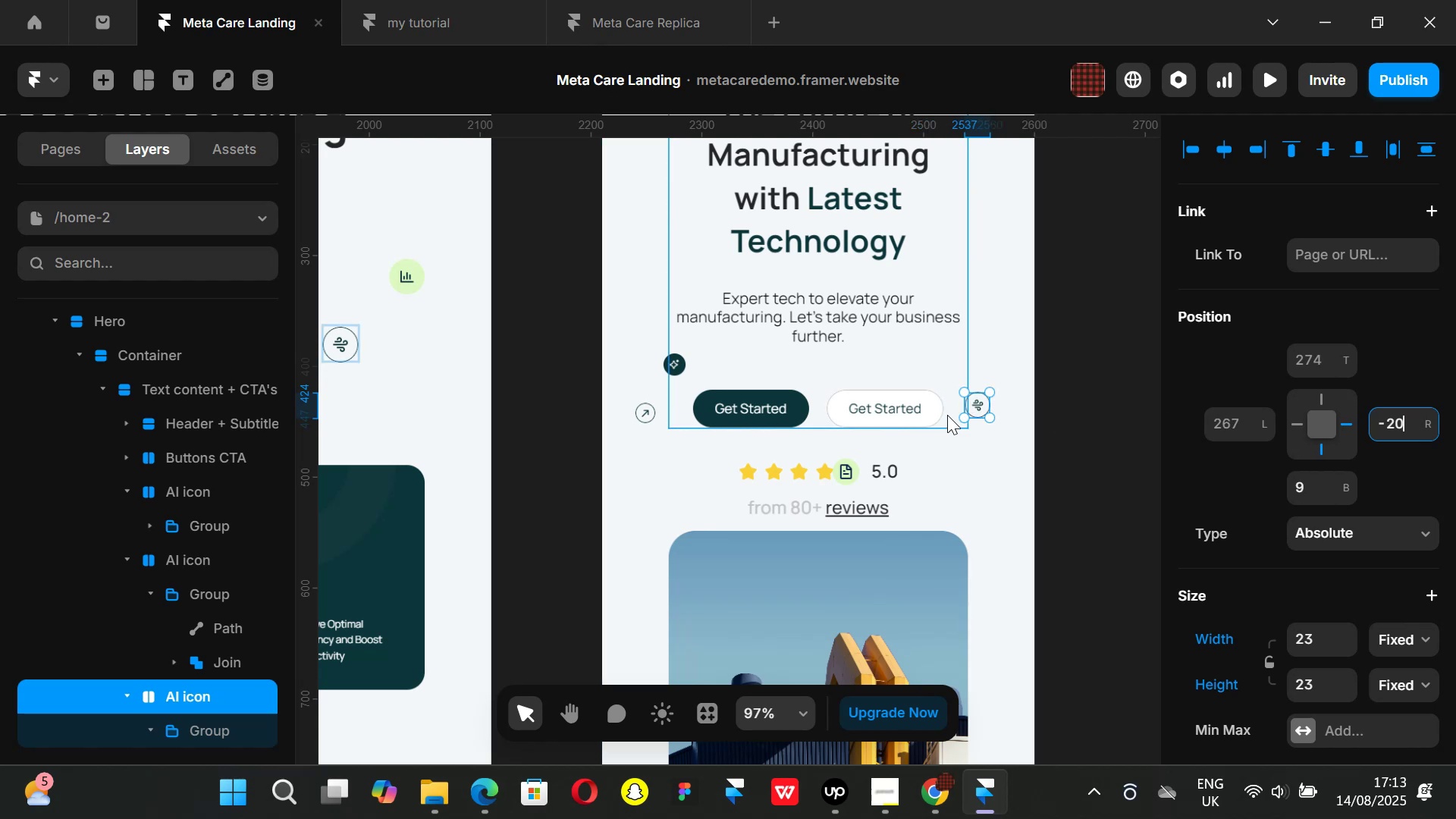 
left_click([1313, 485])
 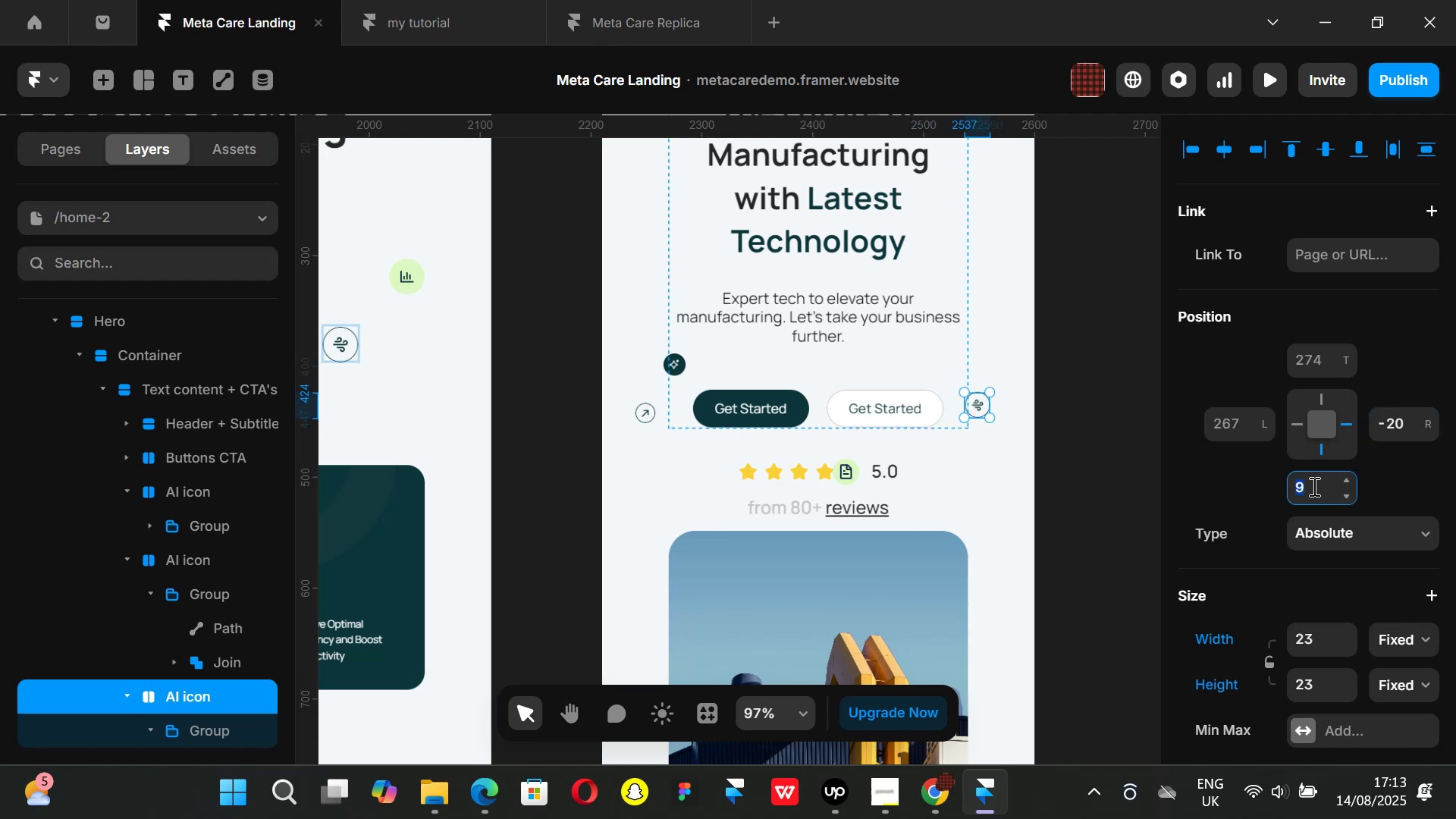 
key(0)
 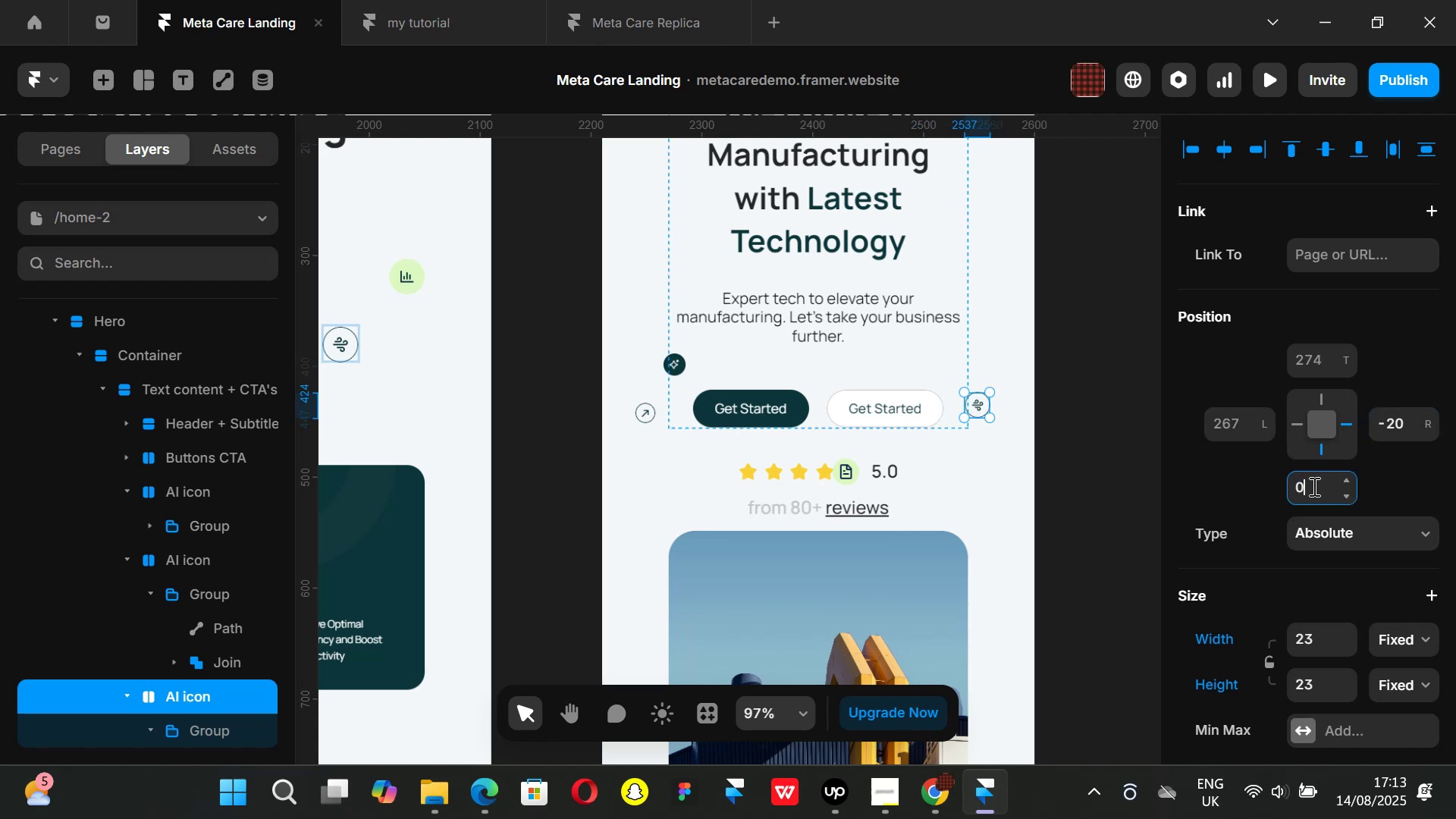 
key(Enter)
 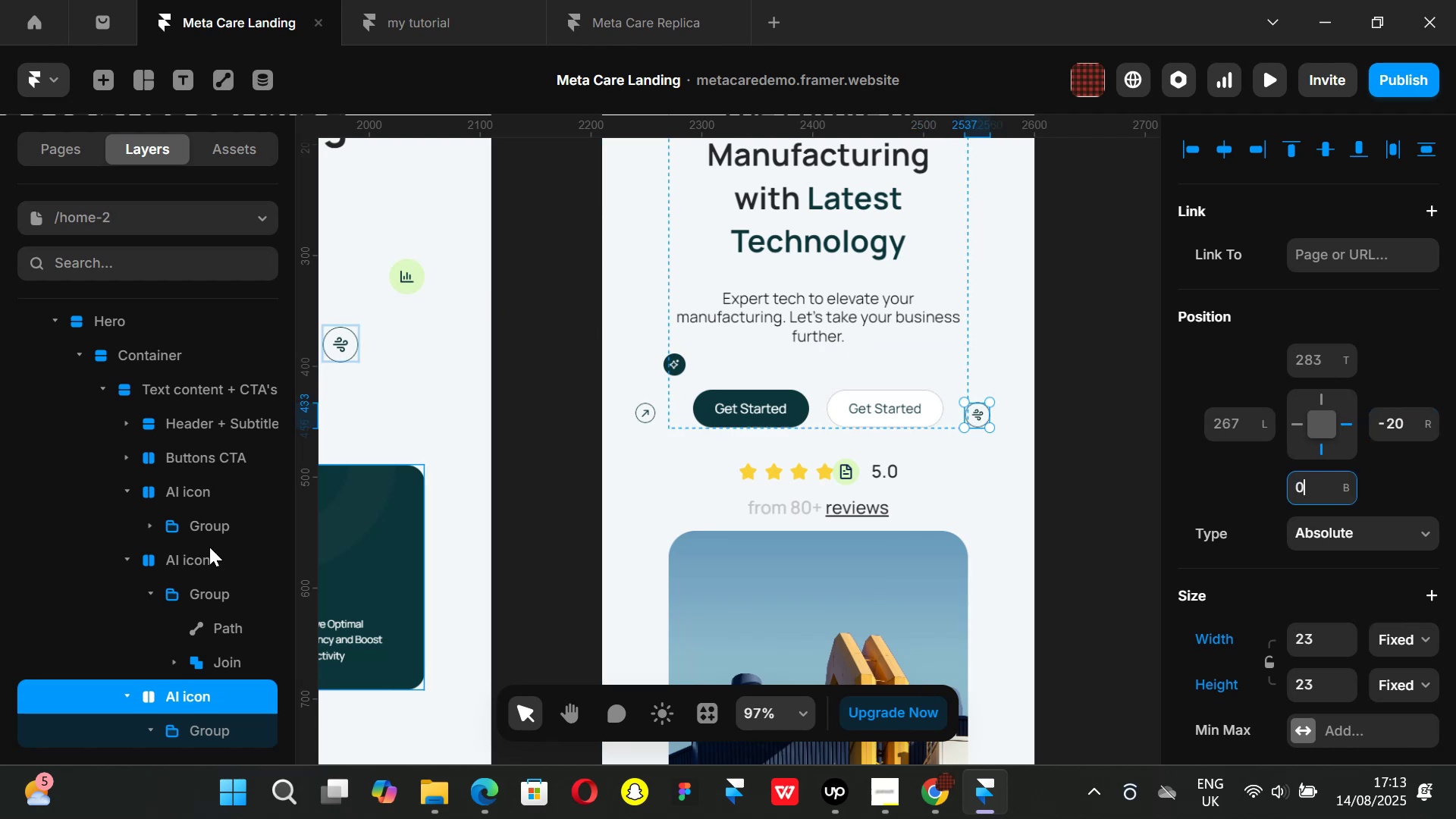 
left_click([127, 560])
 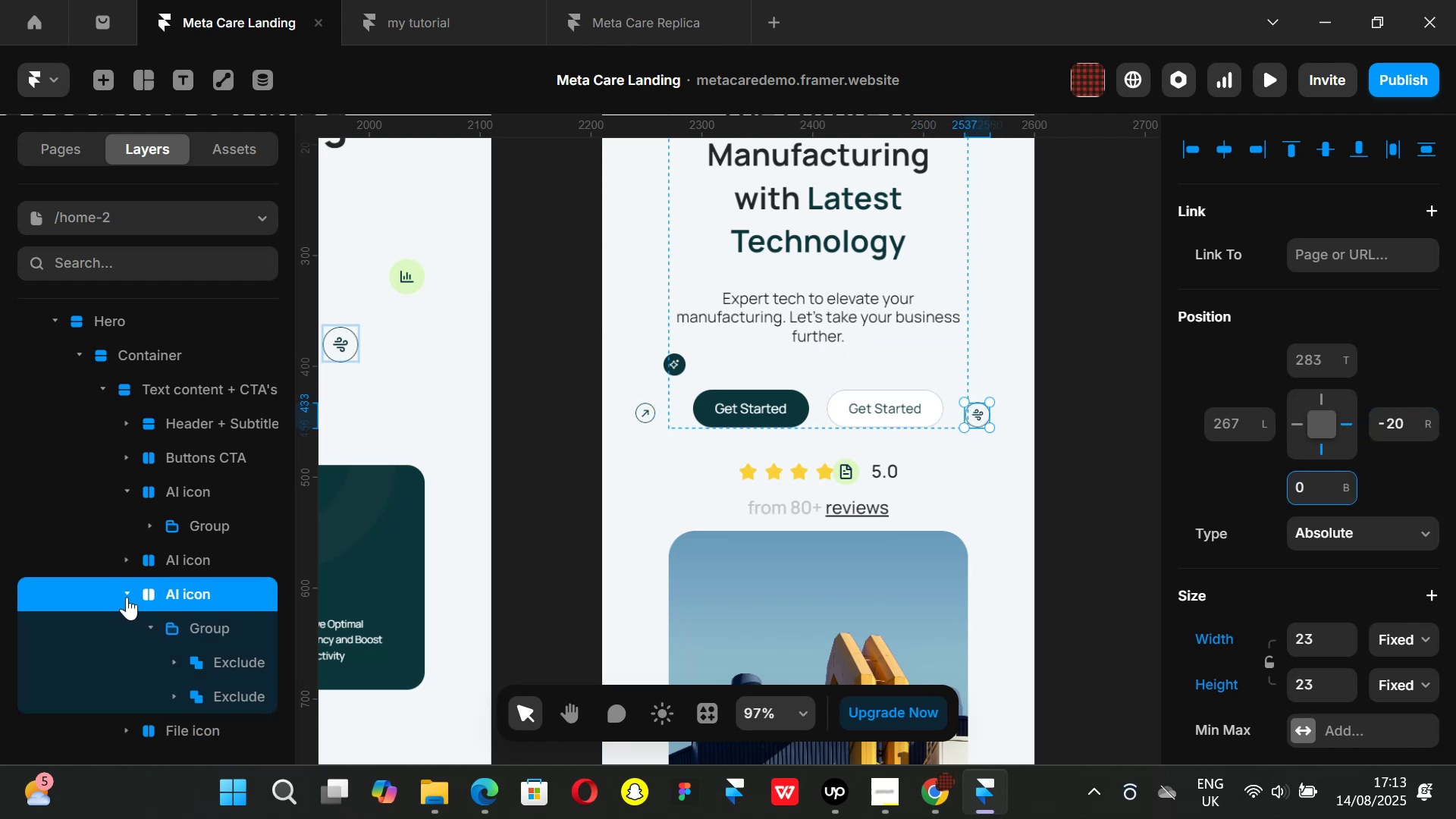 
left_click([128, 593])
 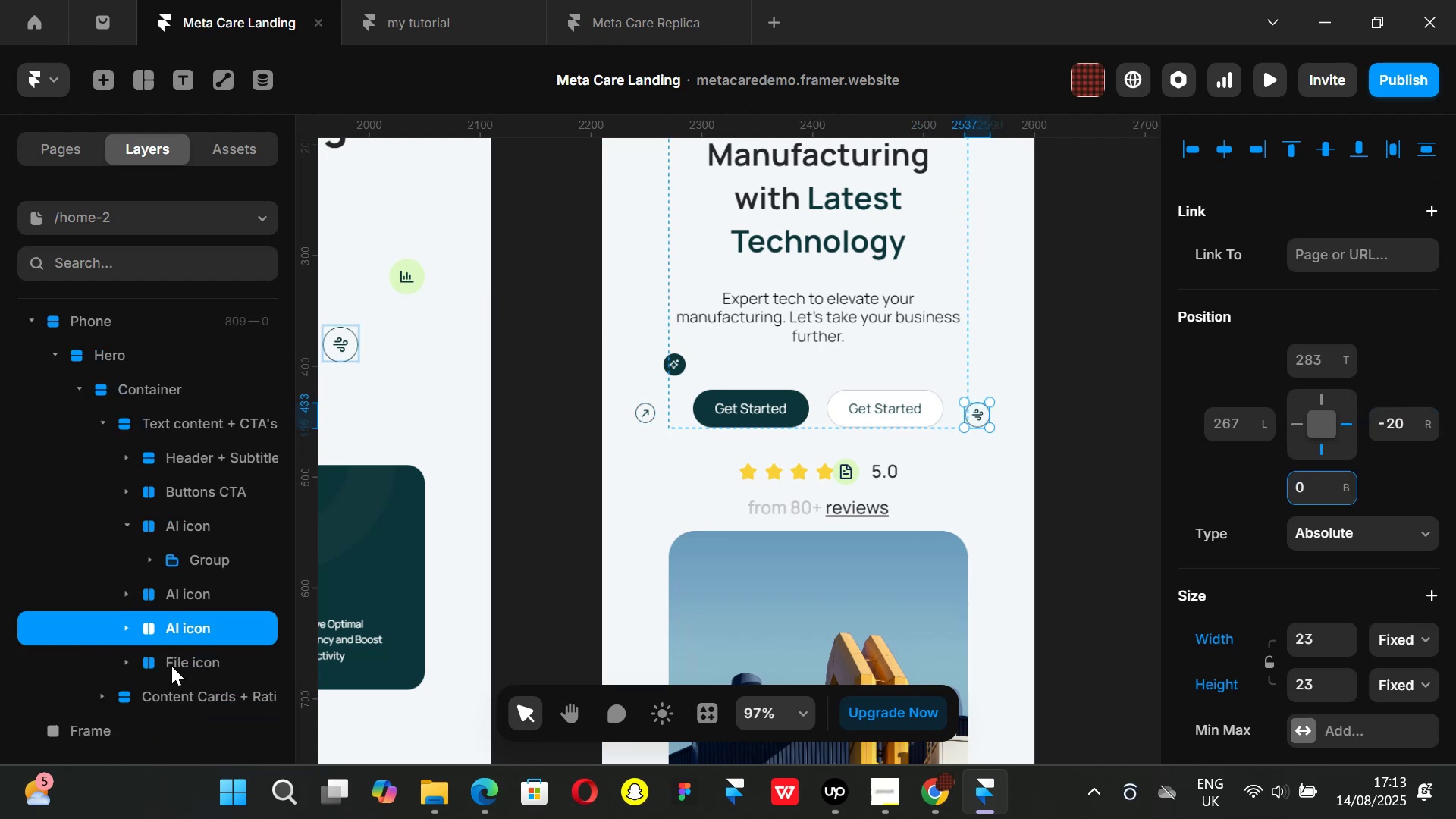 
left_click([171, 666])
 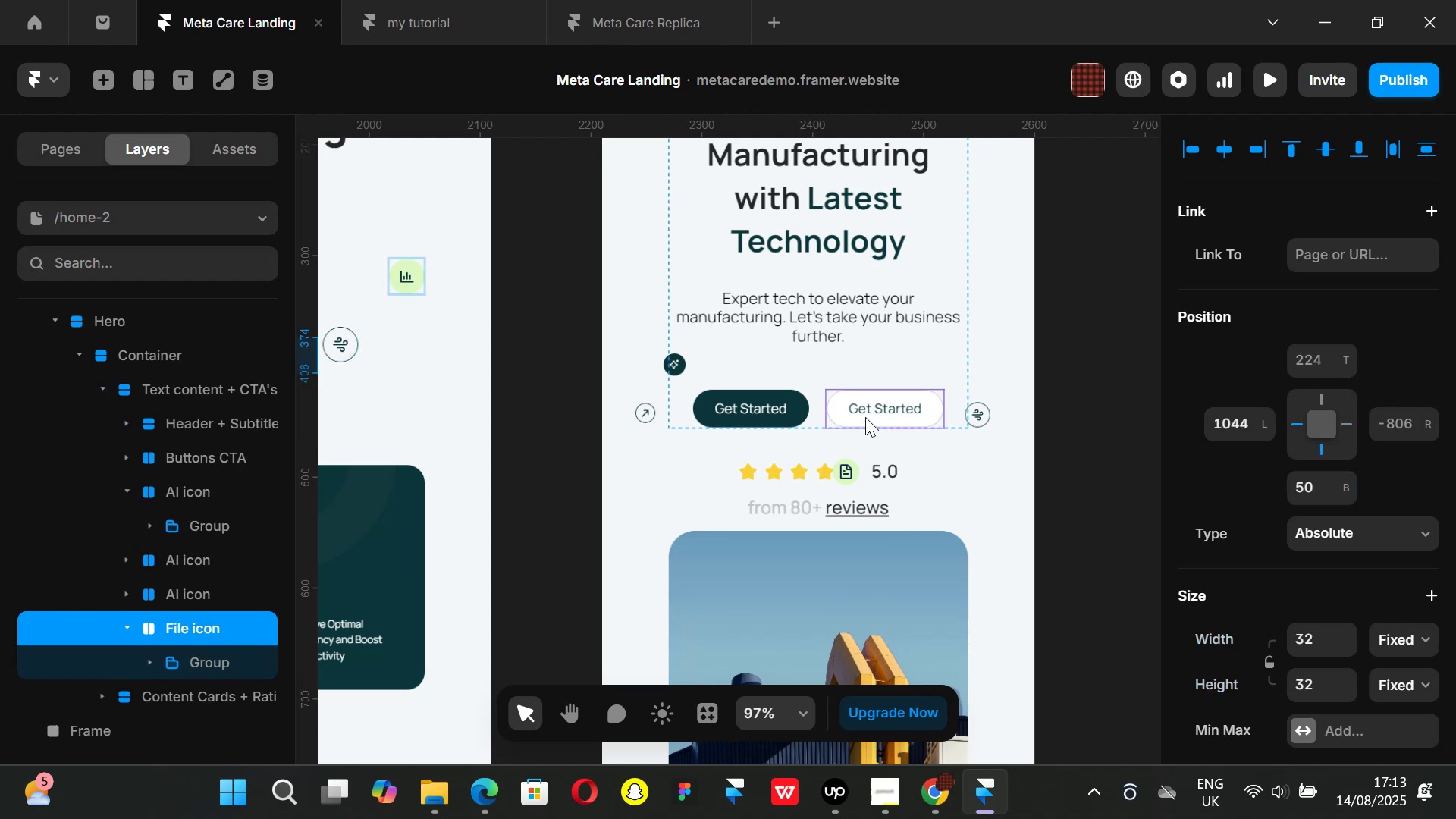 
hold_key(key=ControlLeft, duration=1.04)
scroll: coordinate [939, 414], scroll_direction: down, amount: 6.0
 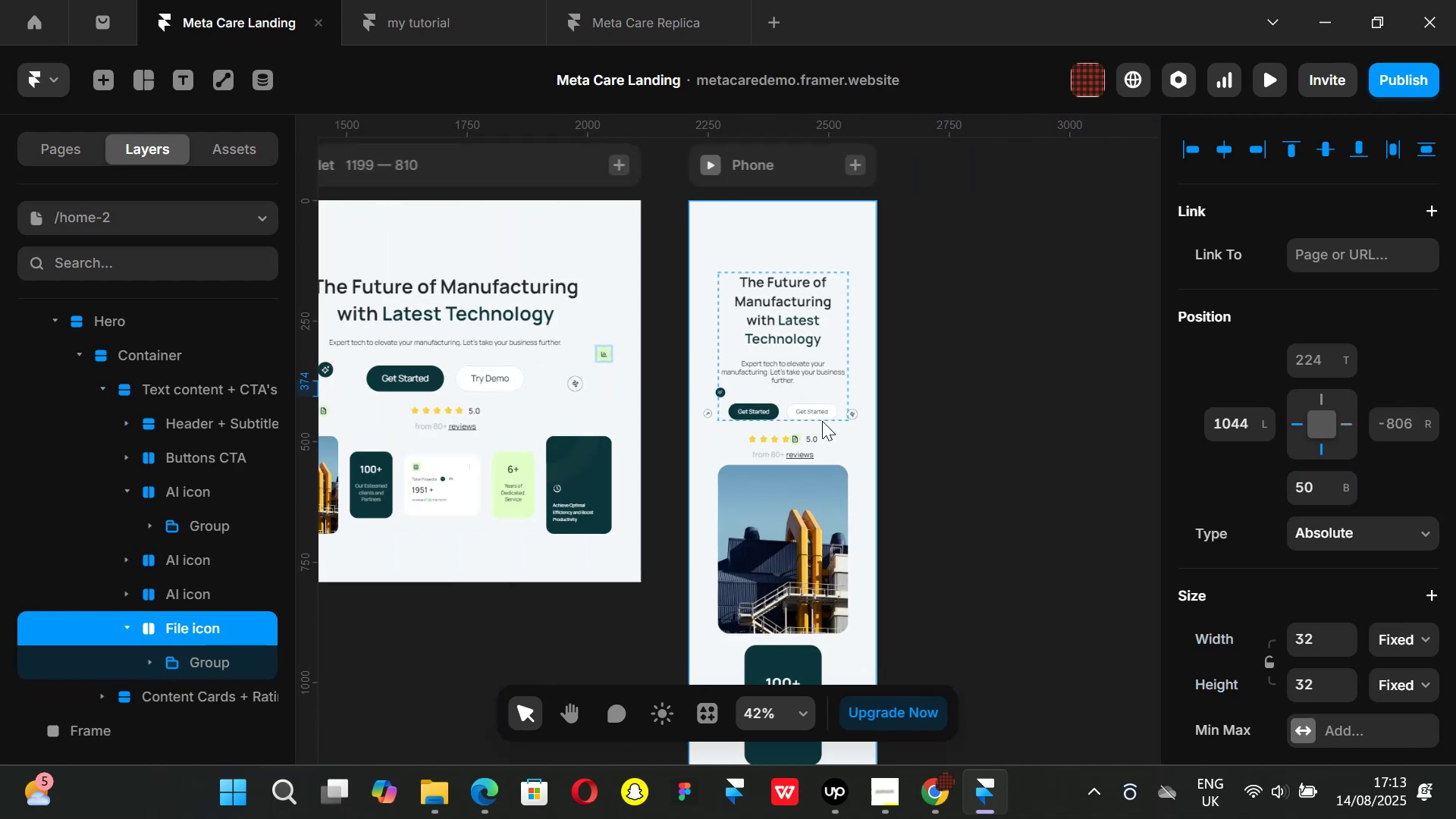 
hold_key(key=ShiftLeft, duration=1.51)
 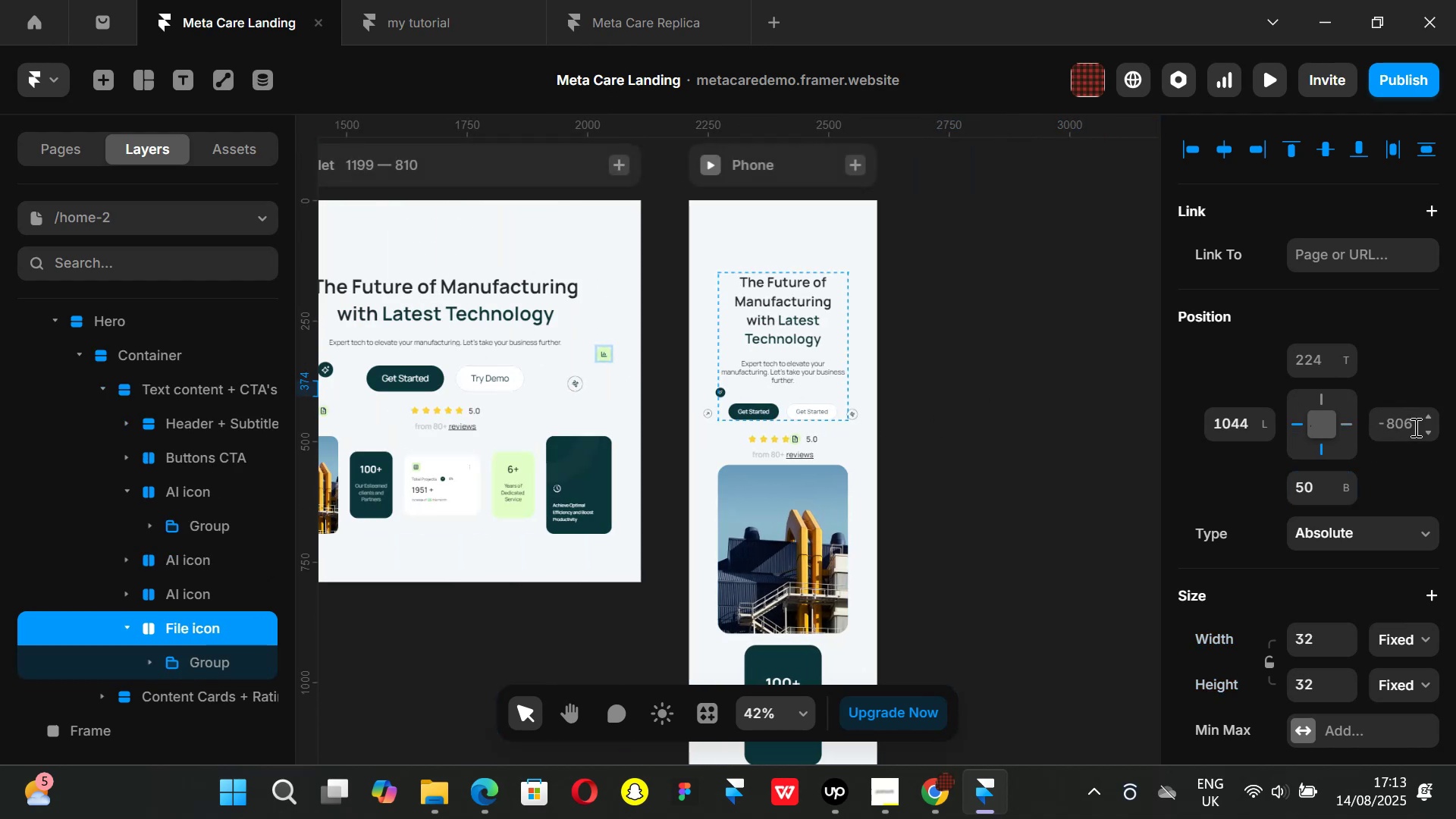 
left_click([1397, 418])
 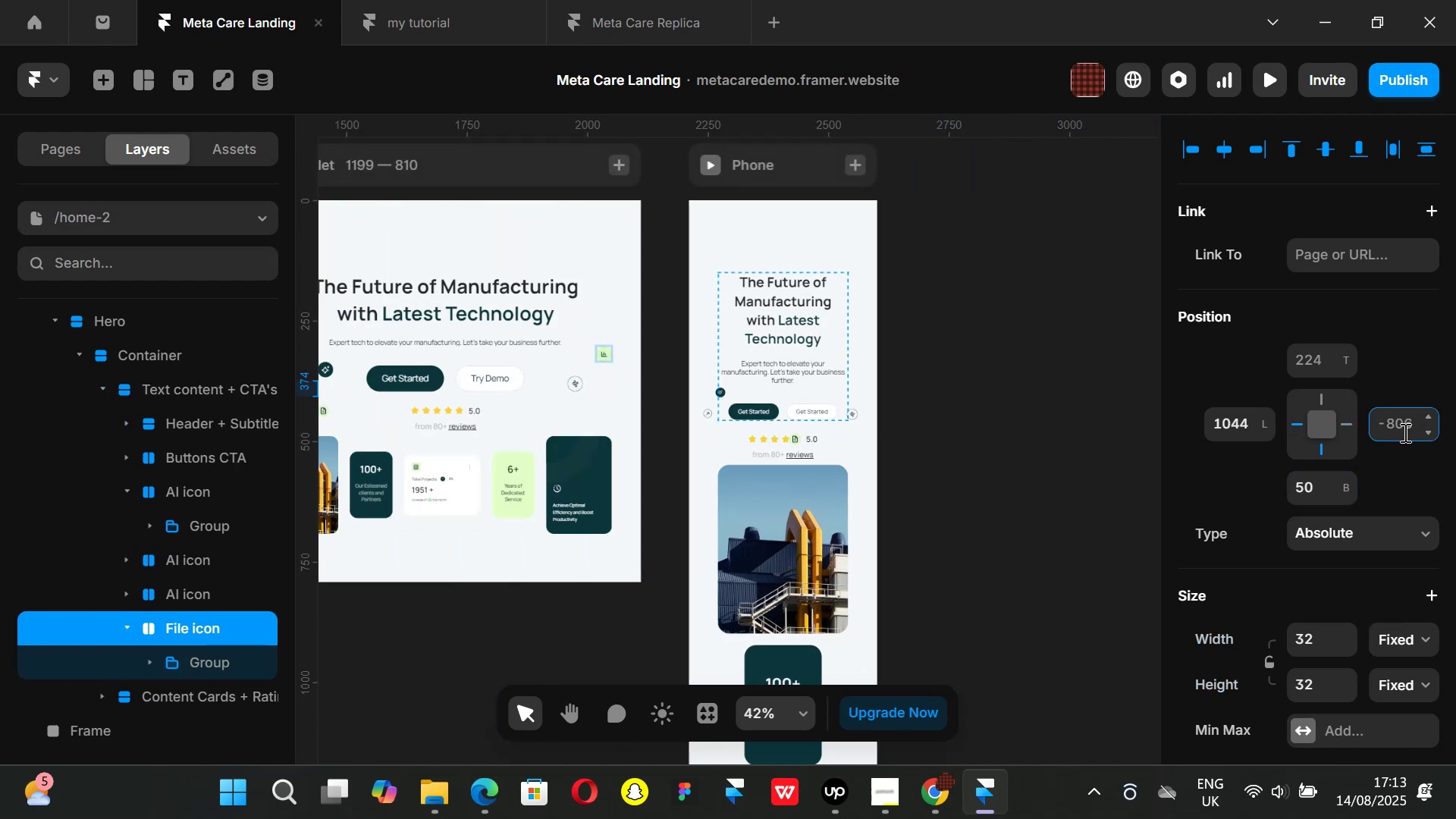 
left_click([1351, 424])
 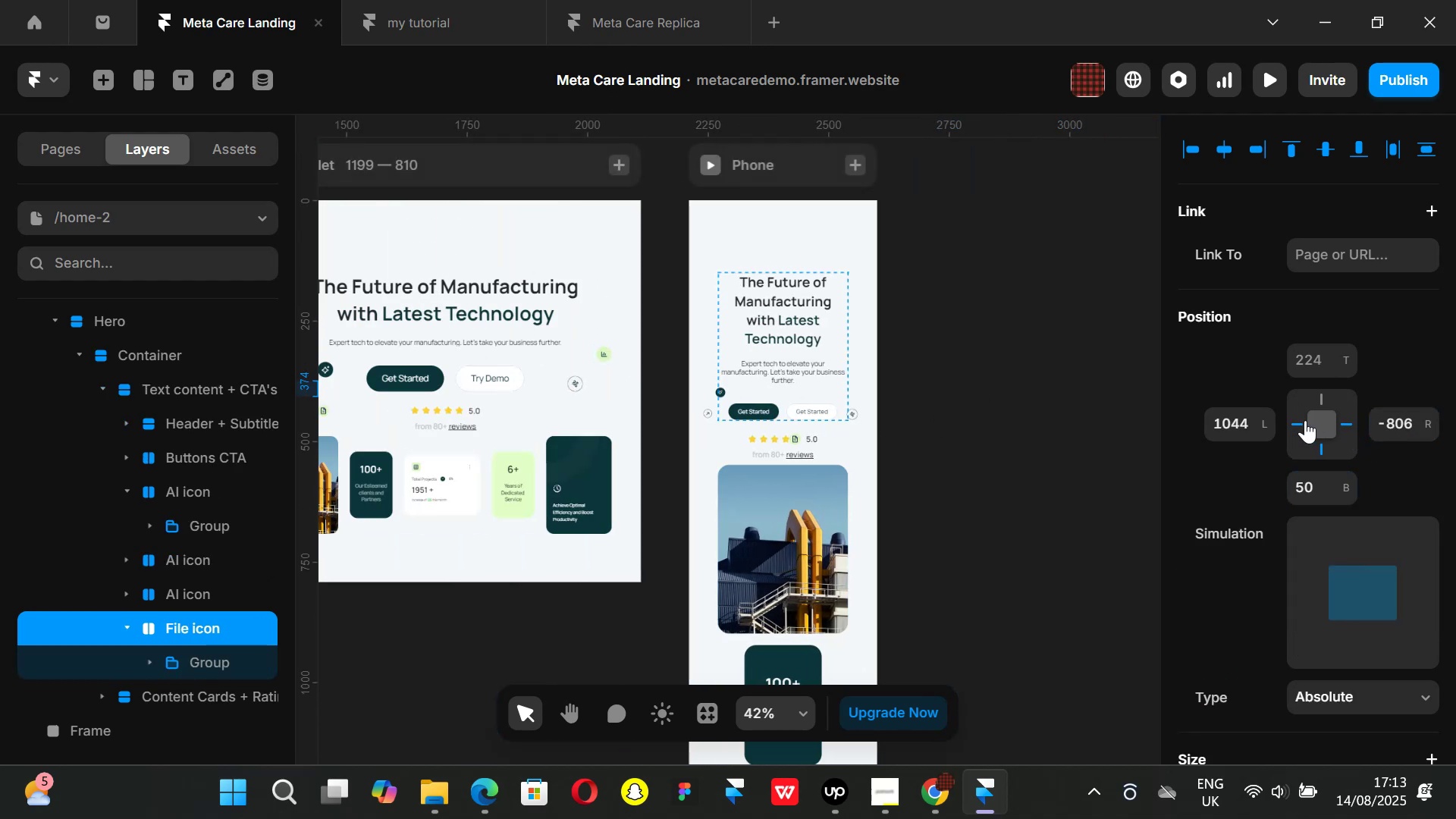 
left_click([1301, 421])
 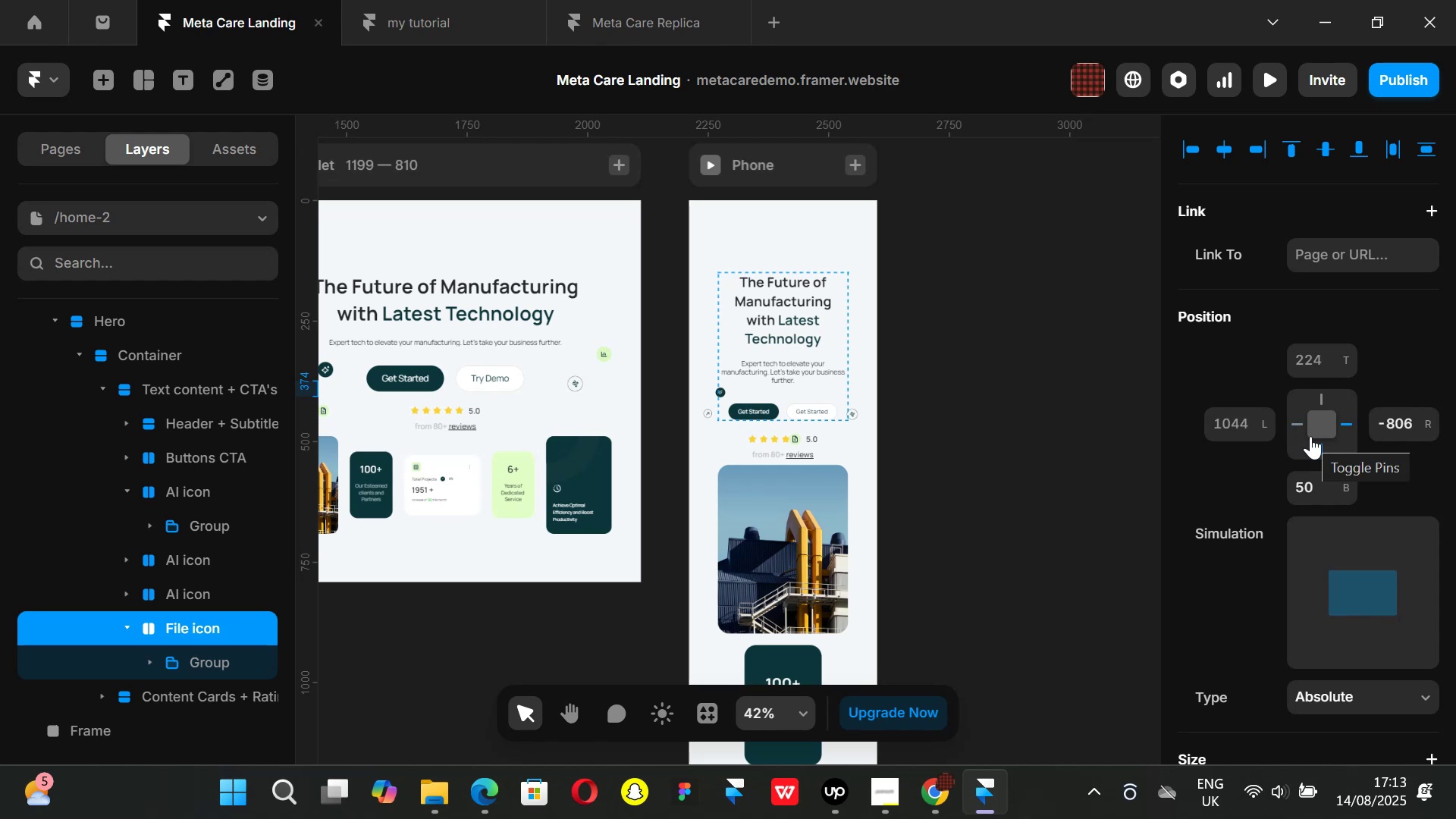 
type(30)
 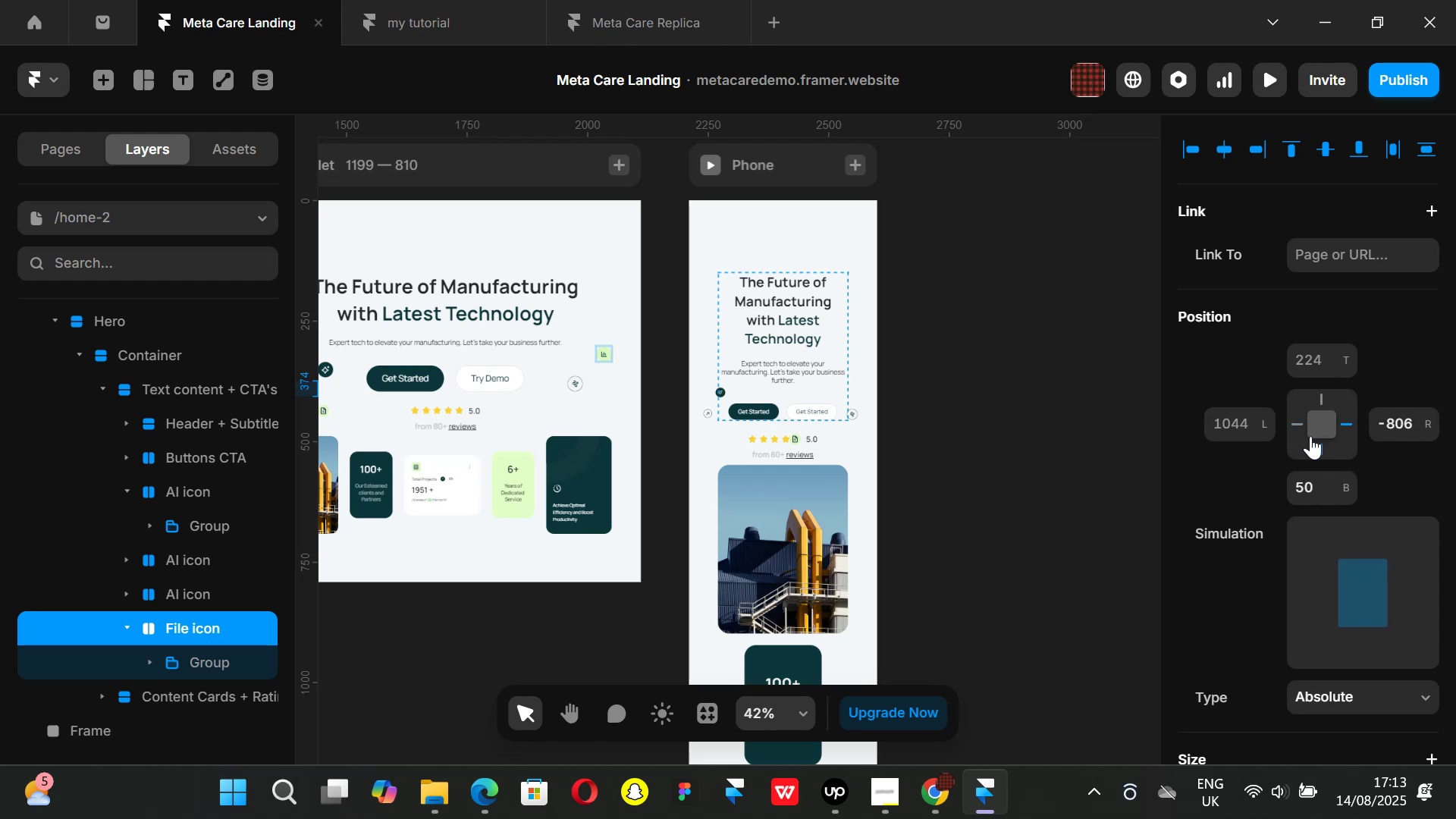 
key(Enter)
 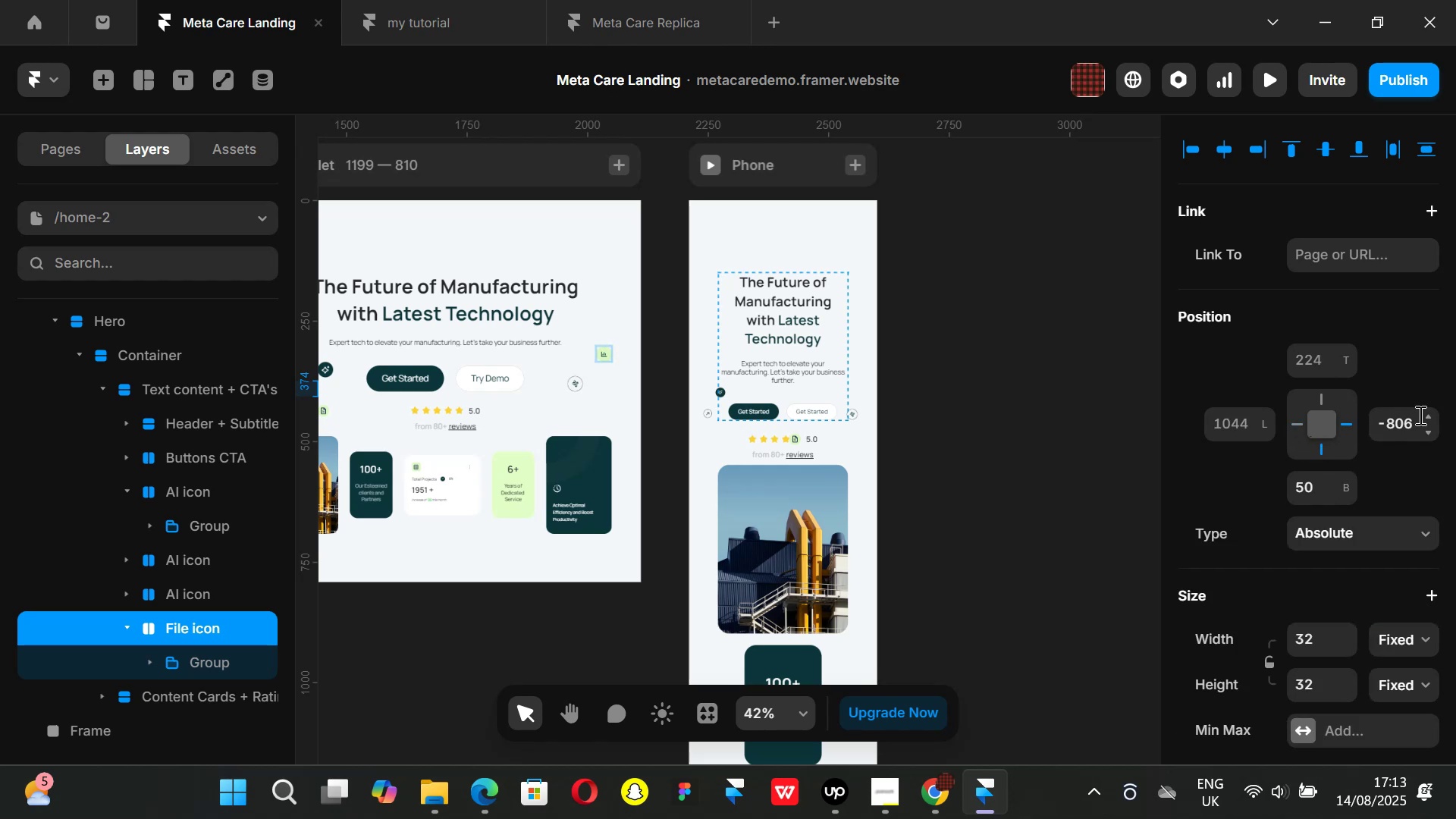 
left_click([1413, 423])
 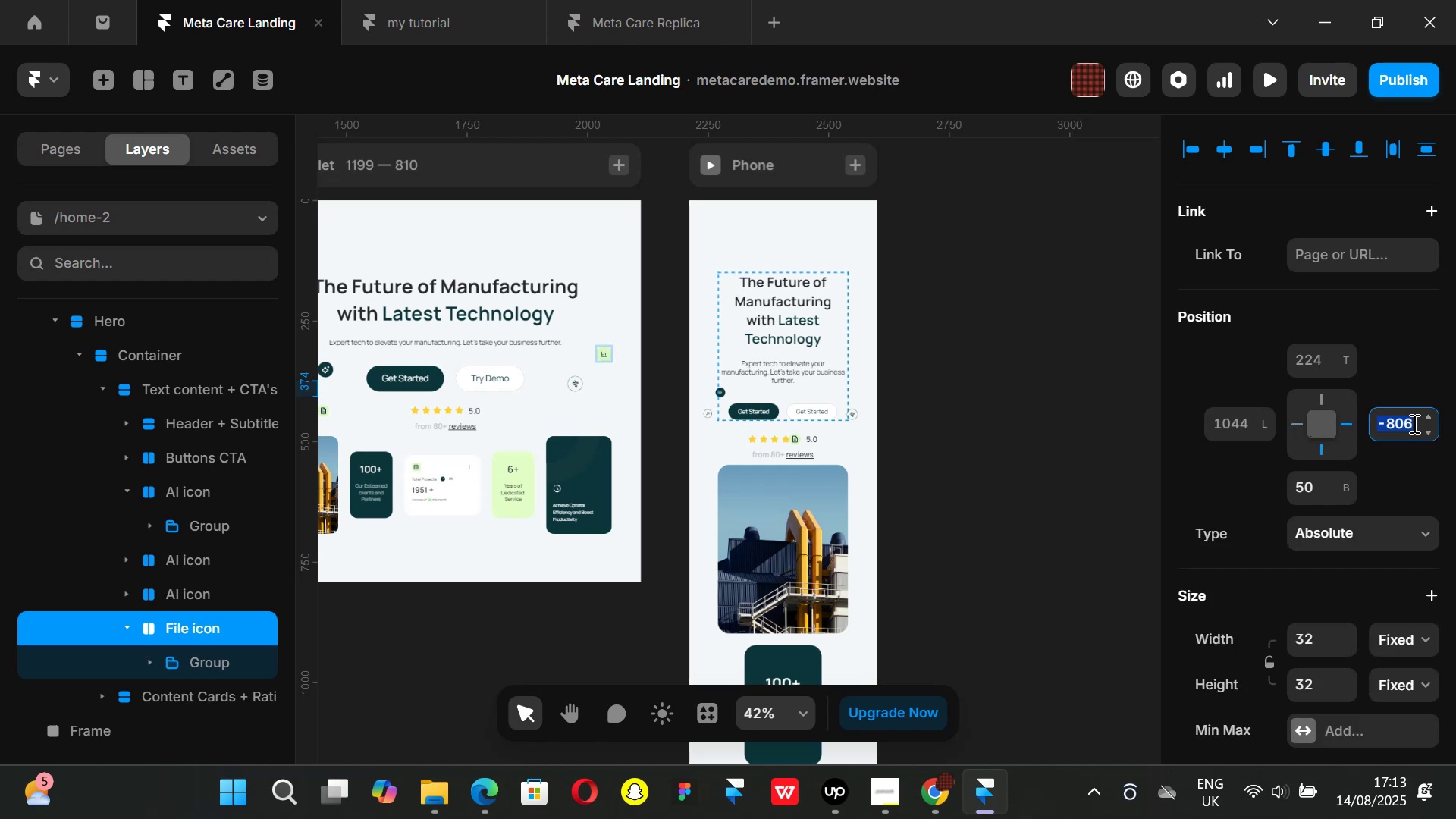 
key(Backspace)
type(30)
 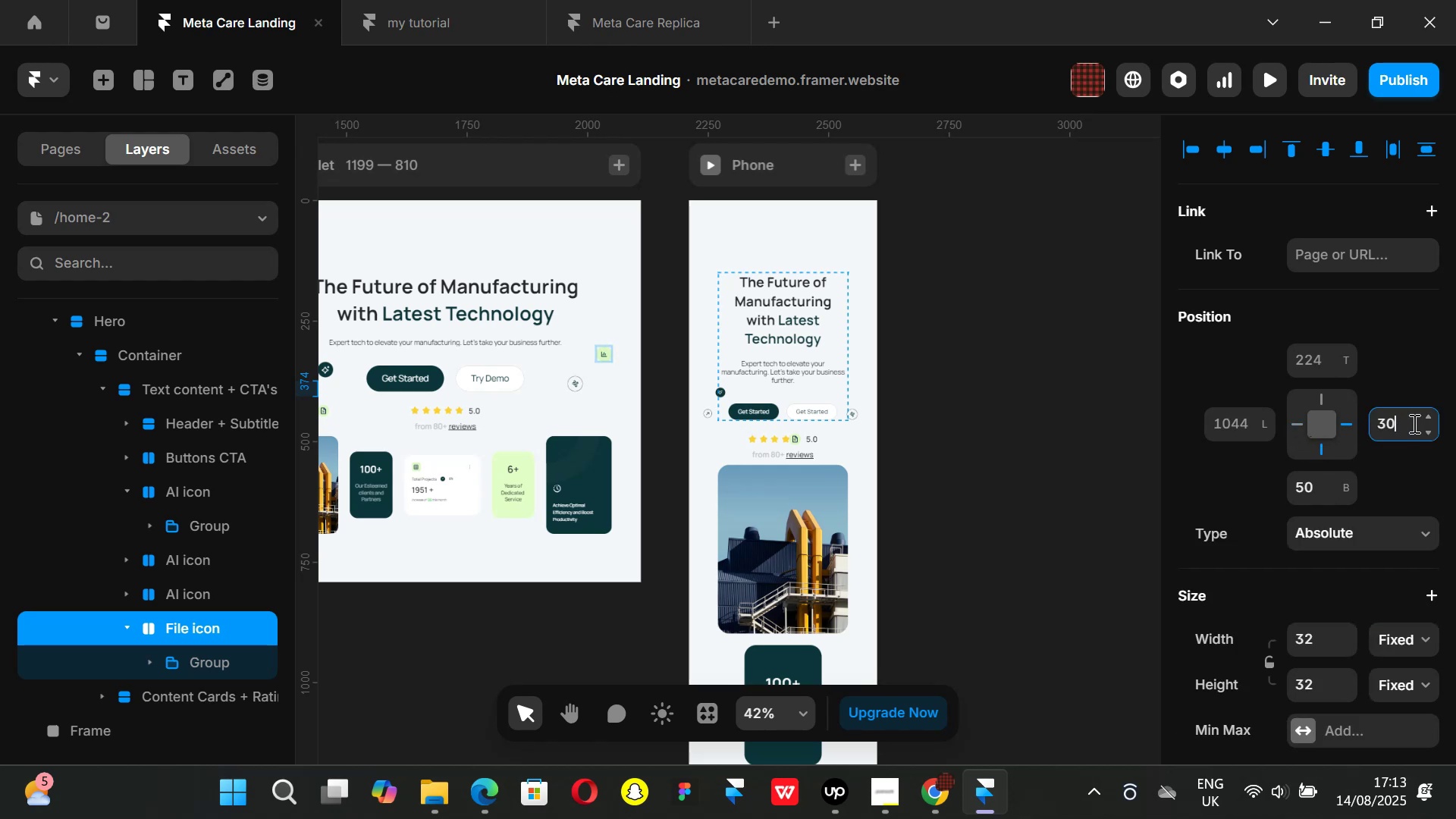 
key(Enter)
 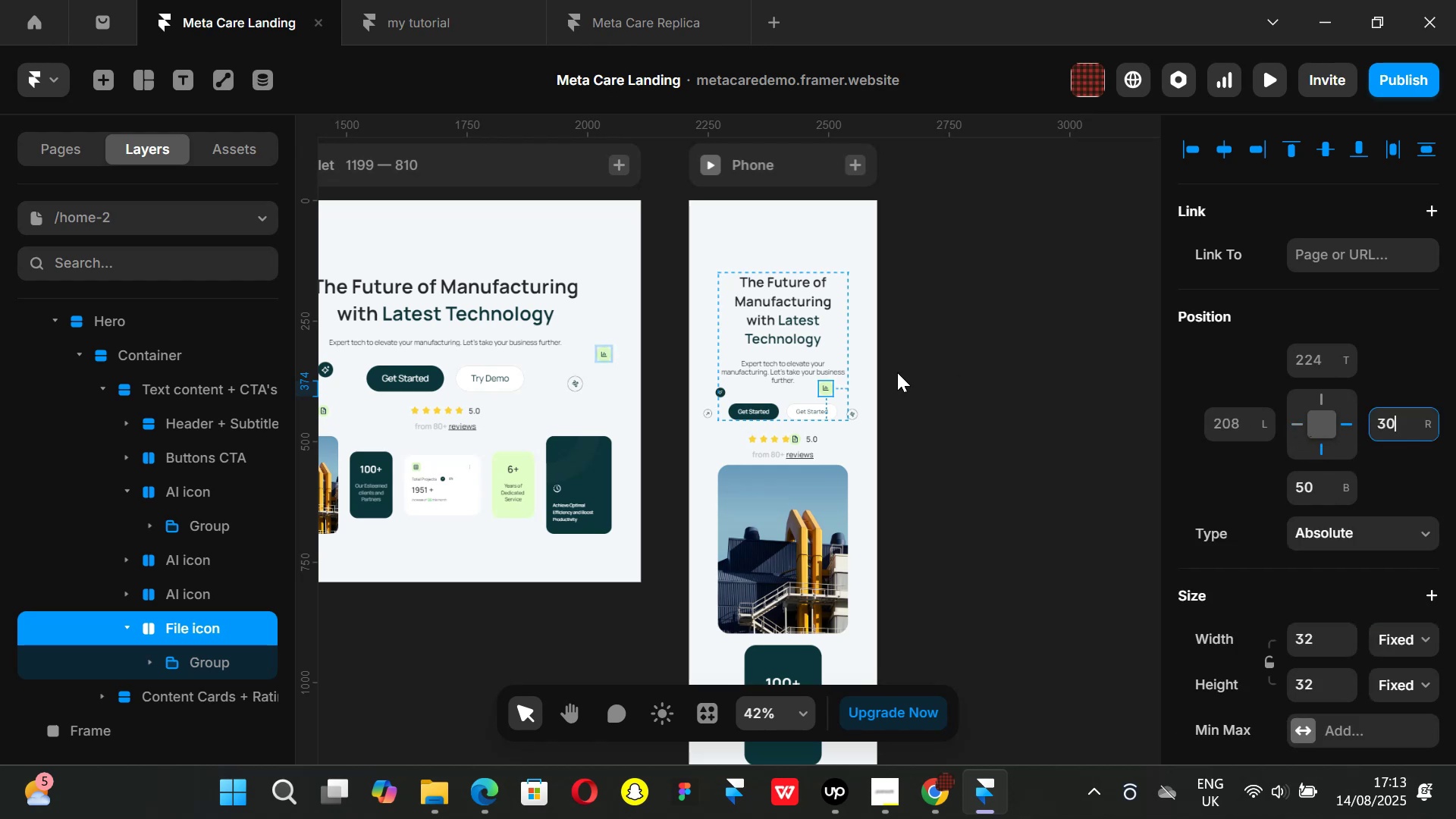 
hold_key(key=ControlLeft, duration=0.97)
scroll: coordinate [840, 391], scroll_direction: up, amount: 1.0
 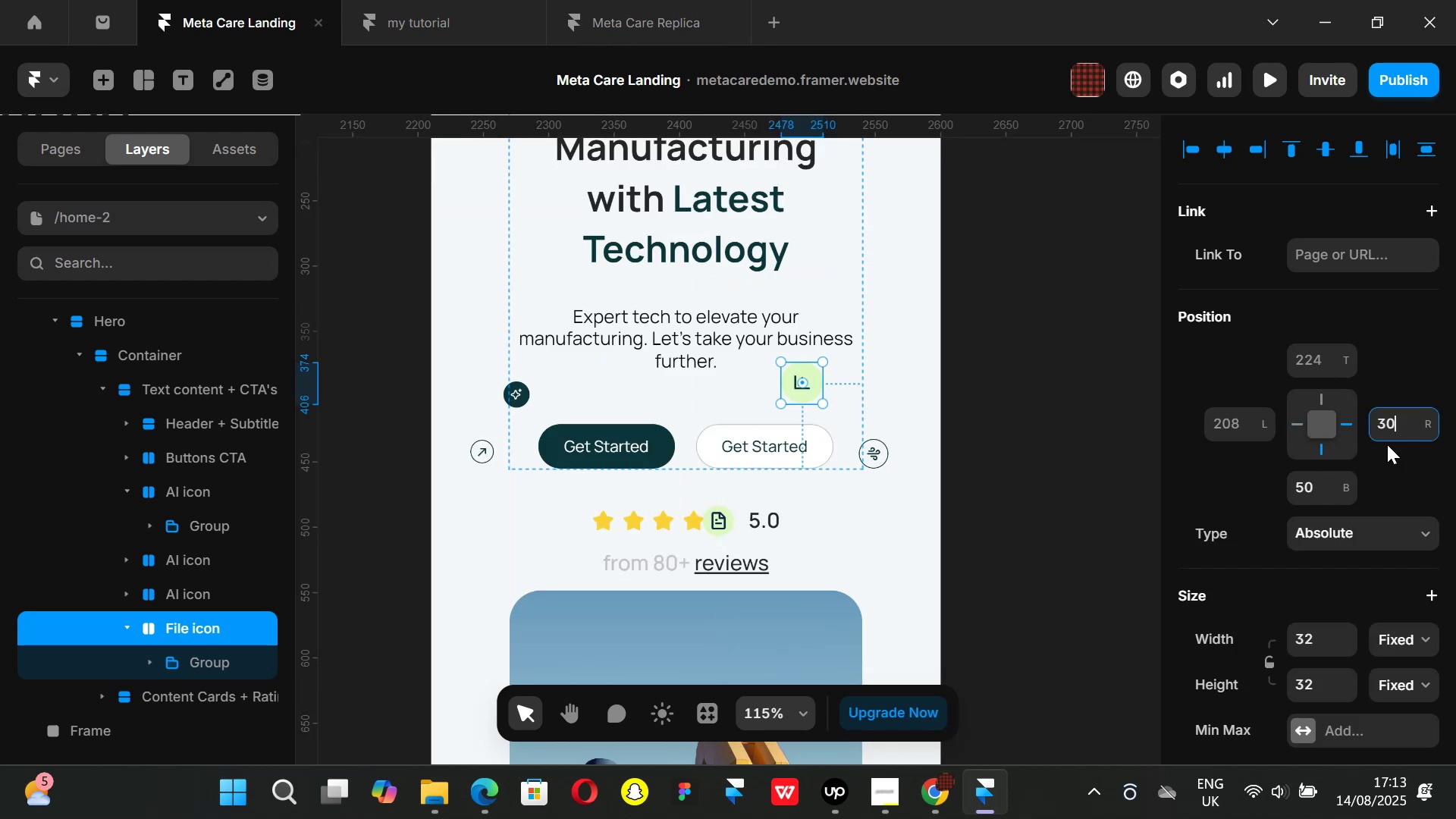 
key(Backspace)
key(Backspace)
key(Backspace)
type(-30)
 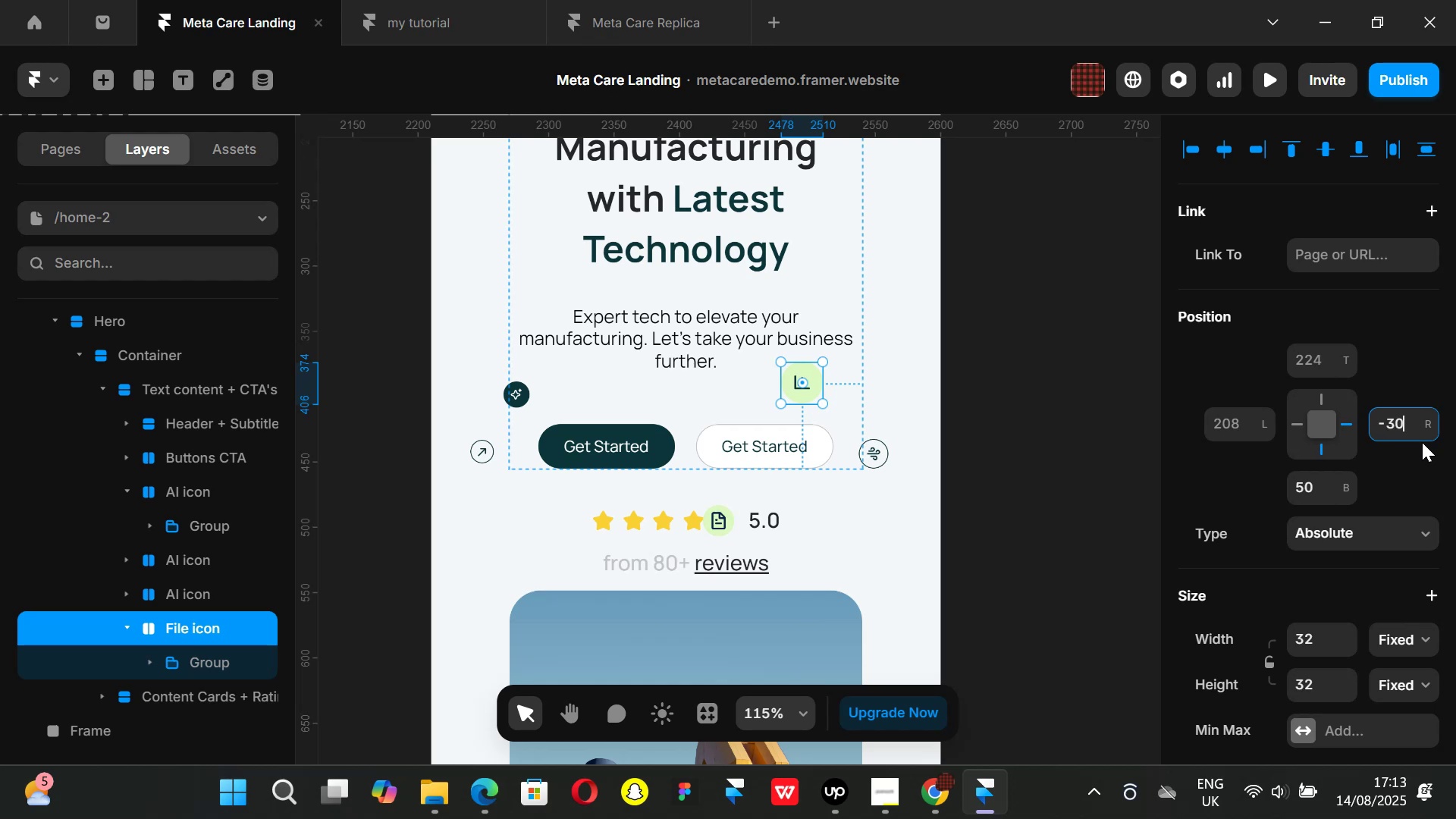 
key(Enter)
 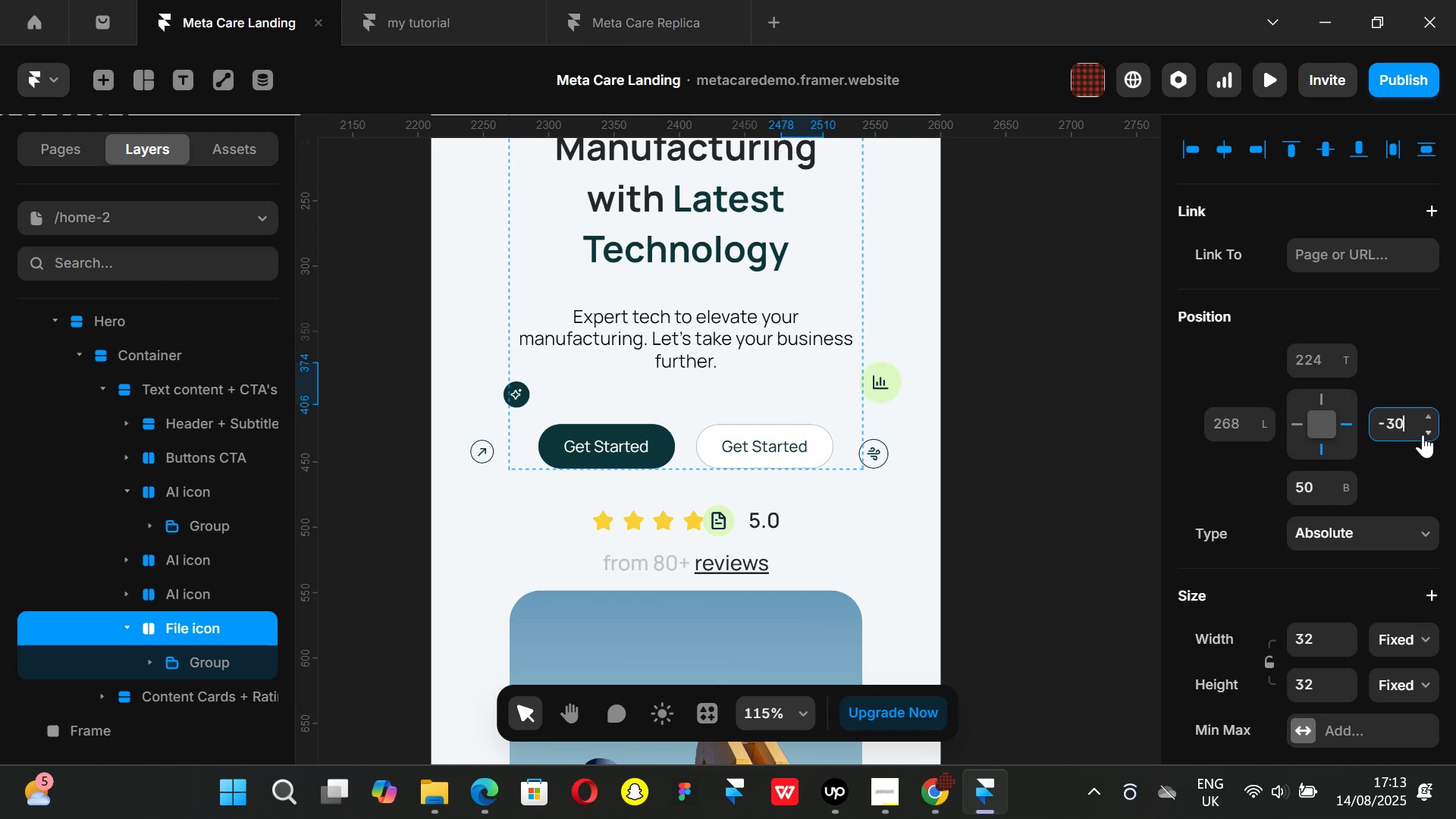 
key(Backspace)
key(Backspace)
type(40)
 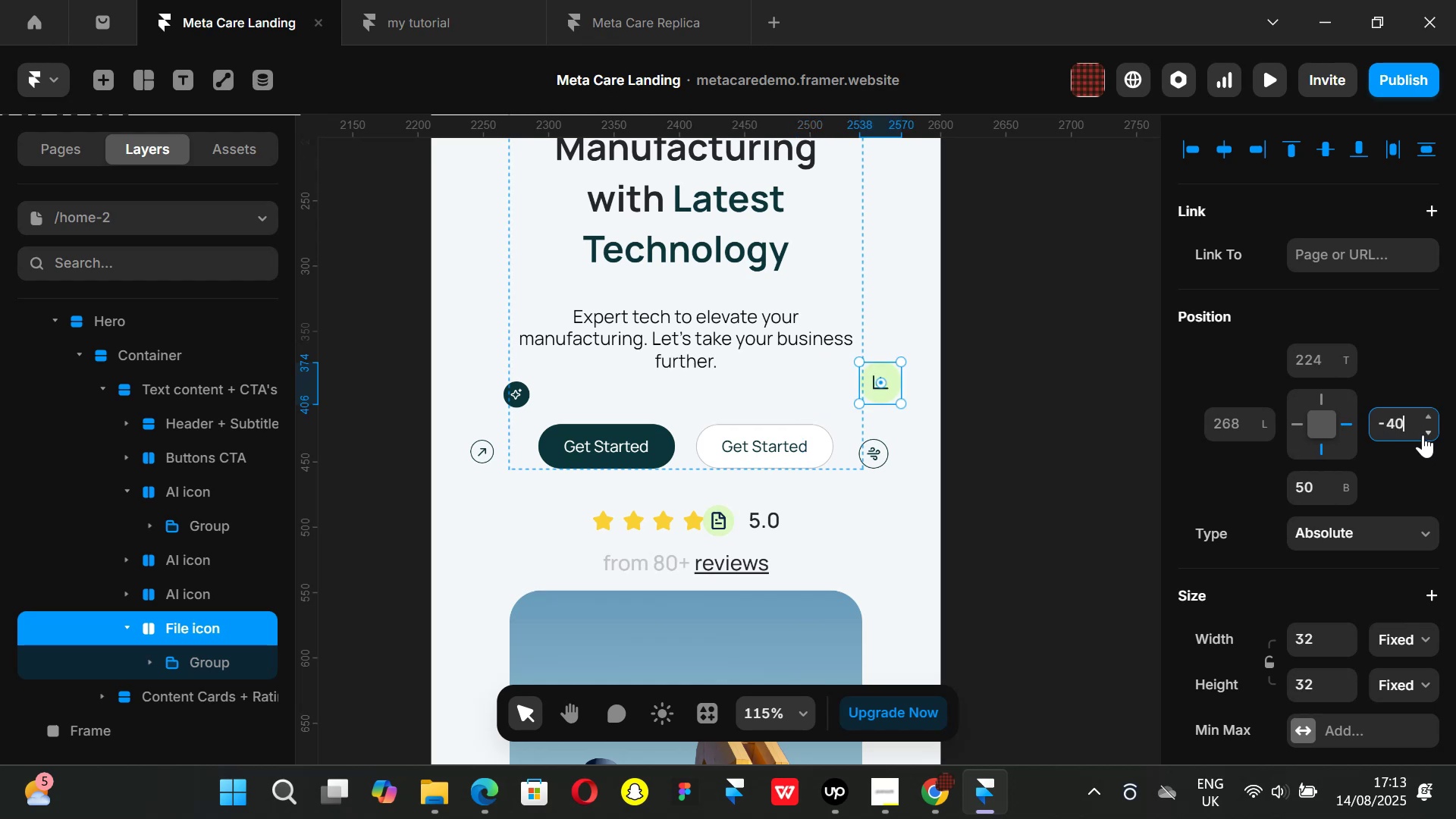 
key(Enter)
 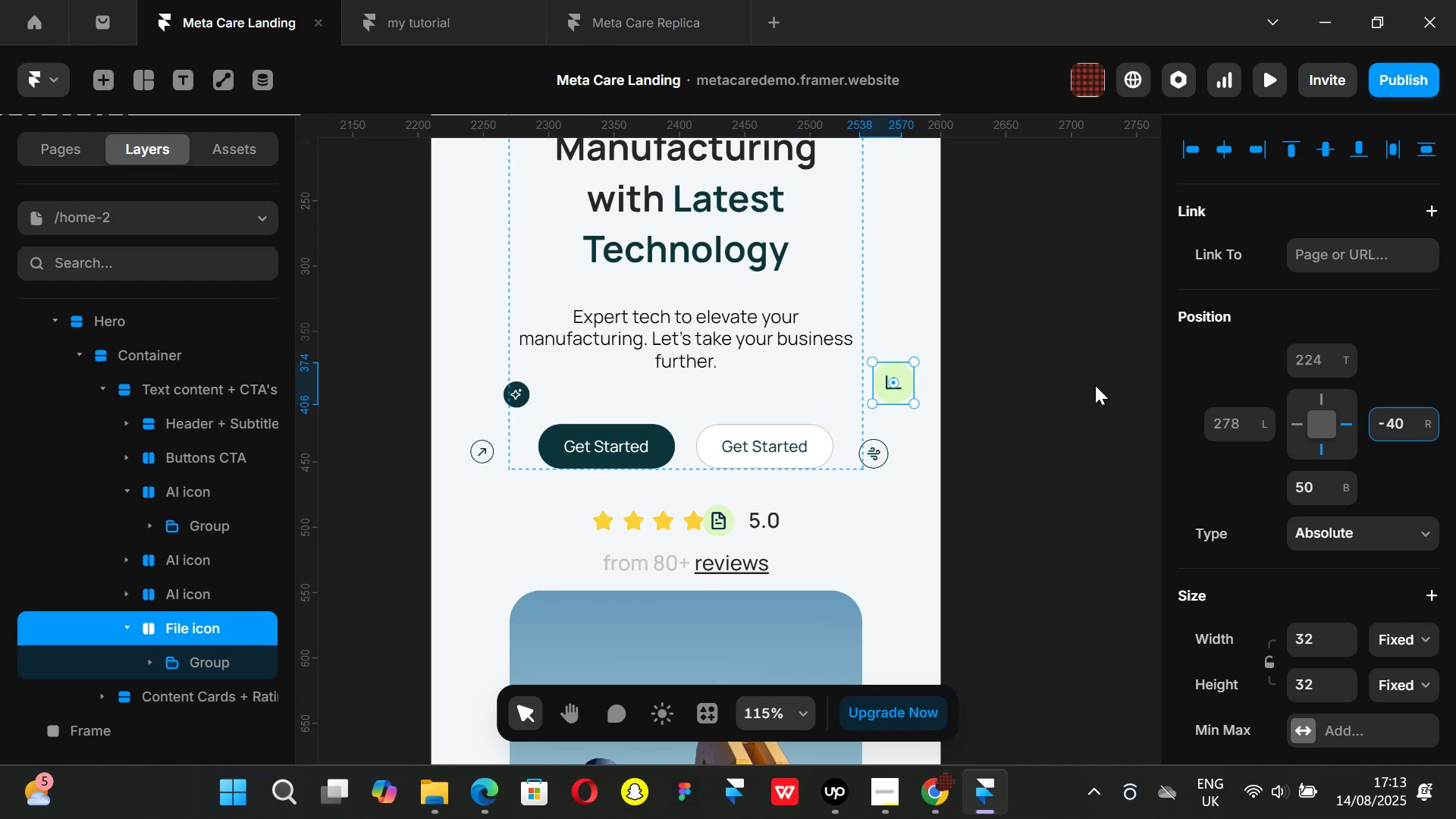 
hold_key(key=ControlLeft, duration=0.54)
scroll: coordinate [882, 384], scroll_direction: up, amount: 1.0
 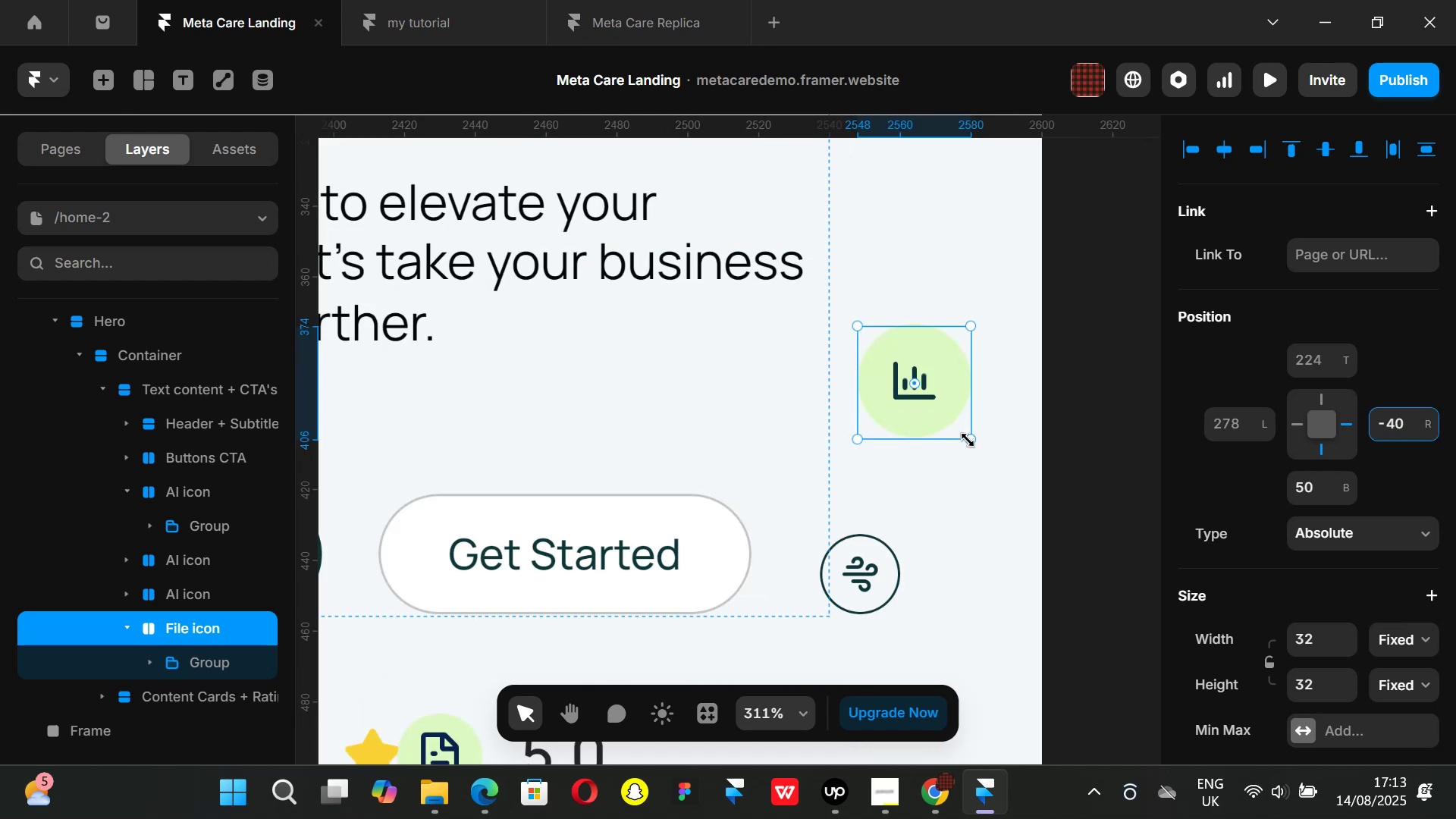 
hold_key(key=ShiftLeft, duration=0.71)
left_click_drag(start_coordinate=[974, 441], to_coordinate=[965, 431])
 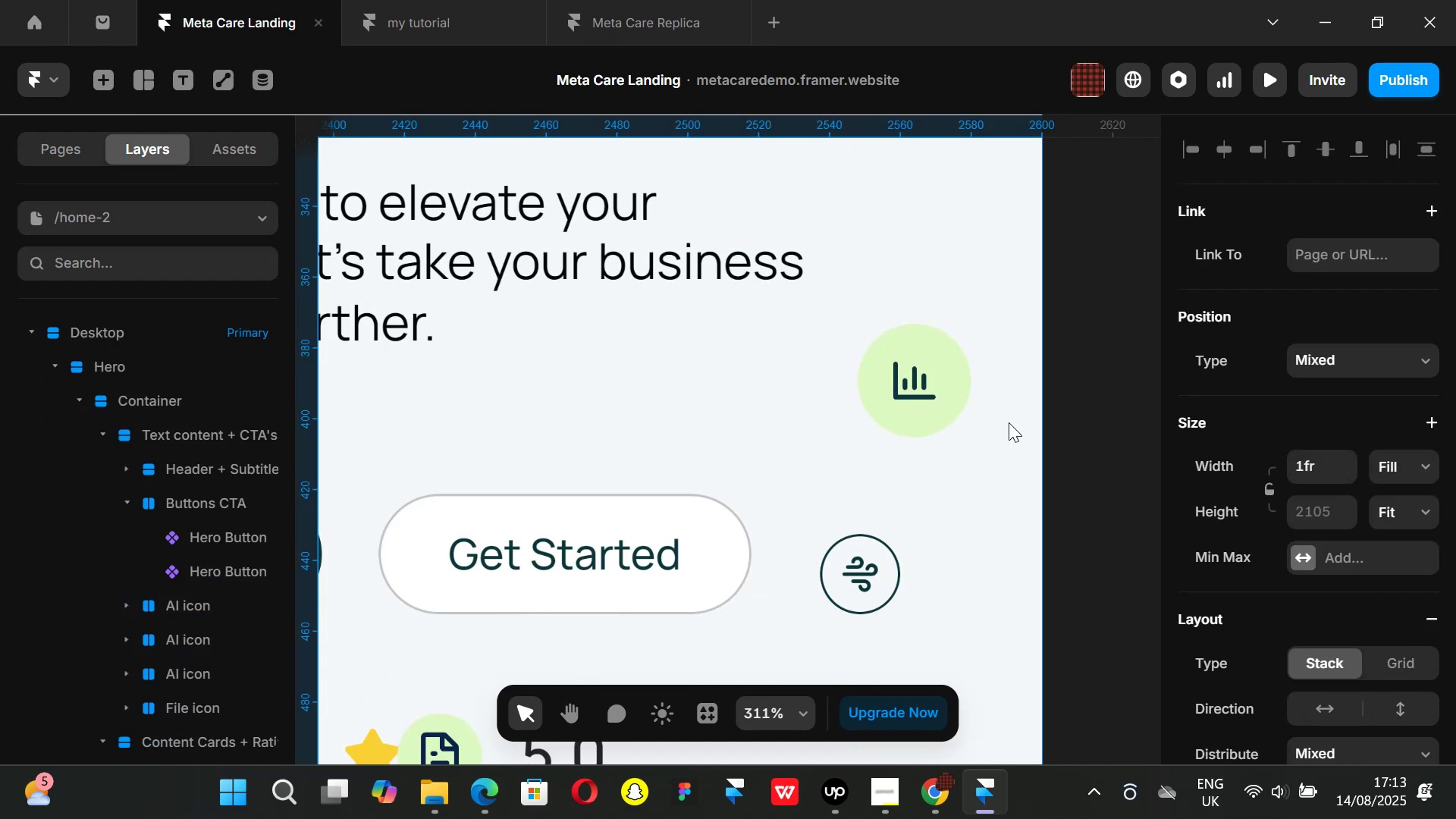 
left_click([1073, 431])
 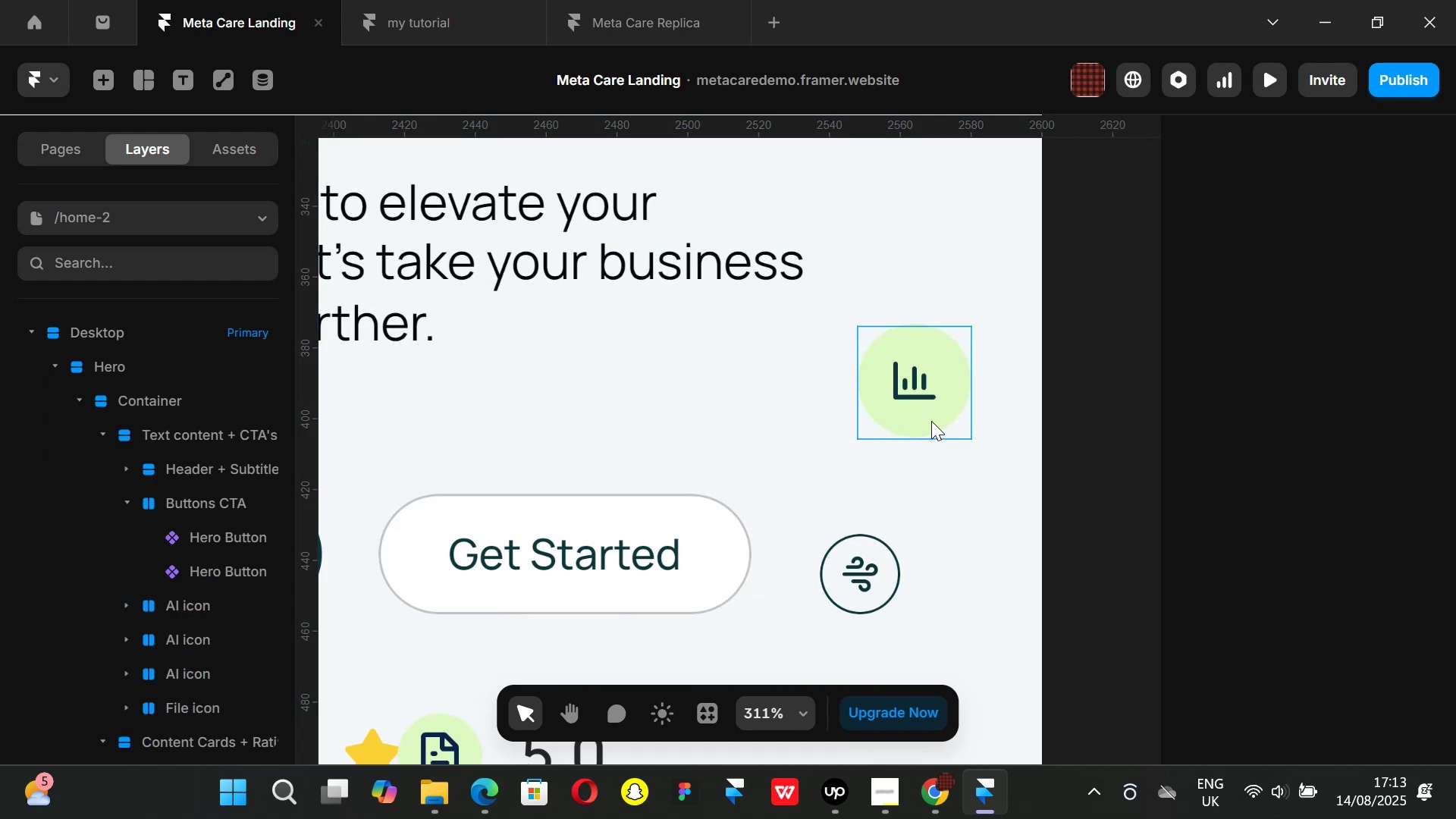 
left_click([931, 421])
 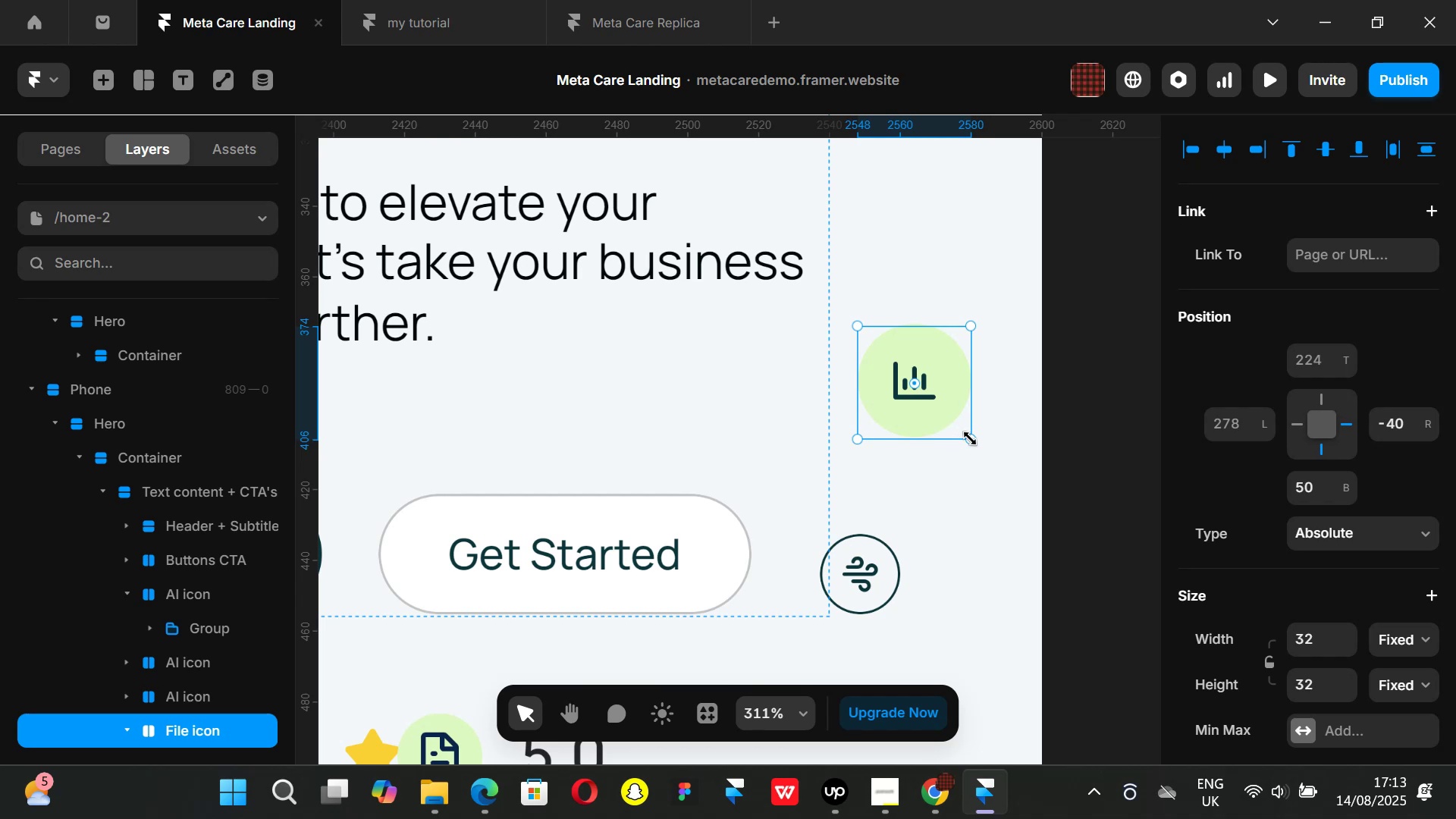 
hold_key(key=ShiftLeft, duration=1.51)
left_click_drag(start_coordinate=[971, 440], to_coordinate=[934, 403])
 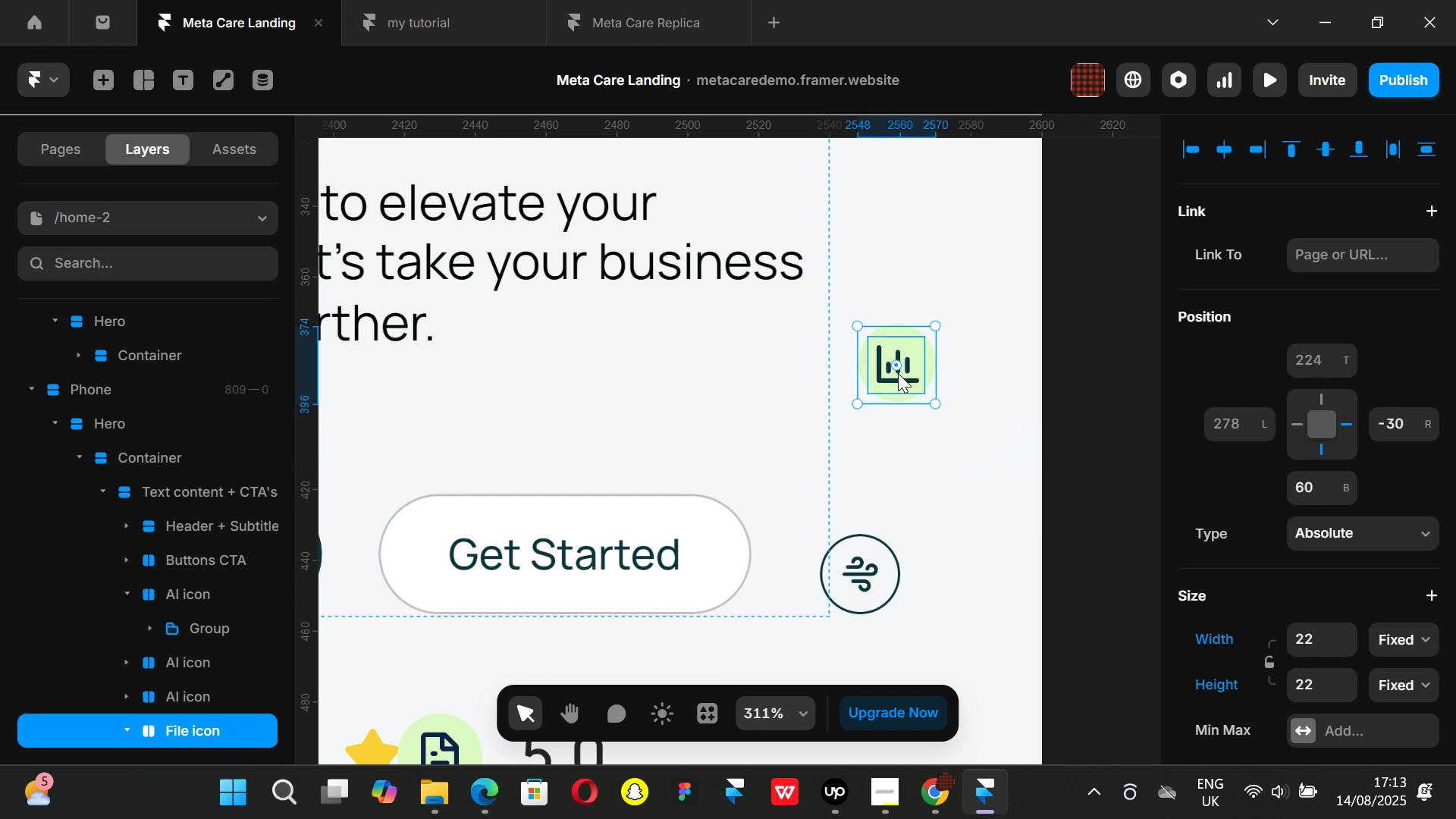 
hold_key(key=ShiftLeft, duration=1.51)
 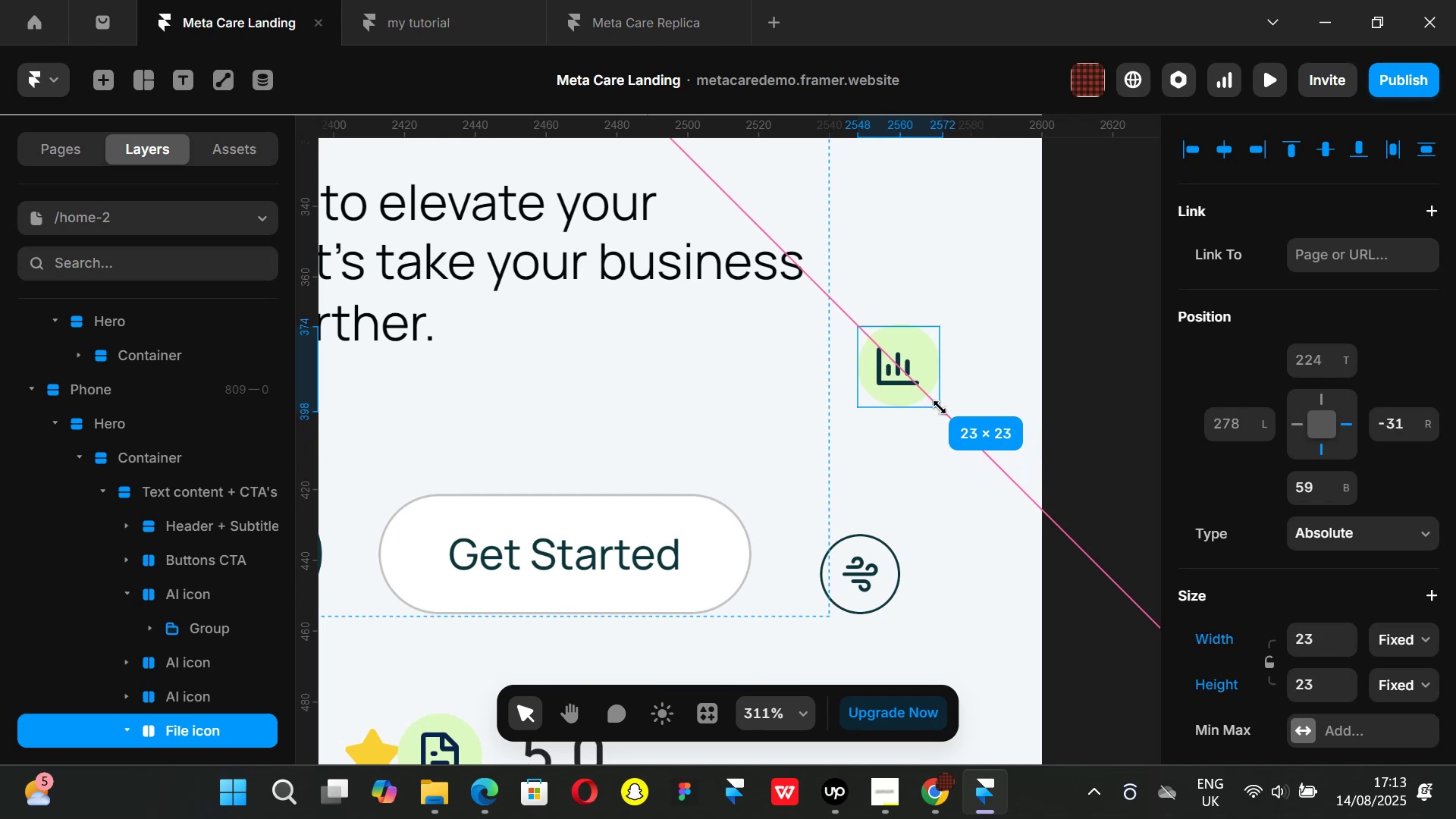 
hold_key(key=ShiftLeft, duration=1.51)
 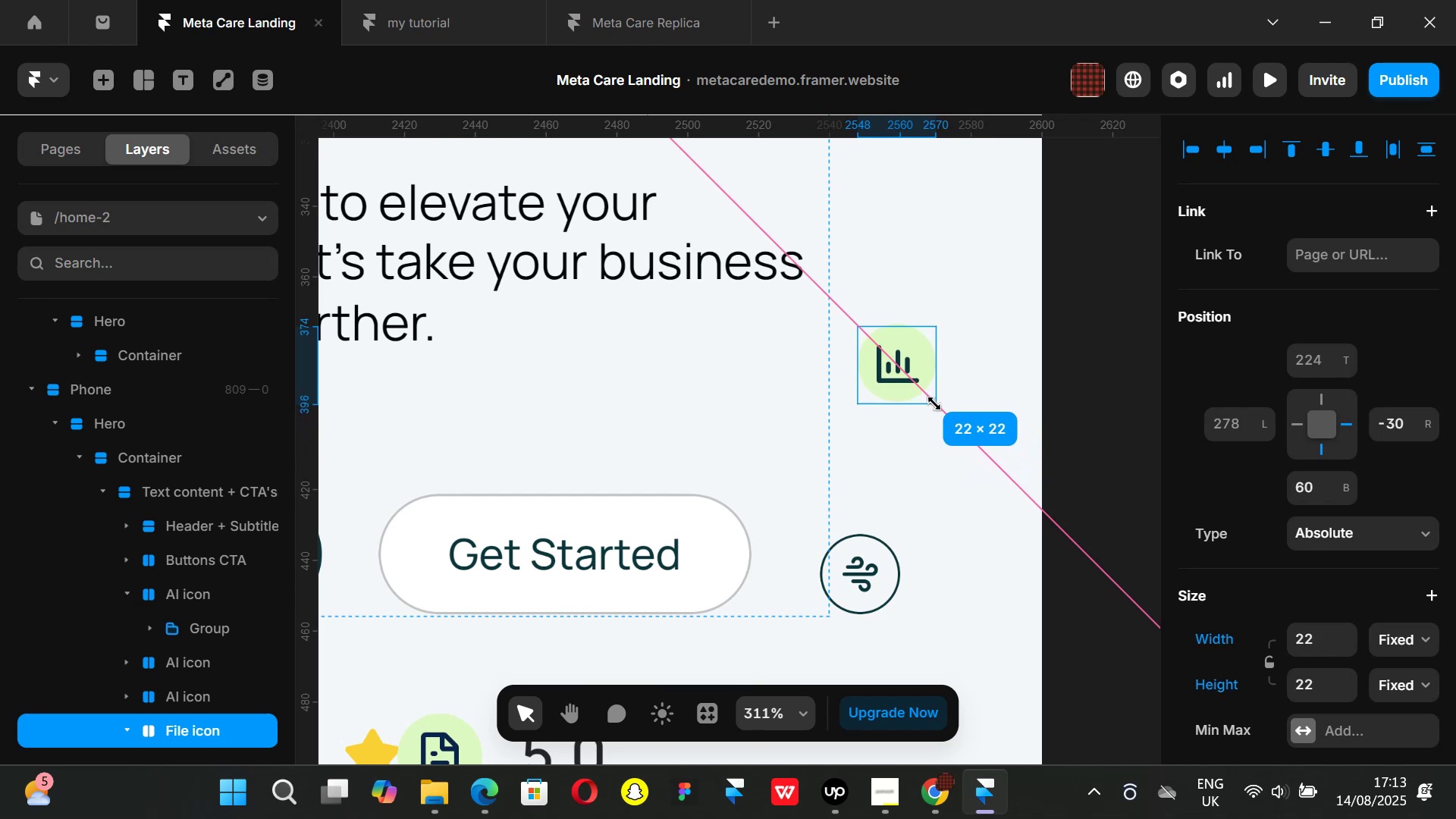 
key(Shift+ShiftLeft)
 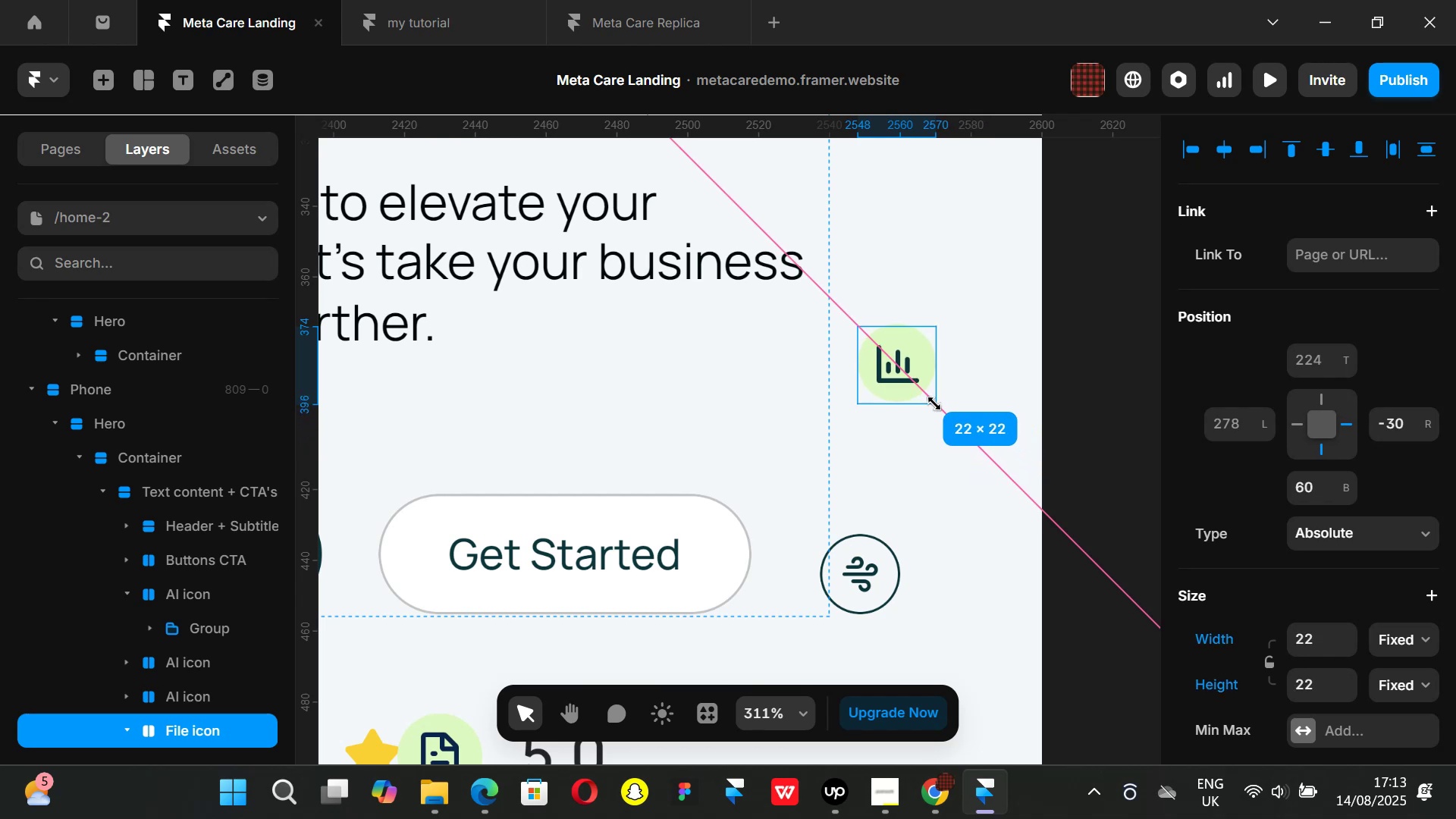 
key(Shift+ShiftLeft)
 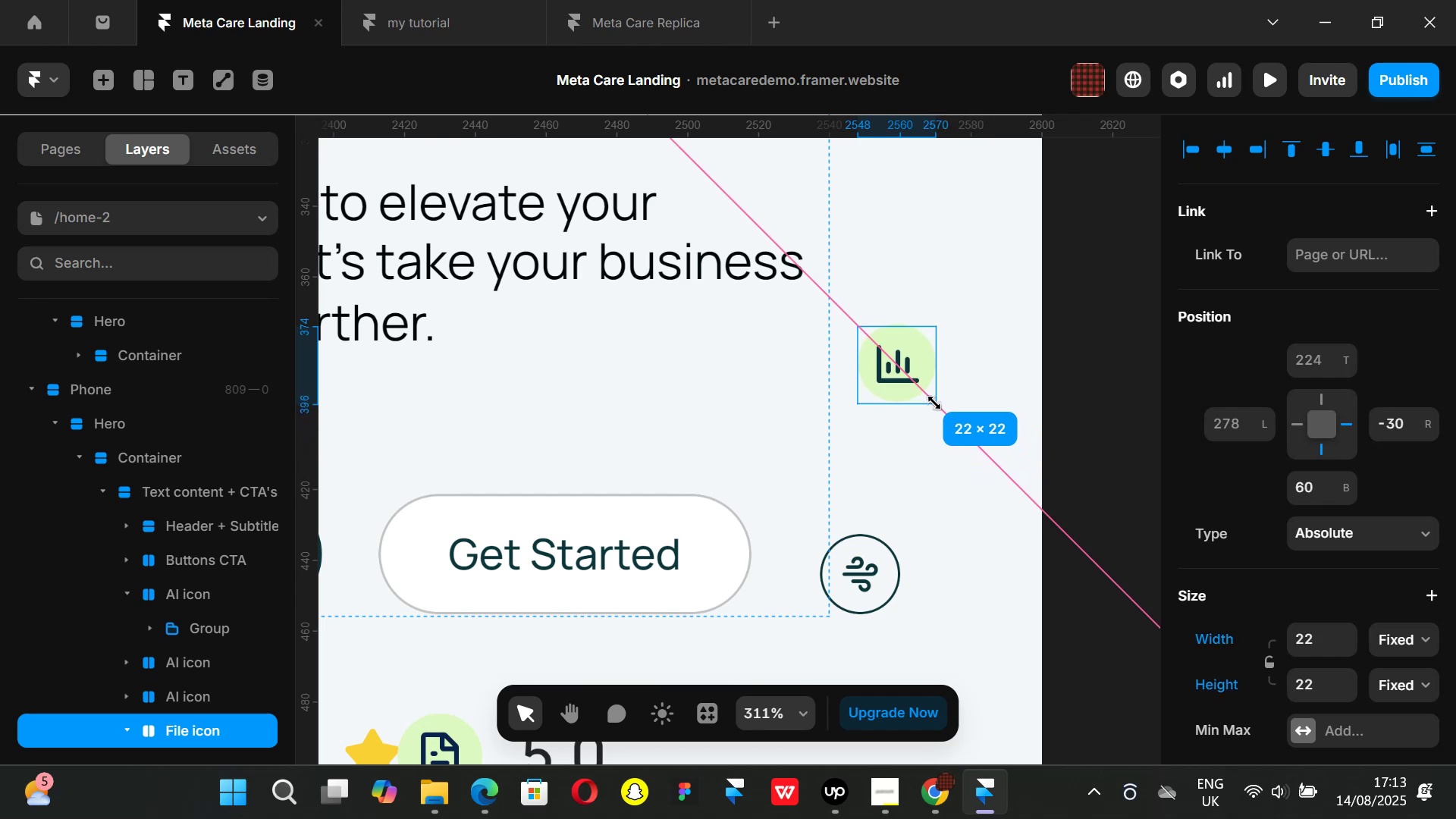 
key(Shift+ShiftLeft)
 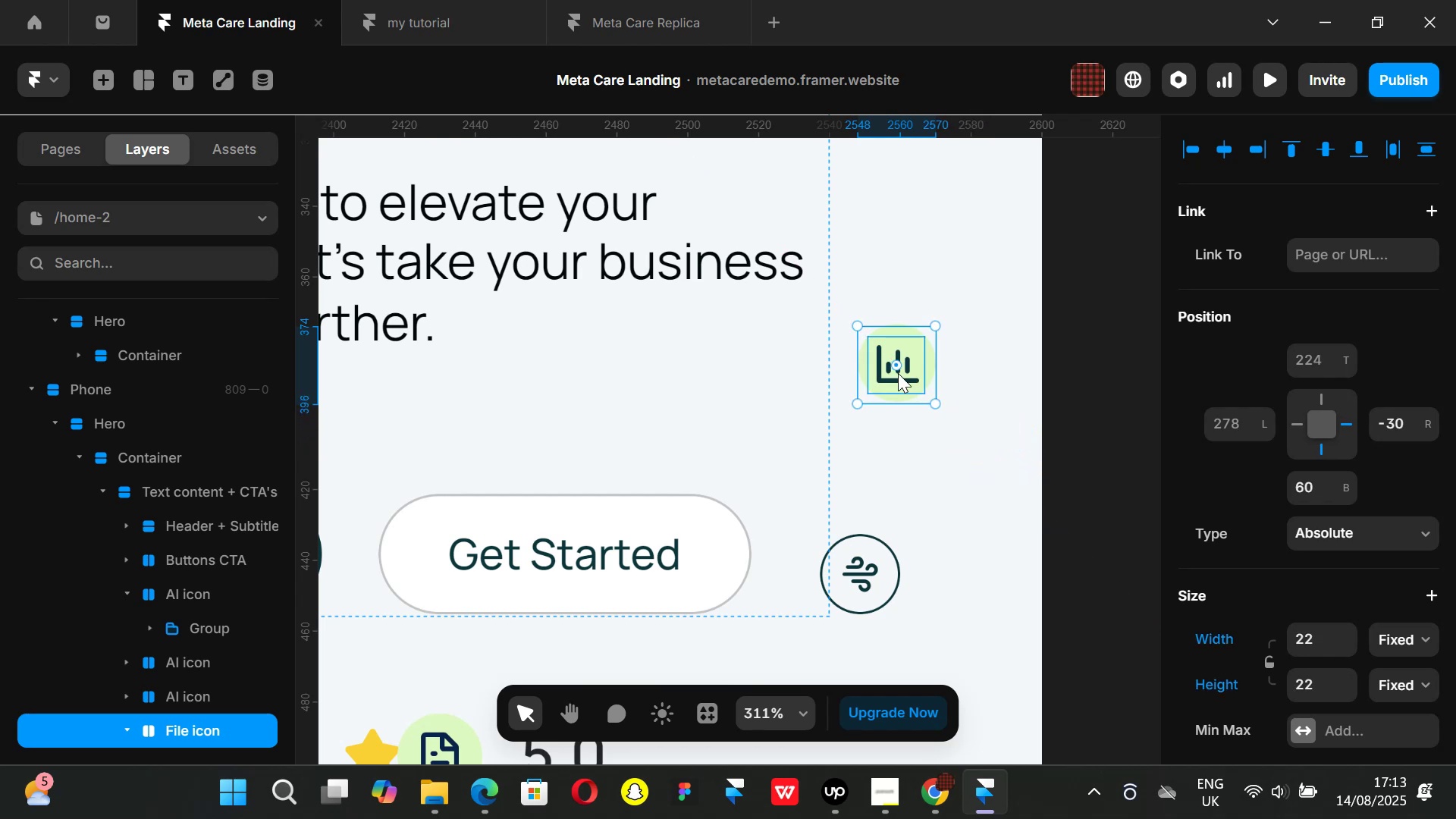 
left_click([898, 373])
 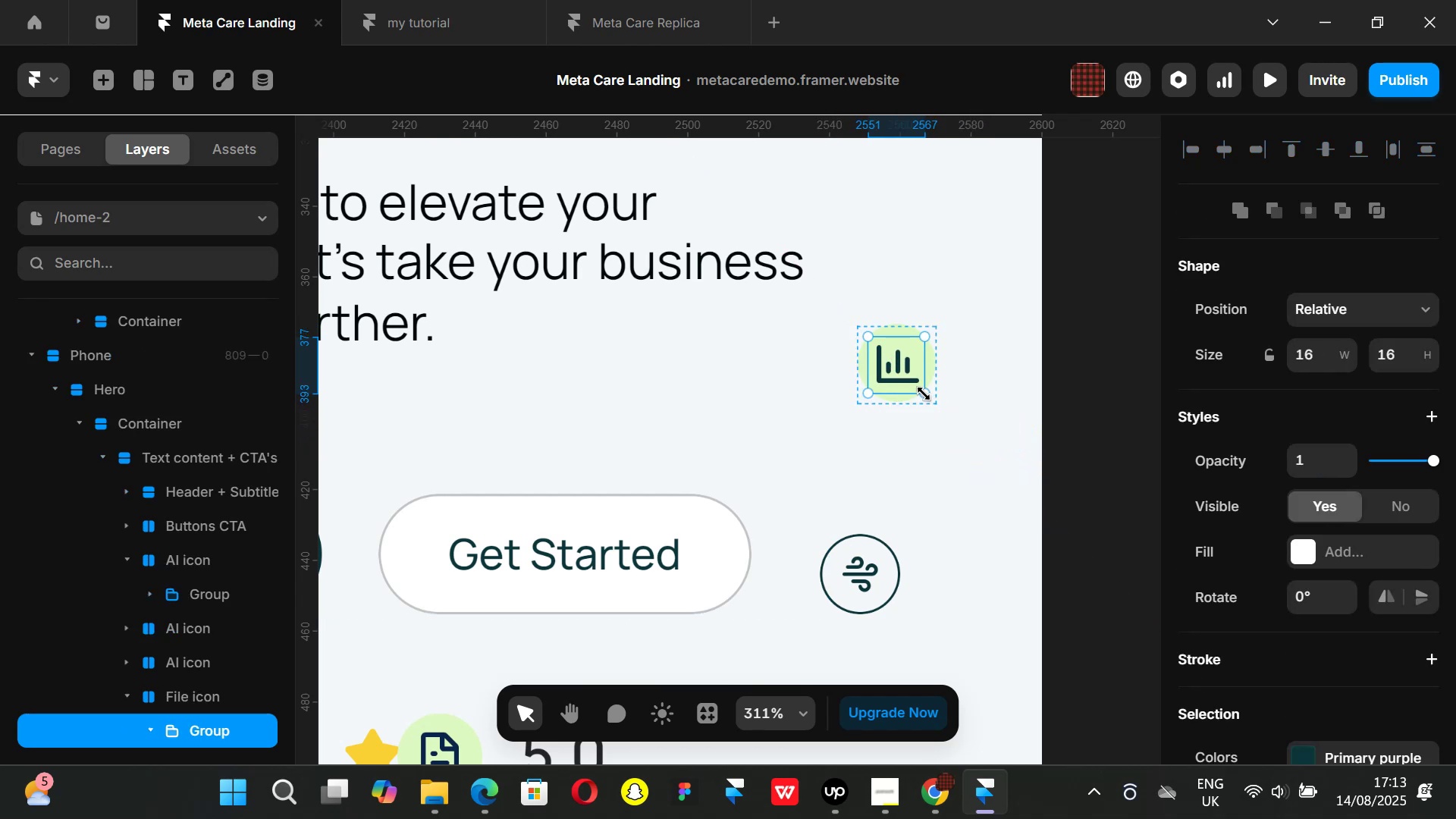 
hold_key(key=ShiftLeft, duration=1.01)
left_click_drag(start_coordinate=[924, 394], to_coordinate=[908, 378])
 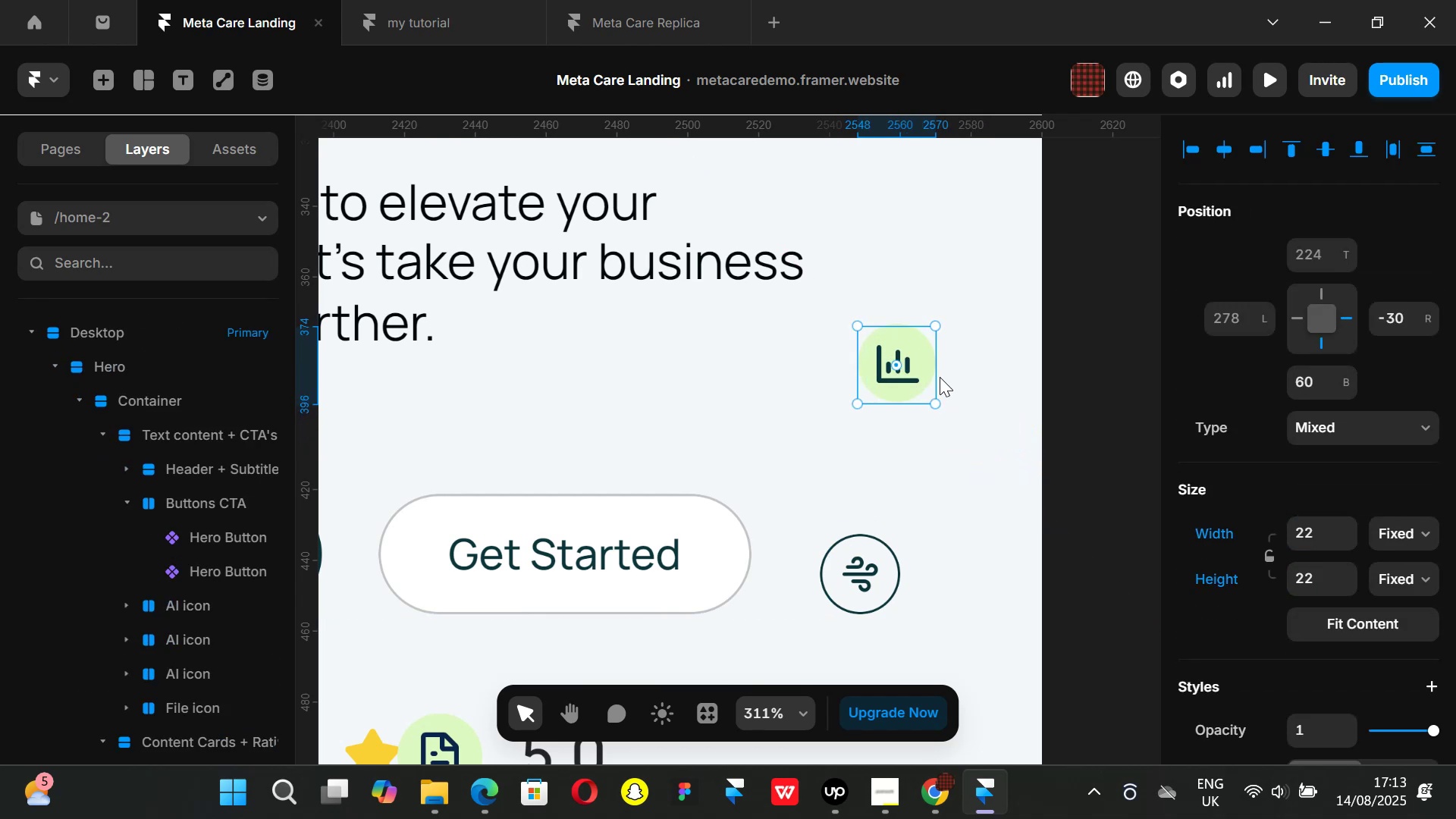 
left_click([1069, 397])
 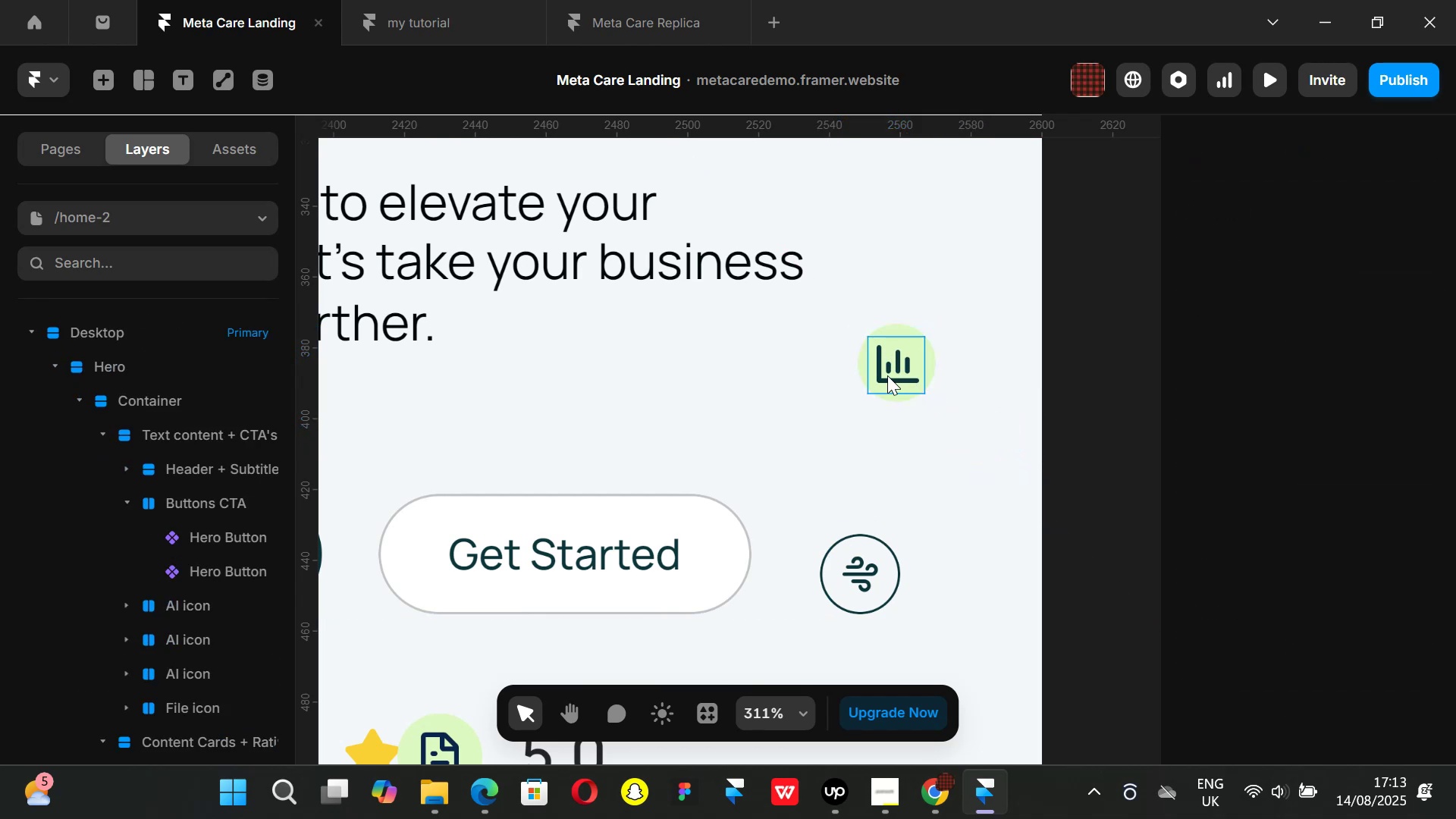 
left_click([887, 375])
 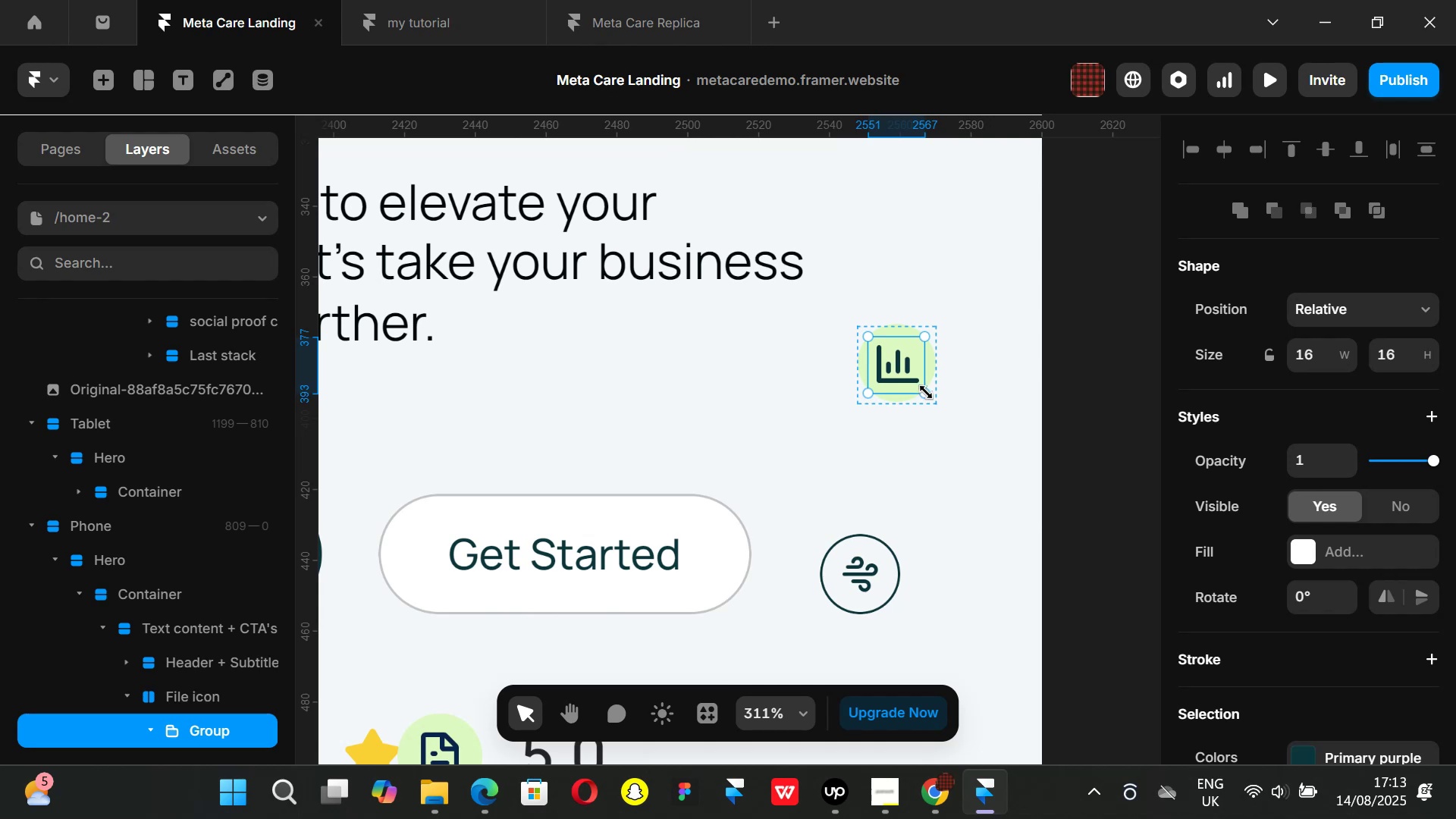 
hold_key(key=ShiftLeft, duration=0.67)
left_click_drag(start_coordinate=[927, 393], to_coordinate=[912, 384])
 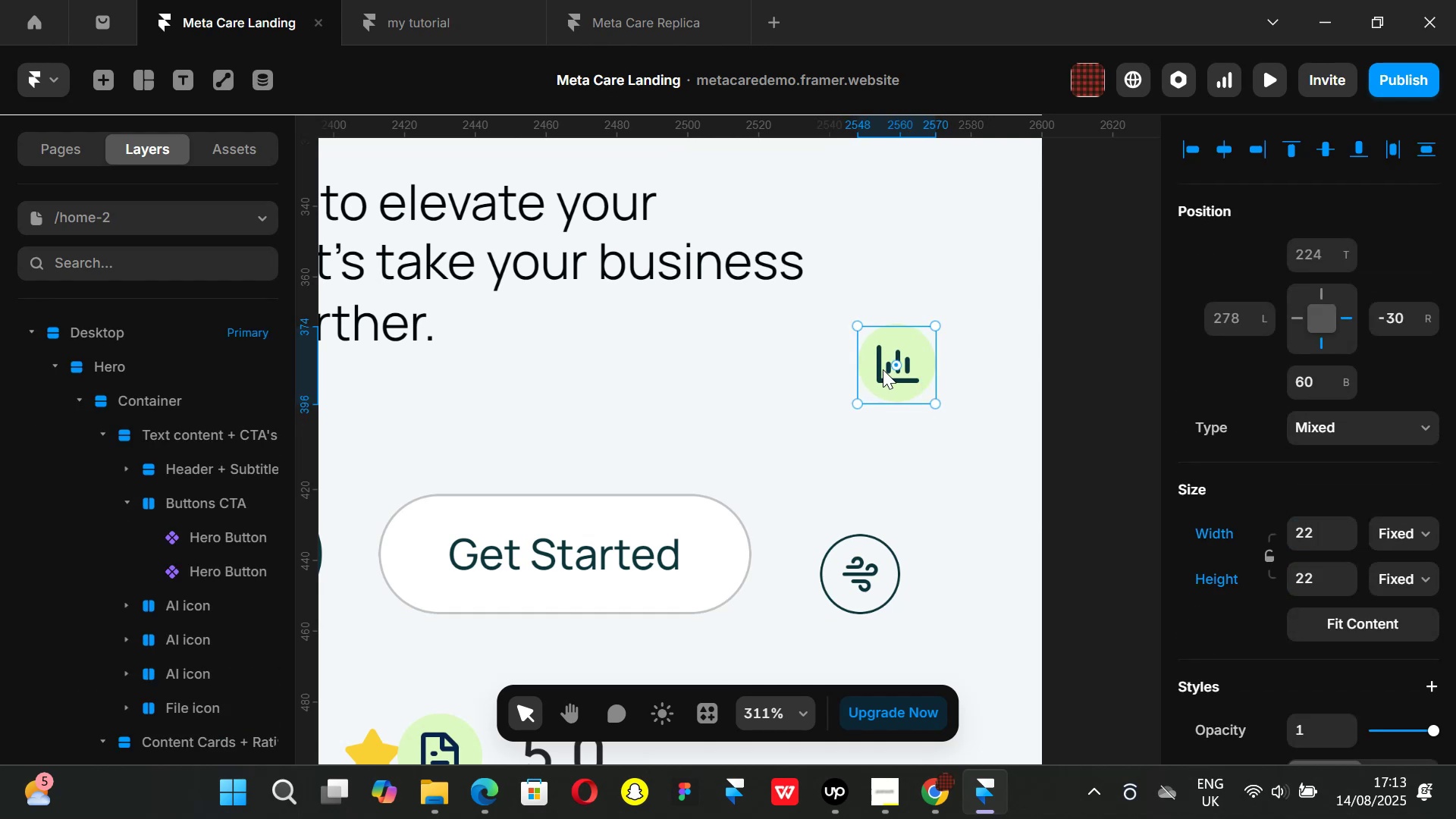 
left_click_drag(start_coordinate=[1071, 406], to_coordinate=[1060, 406])
 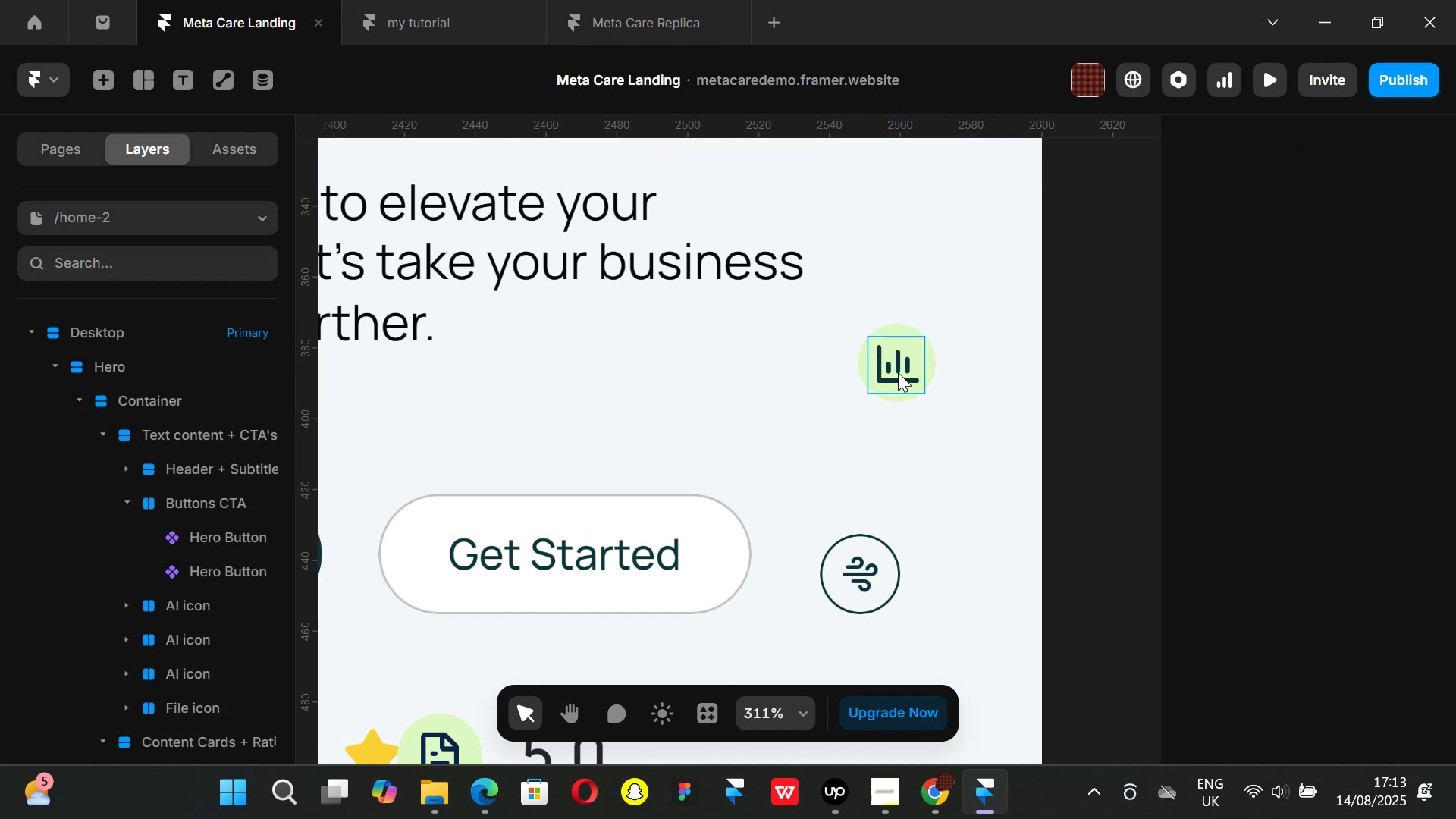 
left_click([898, 372])
 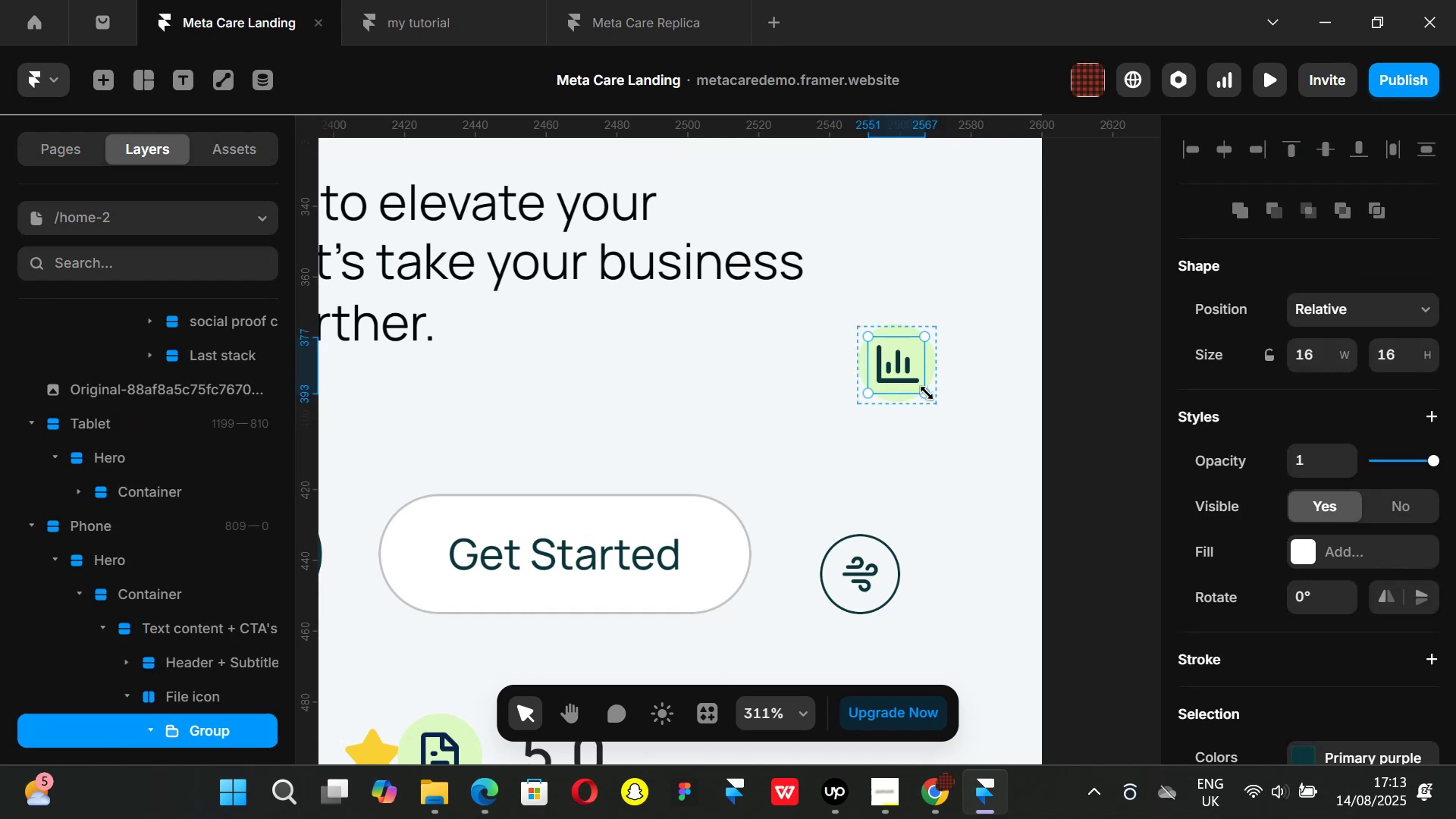 
hold_key(key=ShiftLeft, duration=1.51)
left_click_drag(start_coordinate=[927, 393], to_coordinate=[913, 379])
 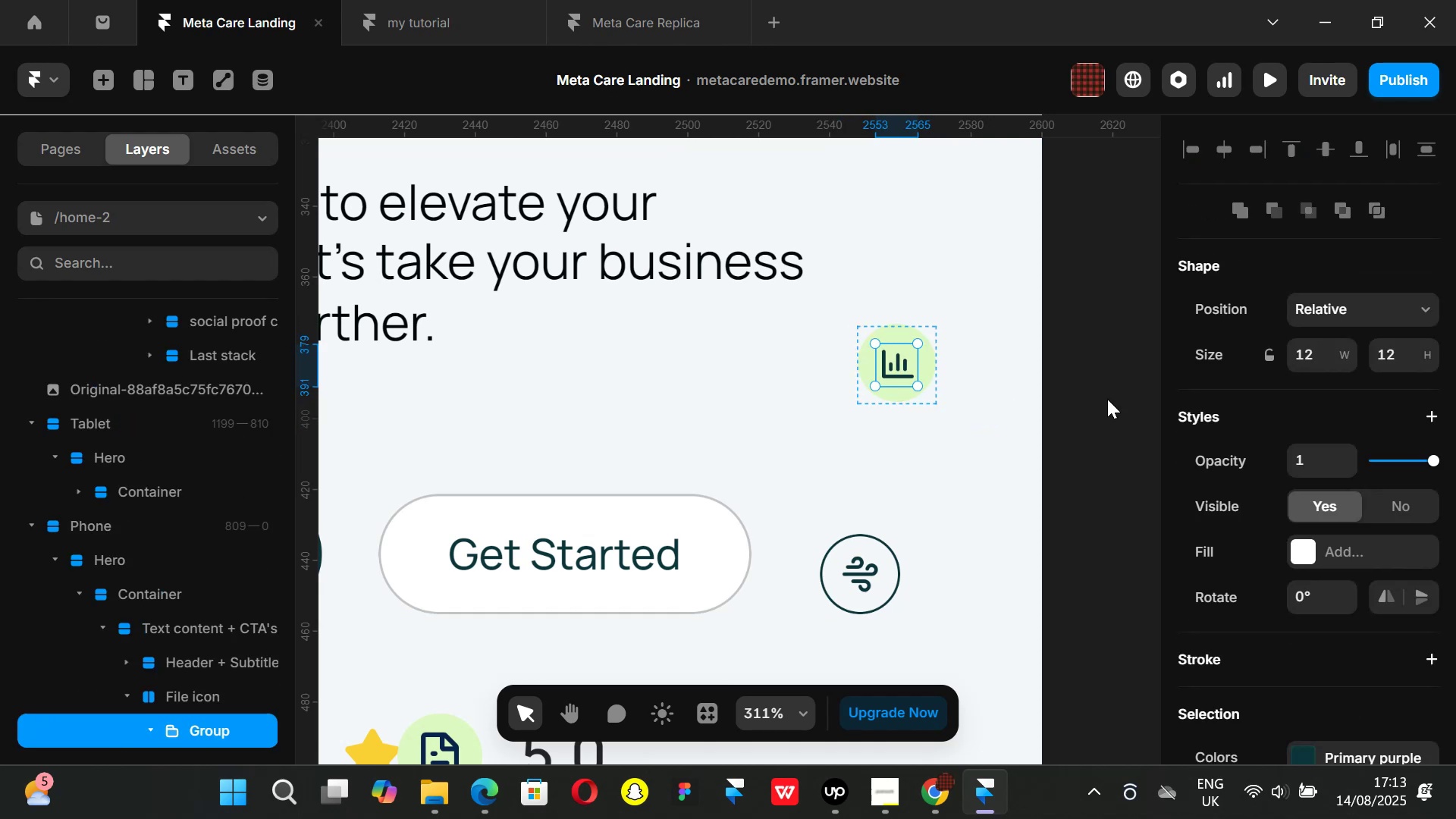 
hold_key(key=ShiftLeft, duration=1.5)
 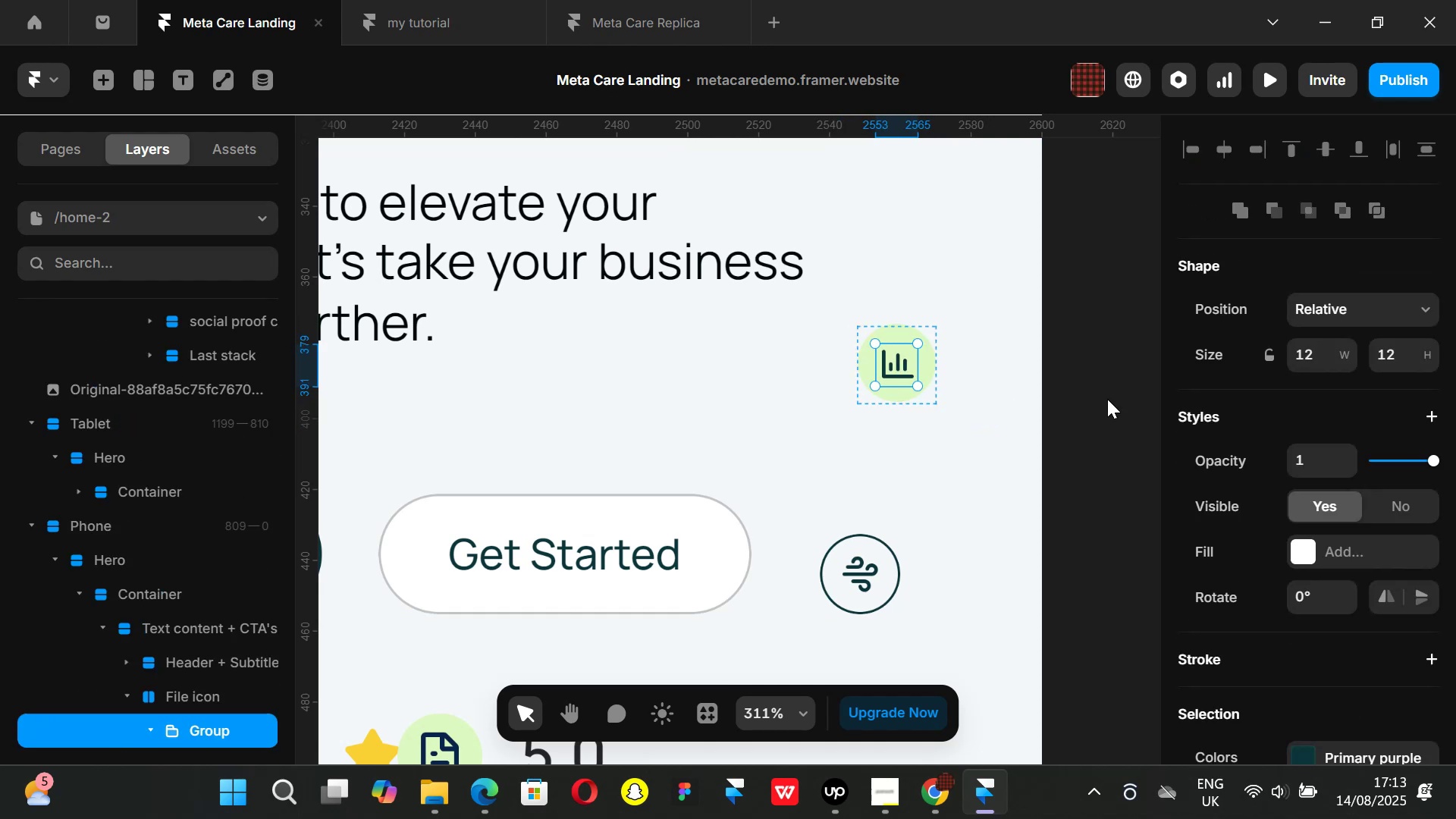 
left_click([1107, 399])
 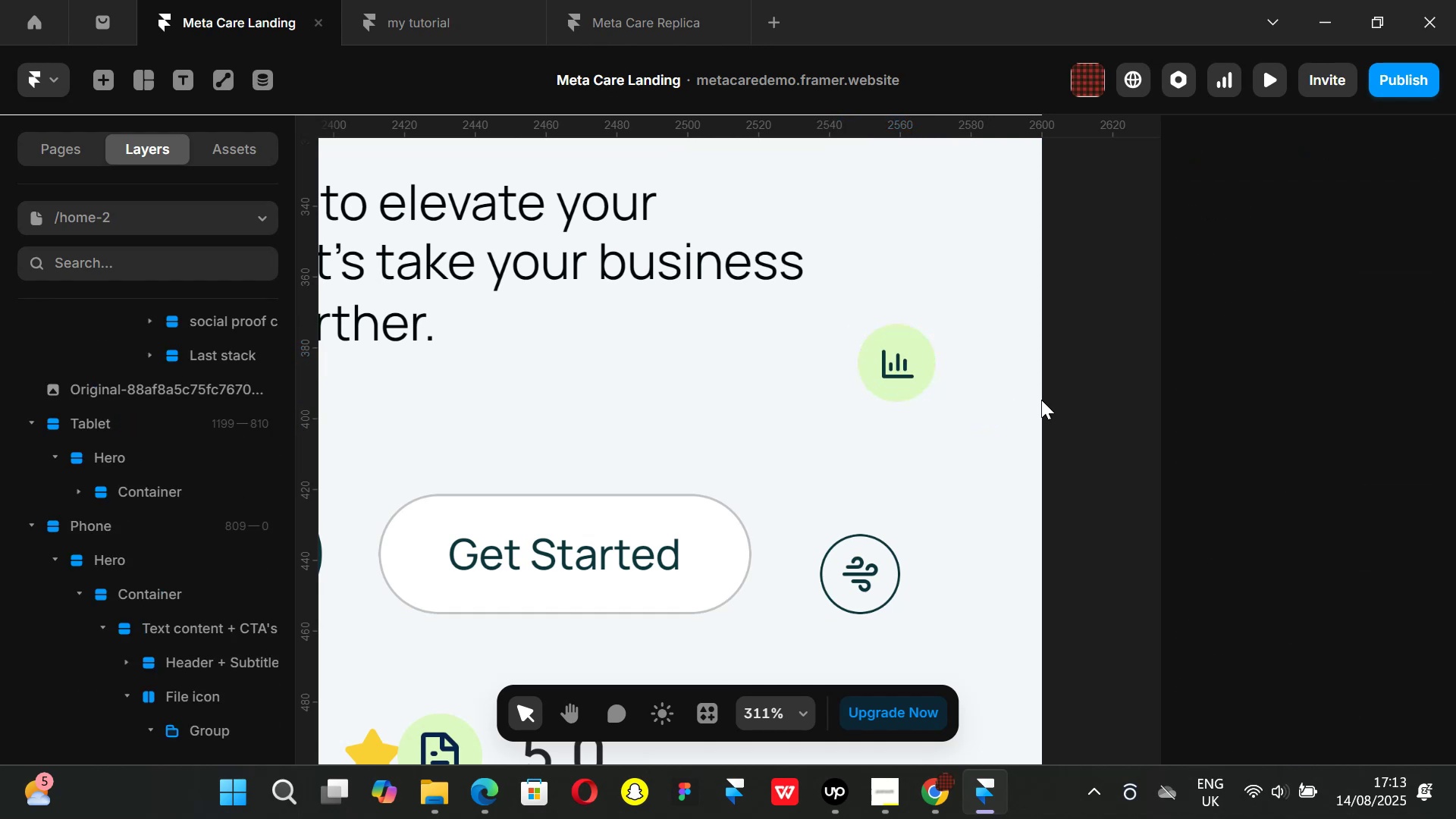 
hold_key(key=ControlLeft, duration=0.74)
scroll: coordinate [1033, 404], scroll_direction: down, amount: 5.0
 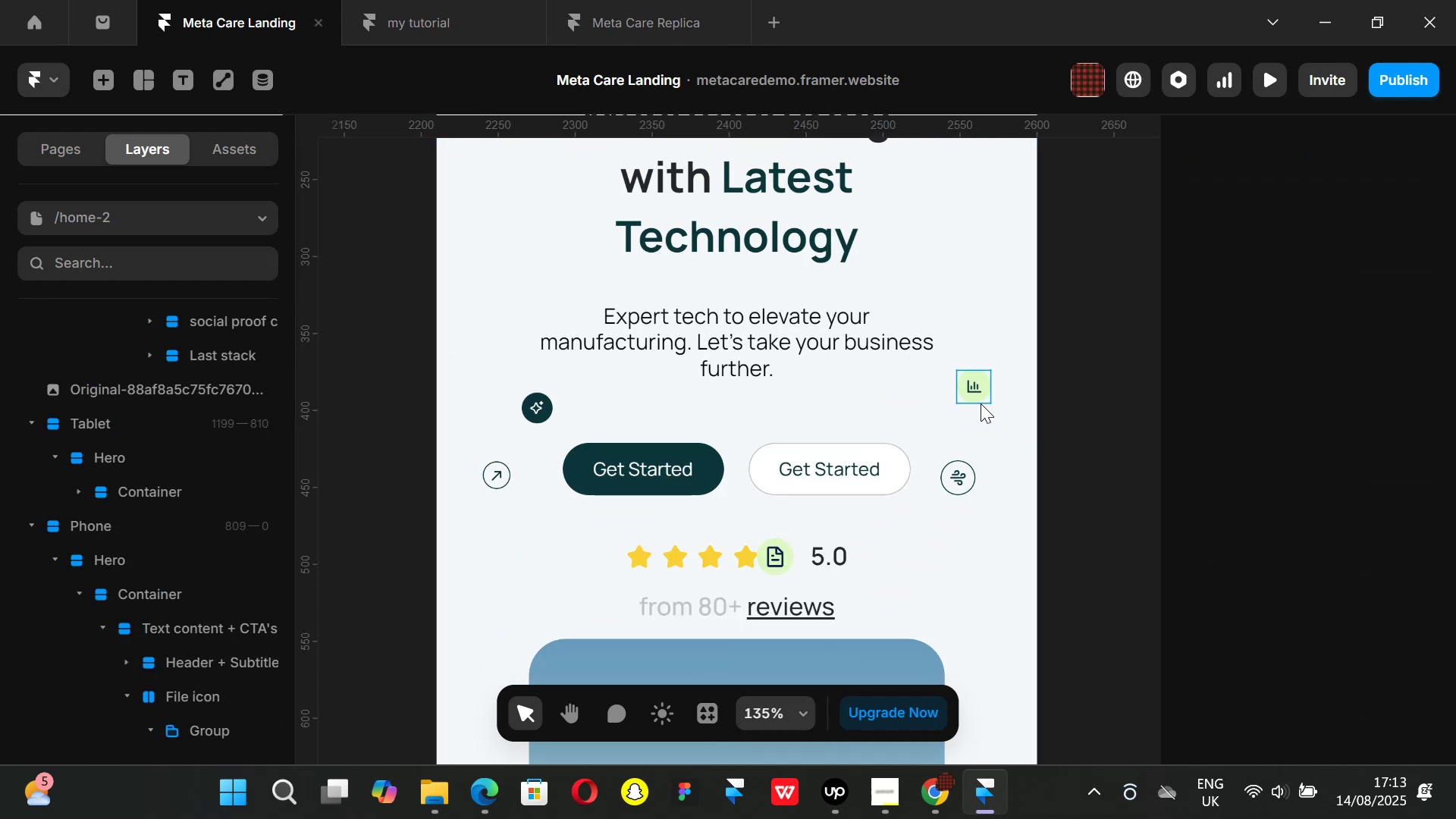 
left_click([981, 403])
 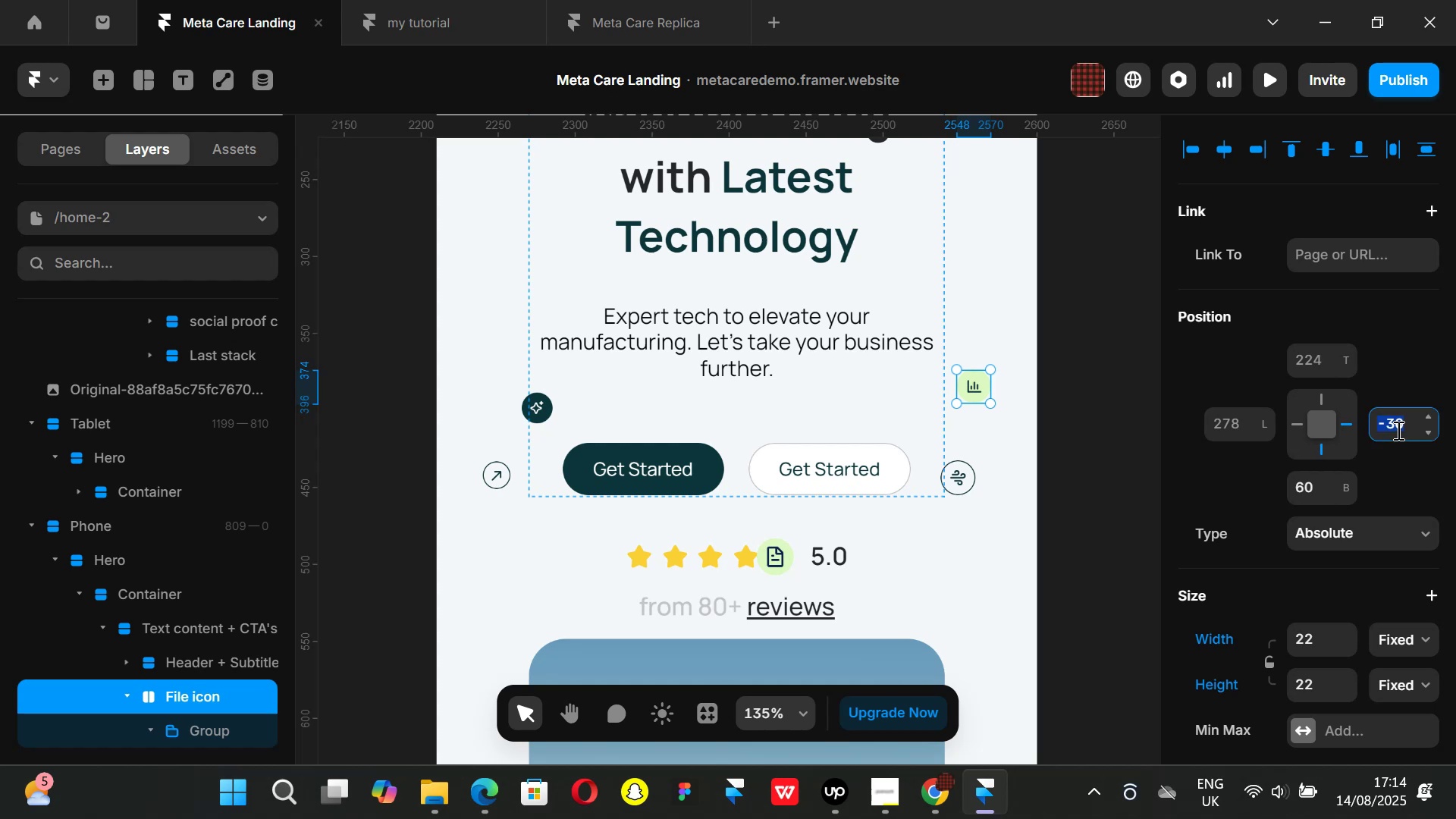 
type(-50)
 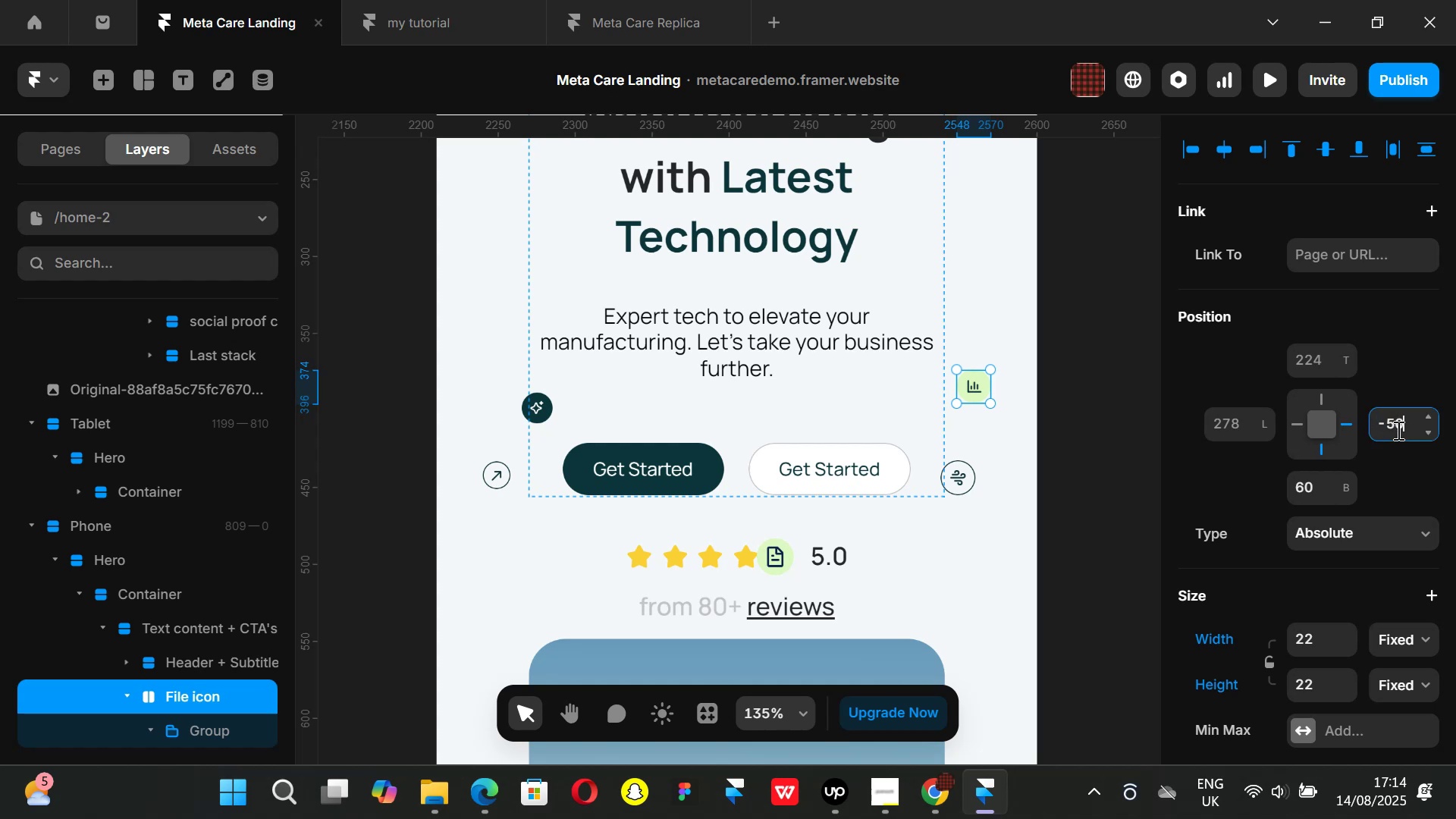 
key(Enter)
 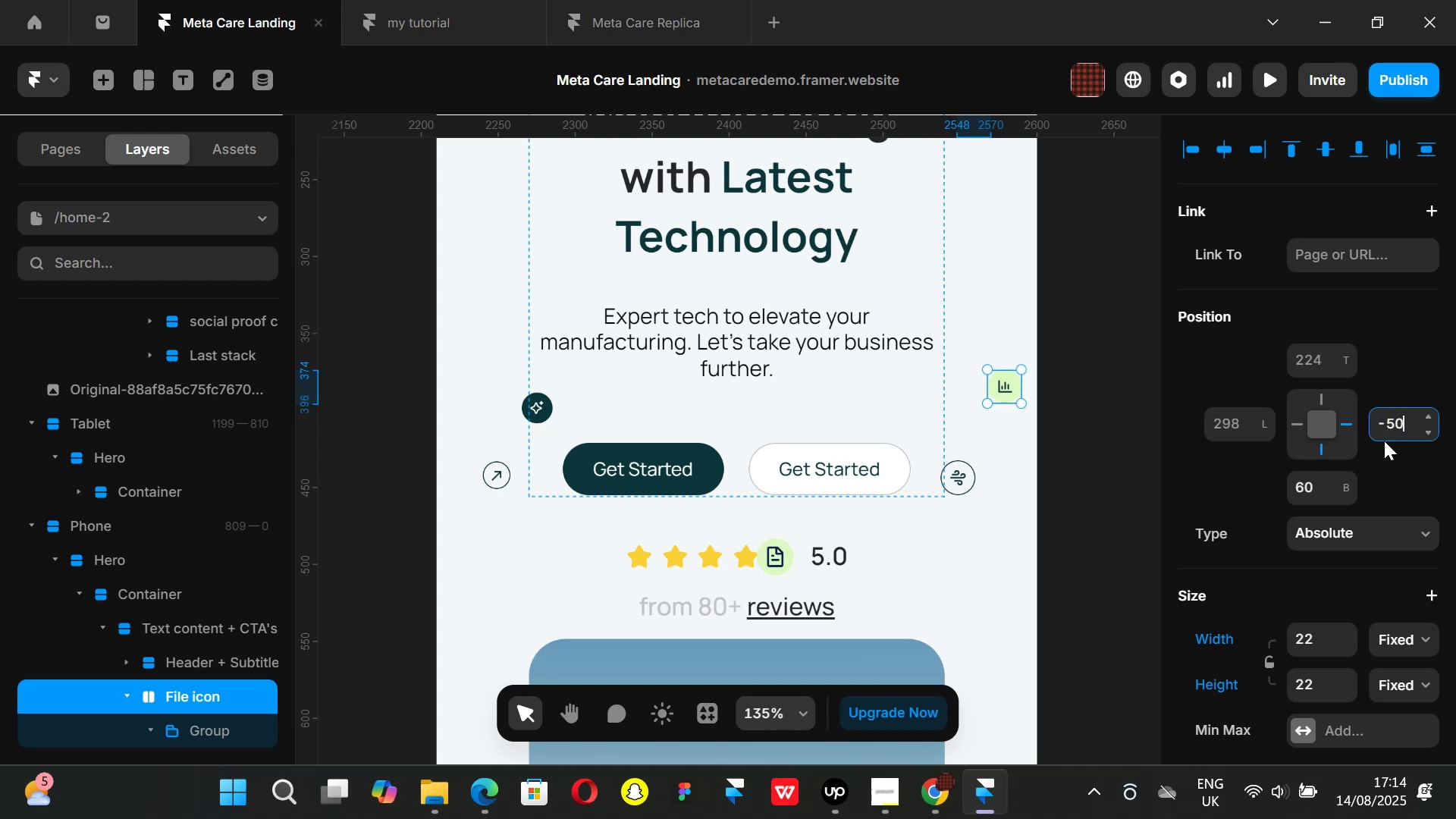 
key(Backspace)
key(Backspace)
type(40)
 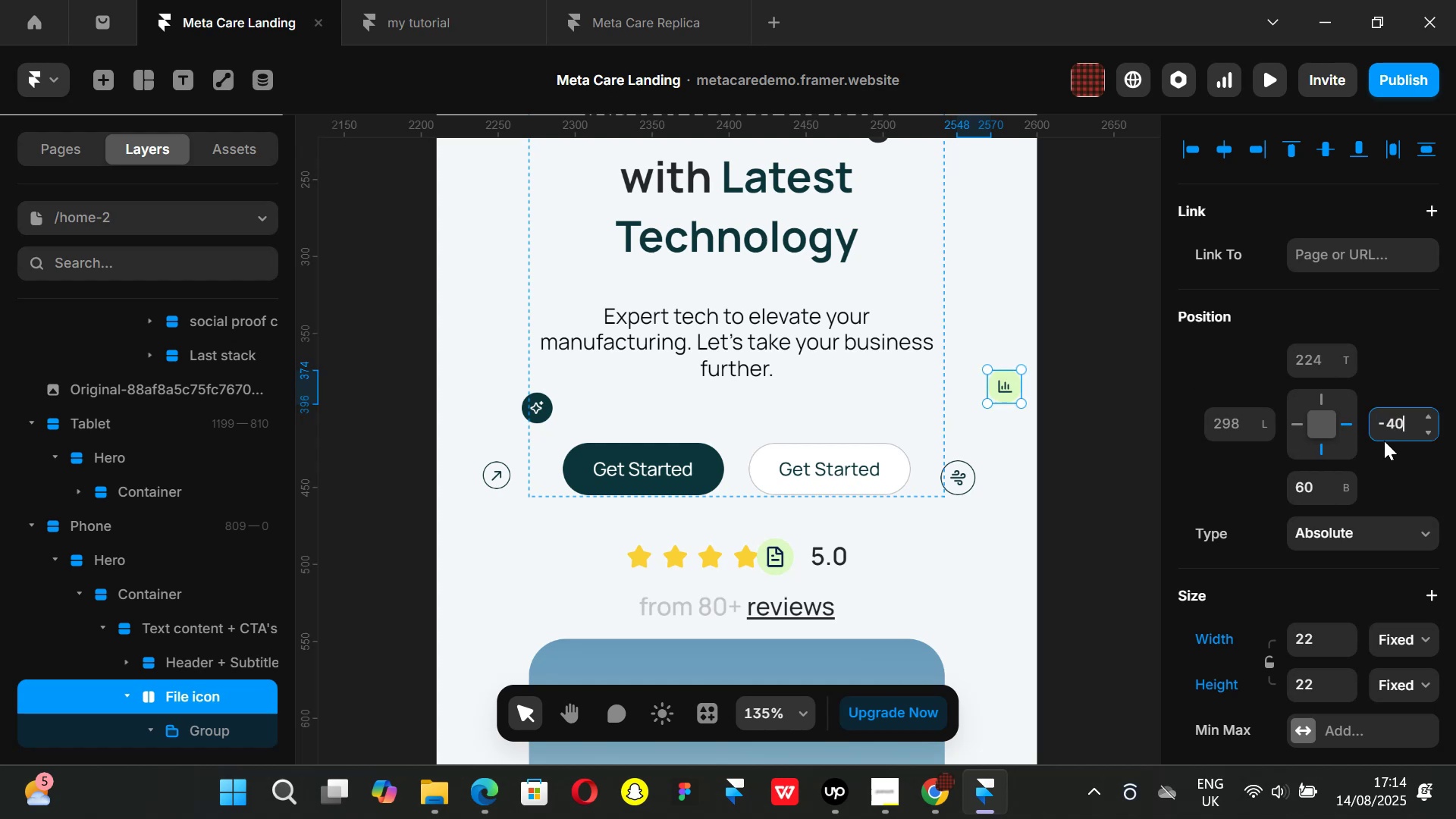 
key(Enter)
 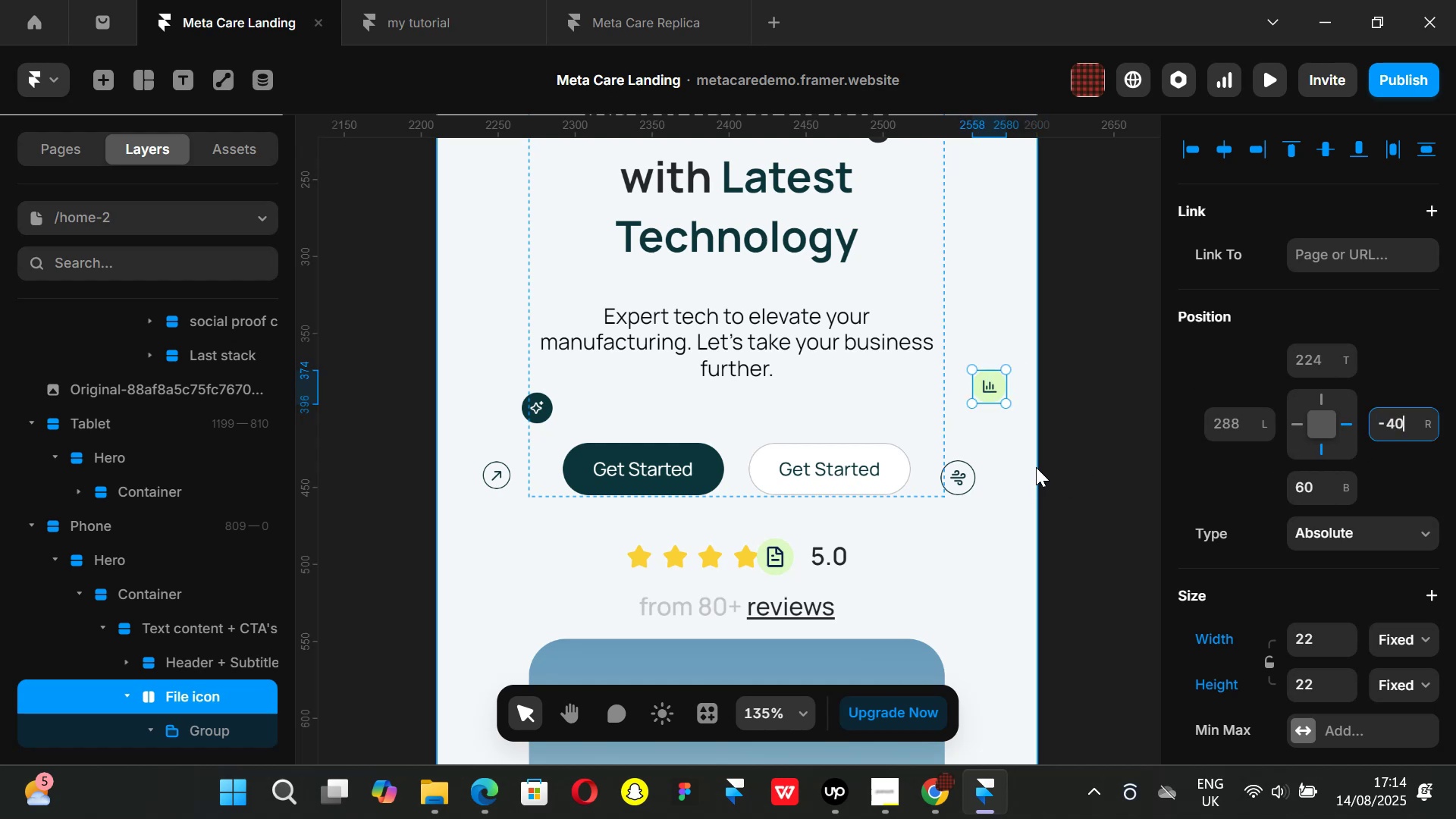 
left_click([1064, 440])
 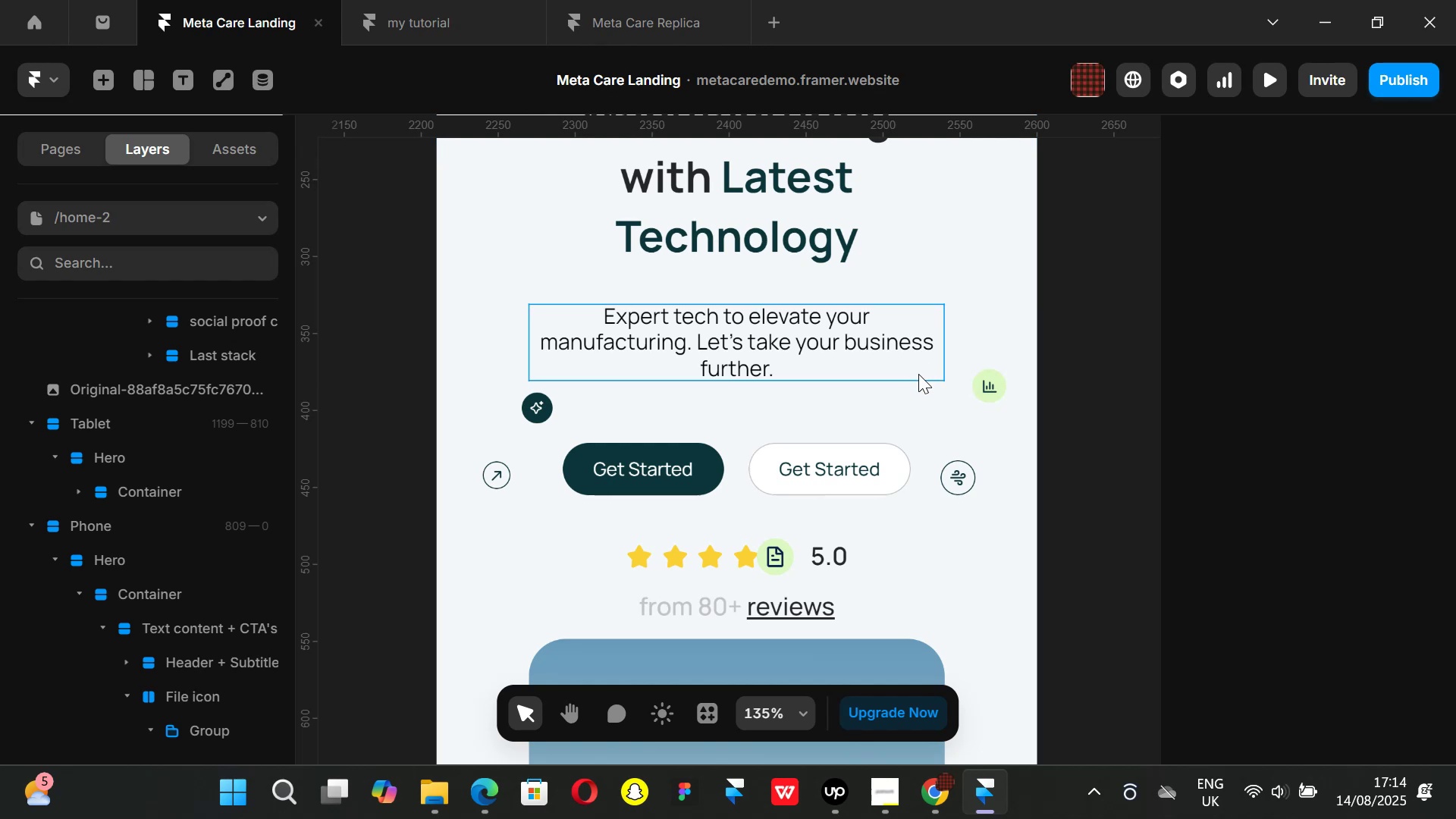 
scroll: coordinate [876, 394], scroll_direction: down, amount: 2.0
 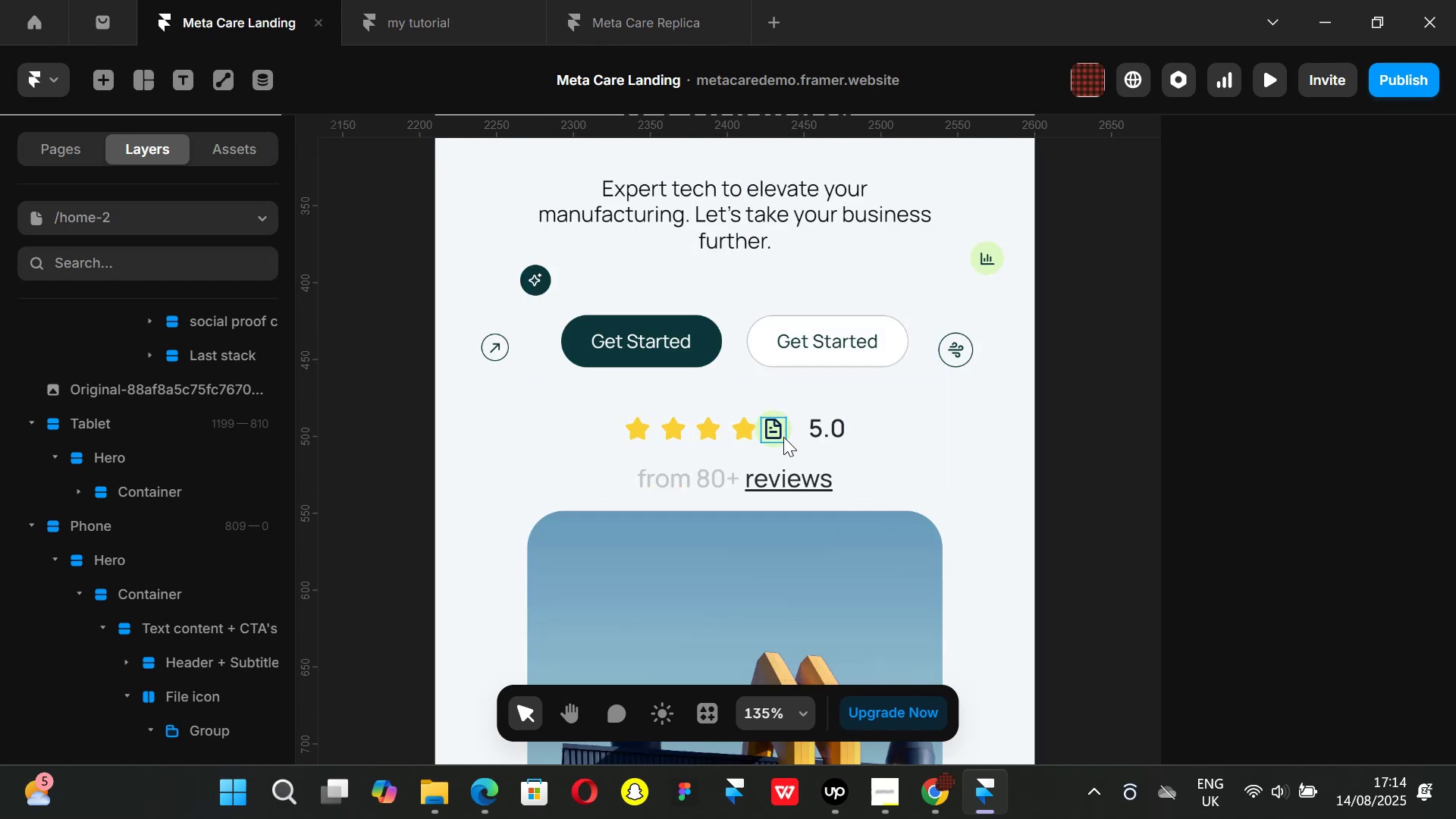 
left_click([689, 431])
 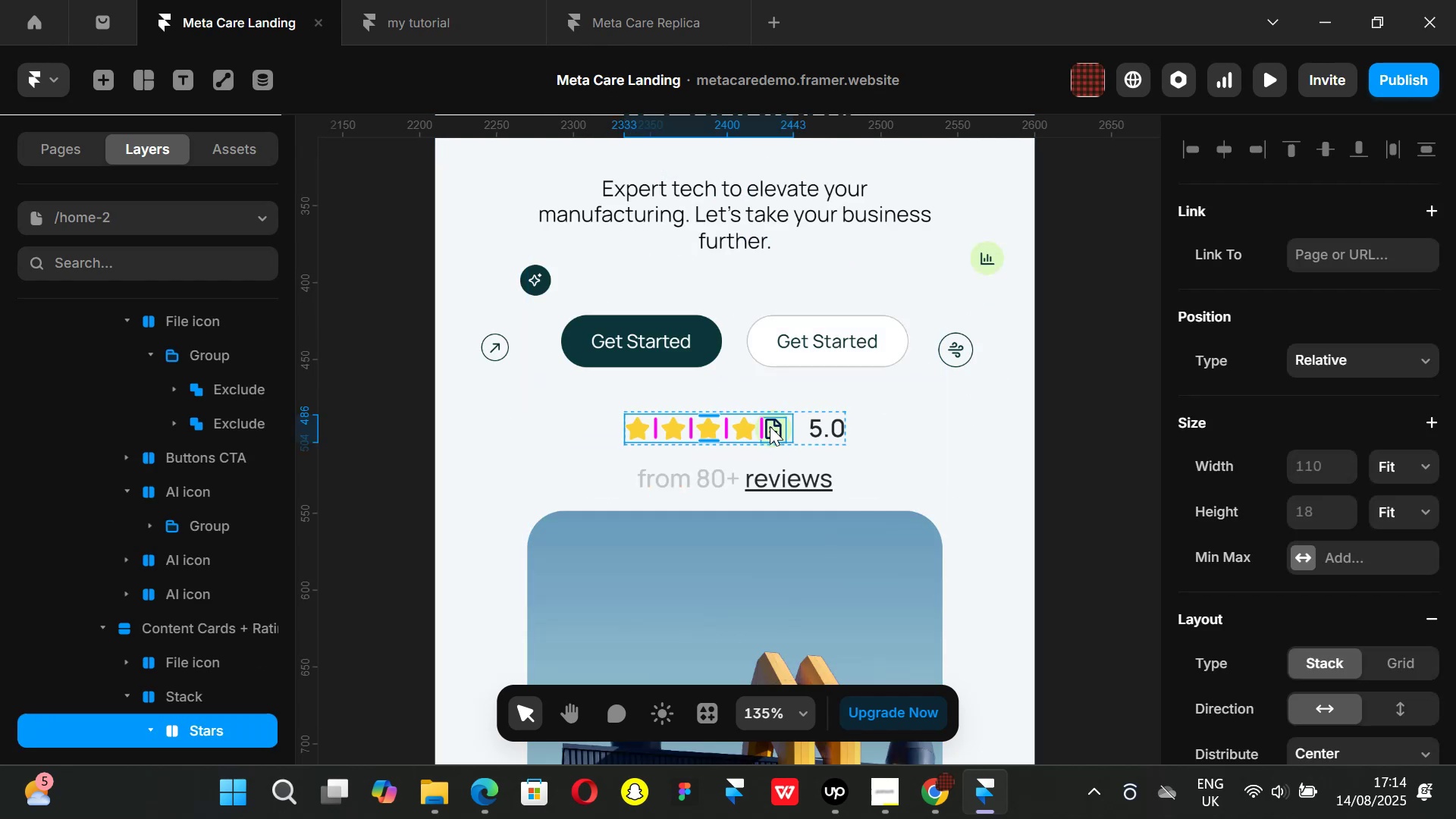 
left_click_drag(start_coordinate=[762, 426], to_coordinate=[774, 428])
 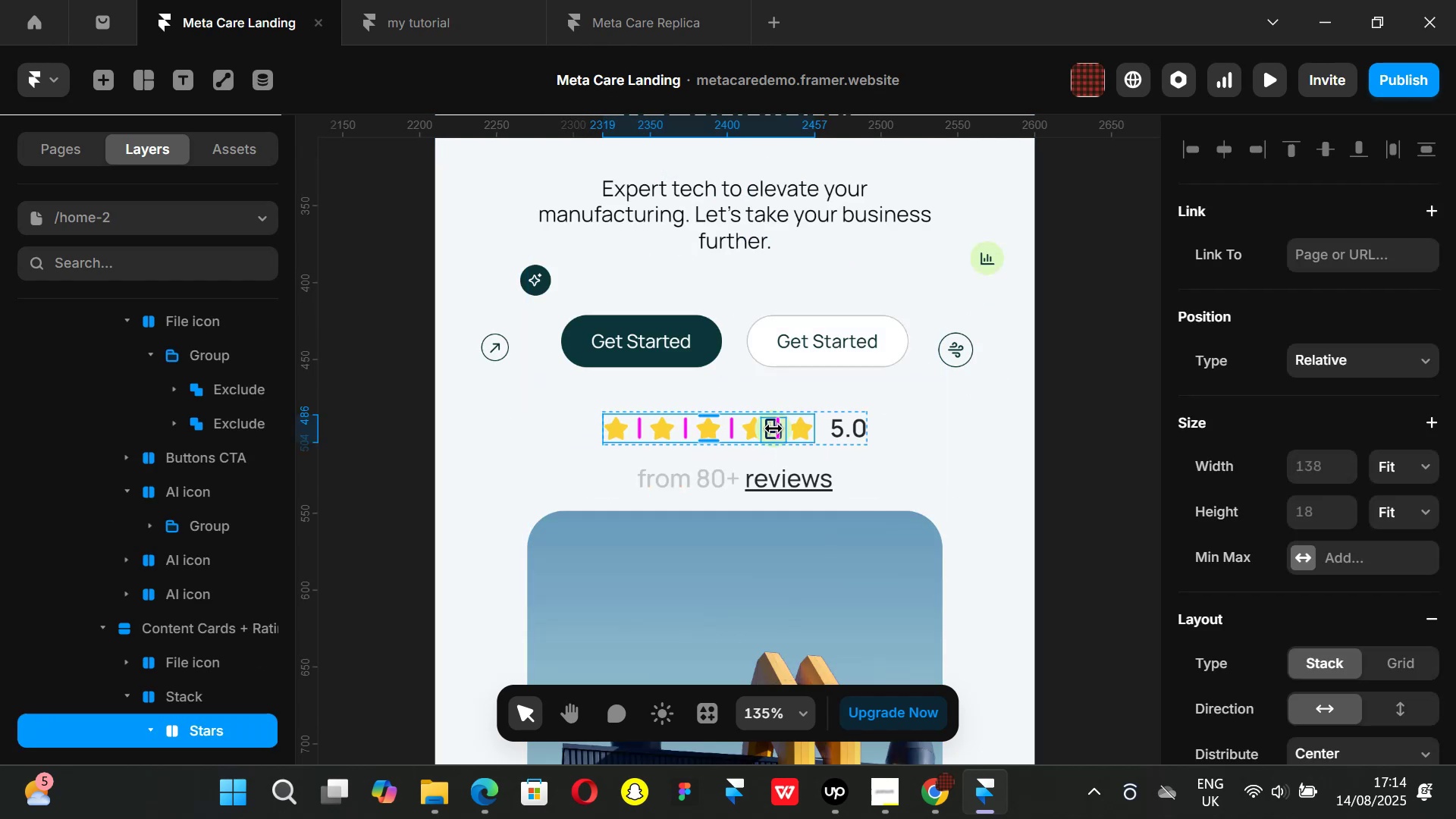 
key(Control+ControlLeft)
 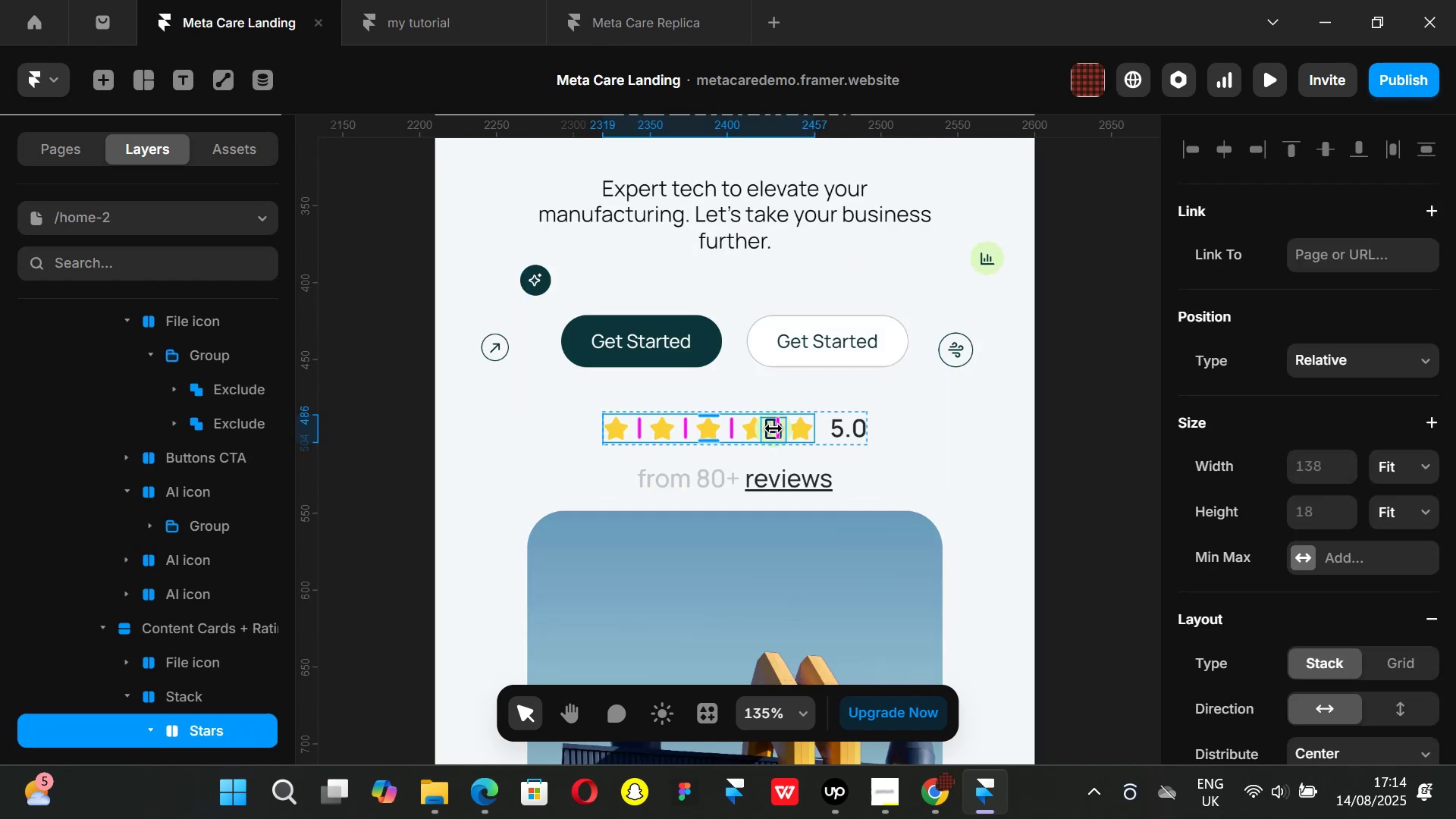 
key(Control+Z)
 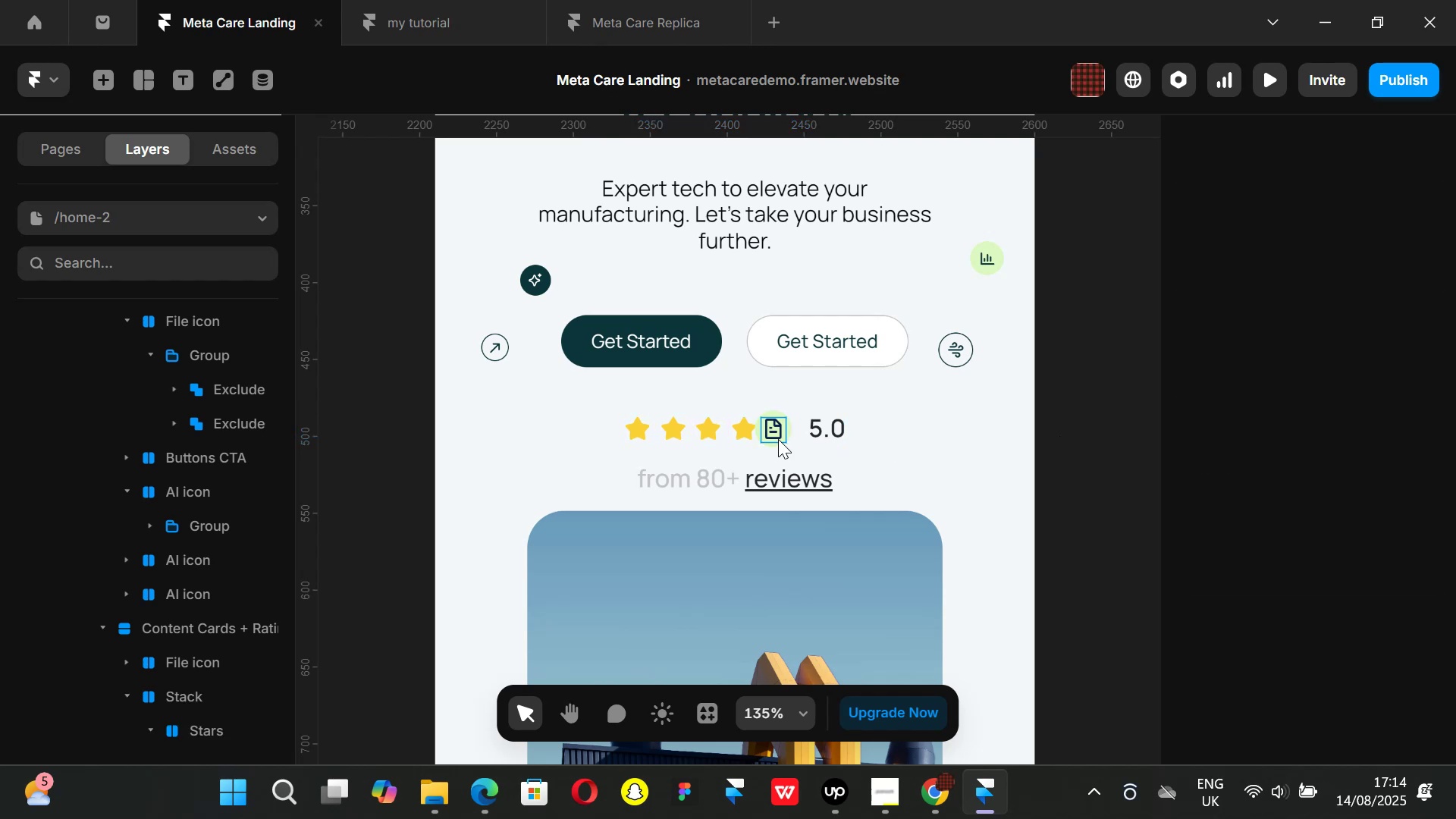 
left_click([805, 439])
 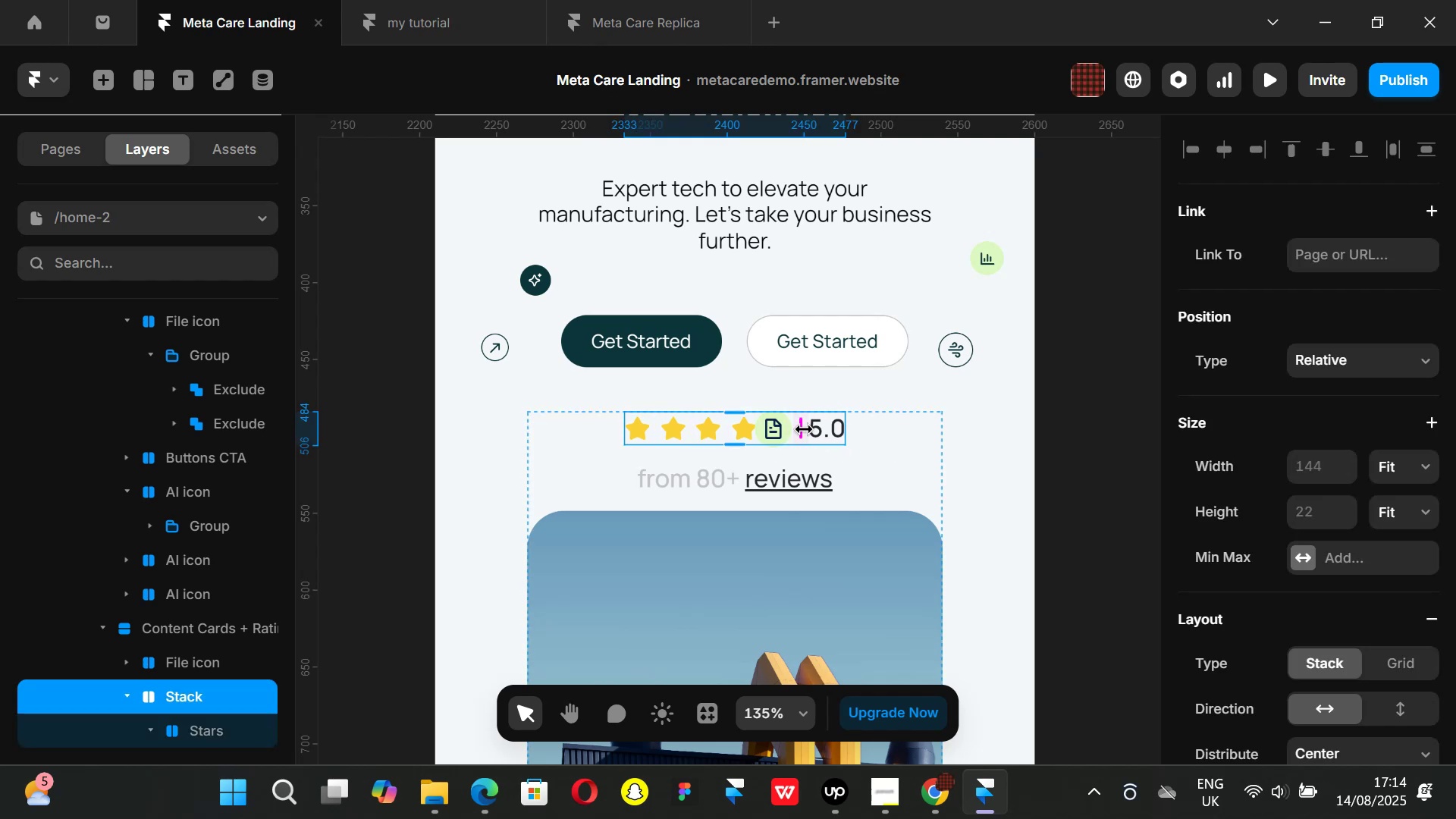 
left_click_drag(start_coordinate=[804, 429], to_coordinate=[824, 430])
 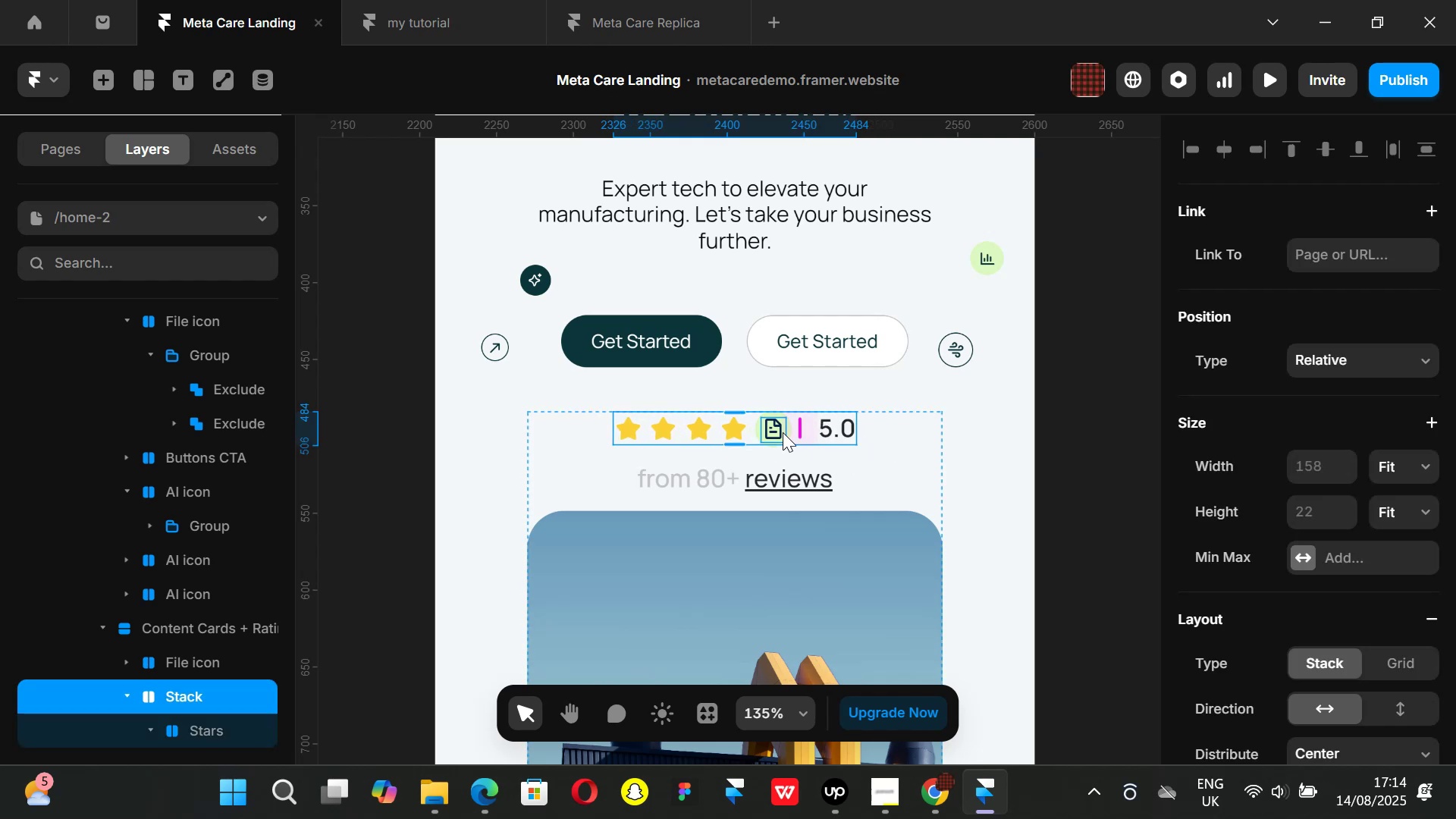 
hold_key(key=ControlLeft, duration=0.83)
scroll: coordinate [780, 438], scroll_direction: up, amount: 5.0
 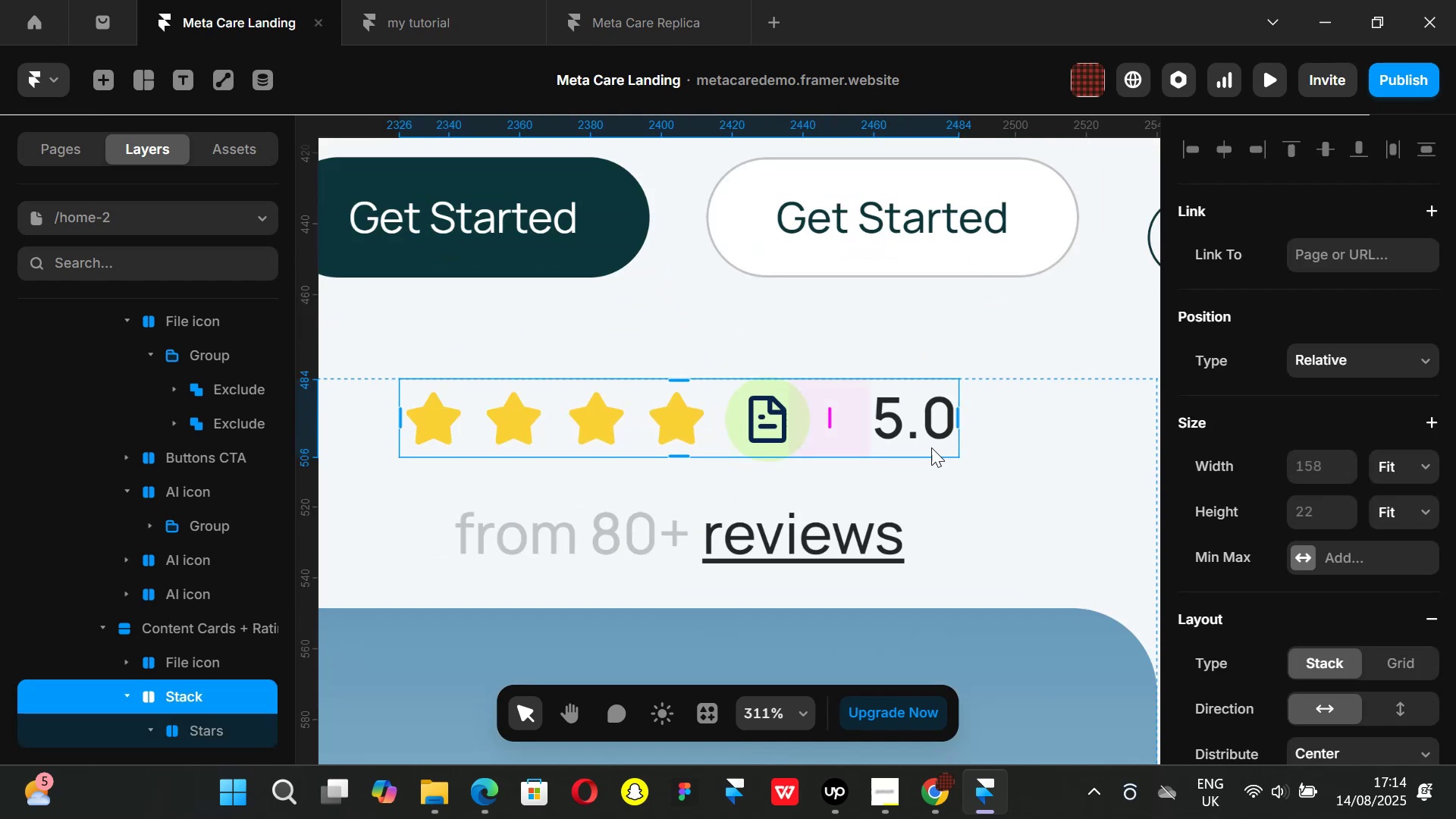 
left_click([990, 306])
 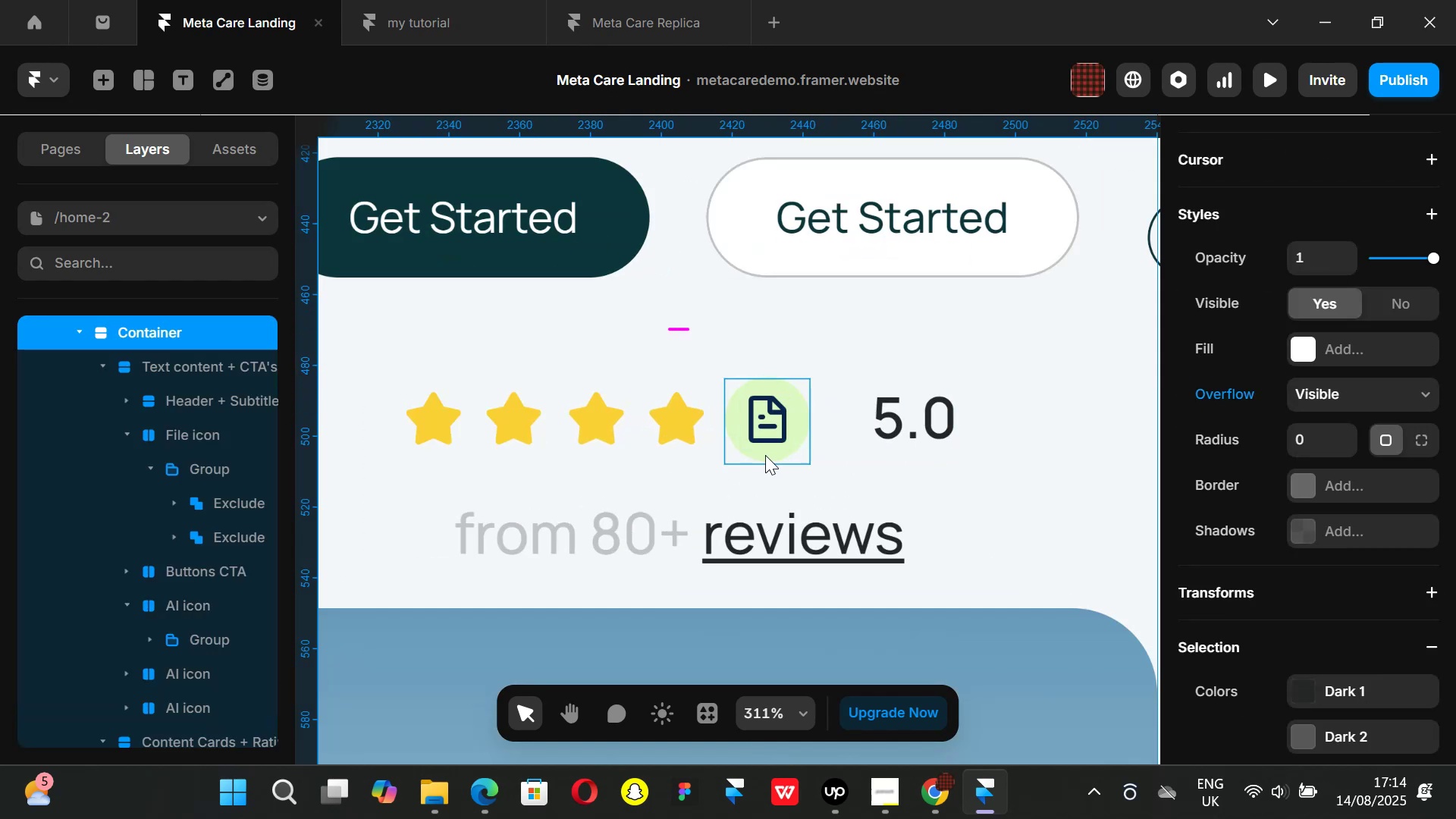 
left_click([765, 455])
 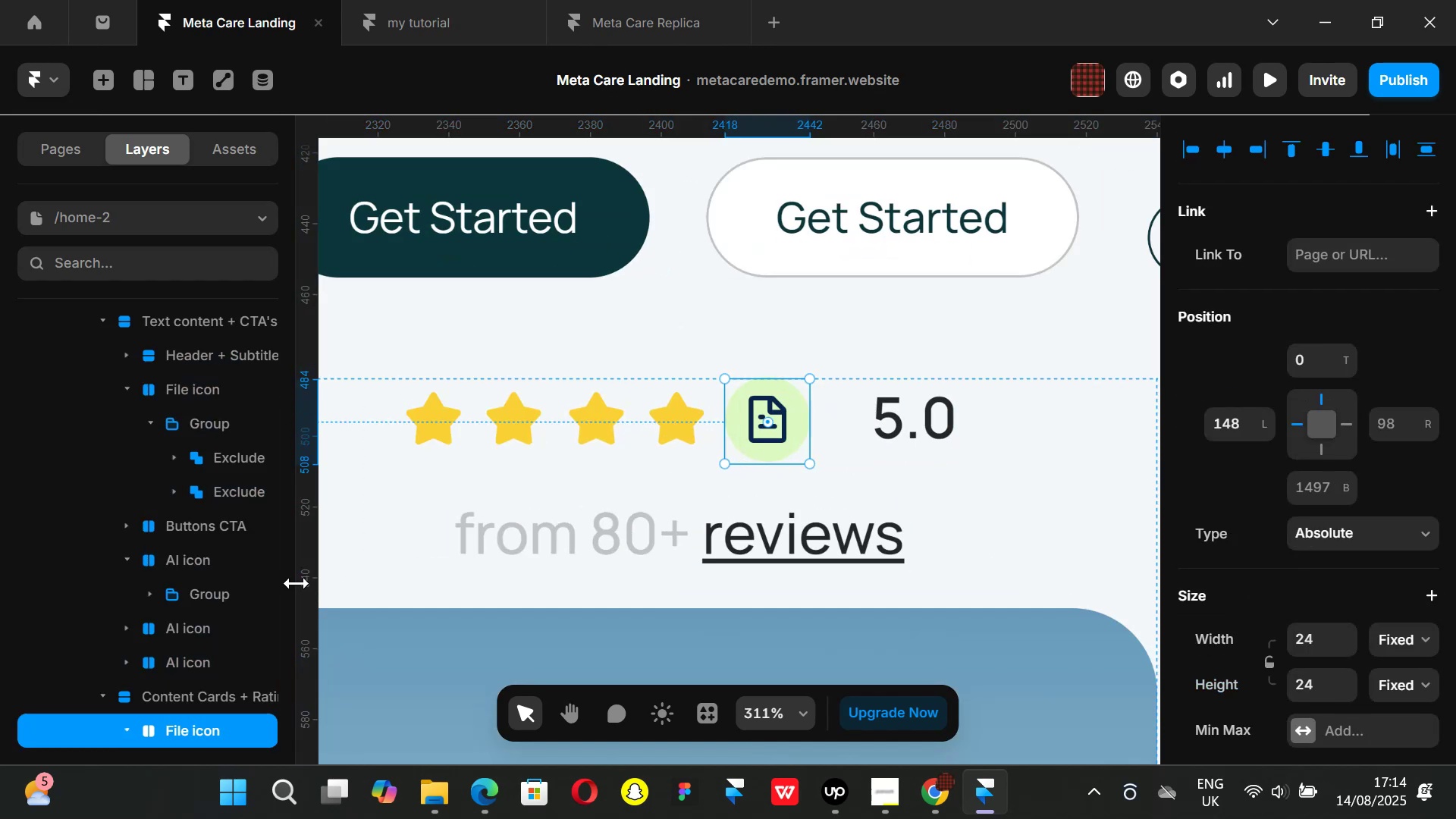 
scroll: coordinate [249, 580], scroll_direction: down, amount: 1.0
 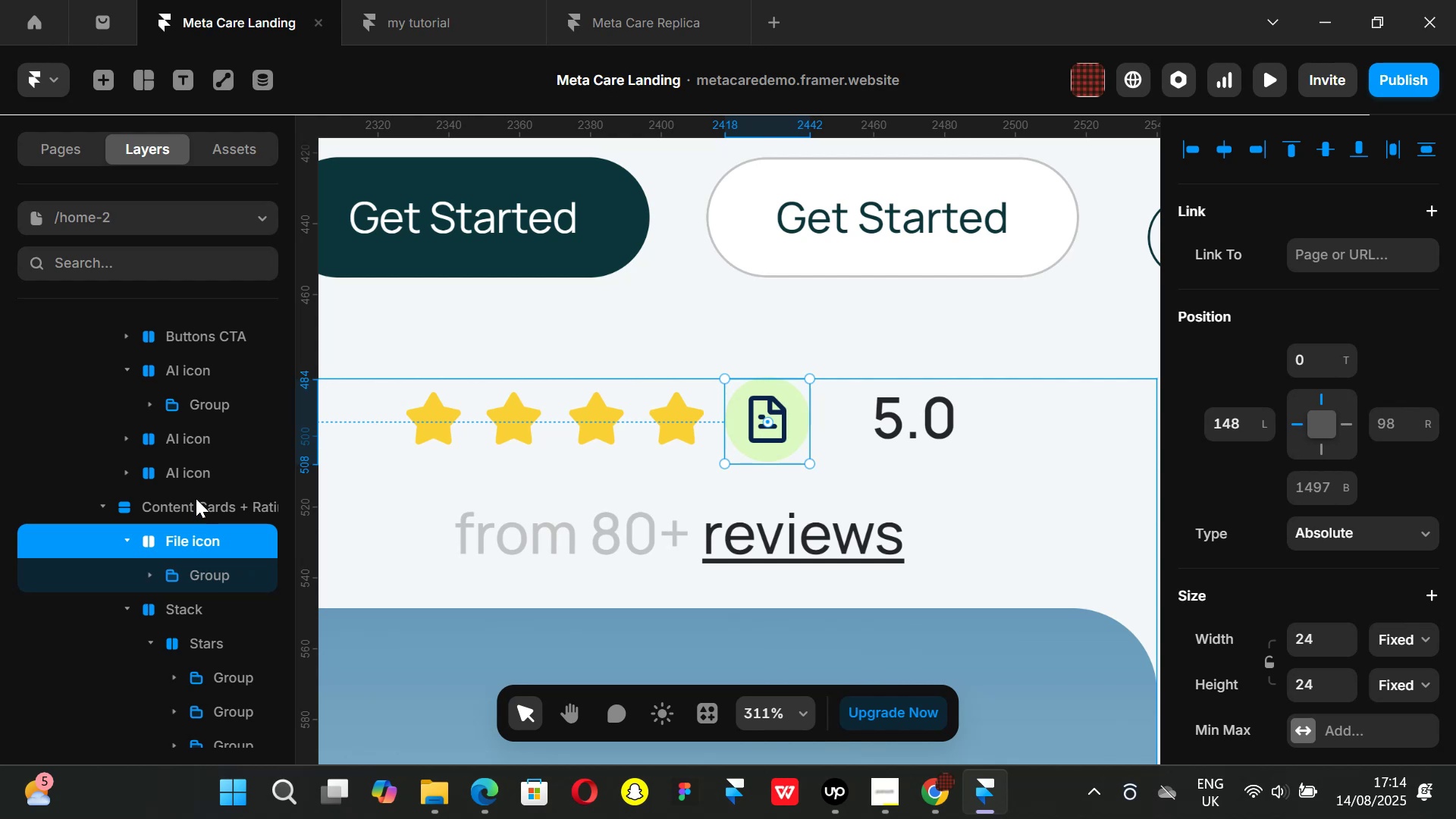 
left_click([197, 501])
 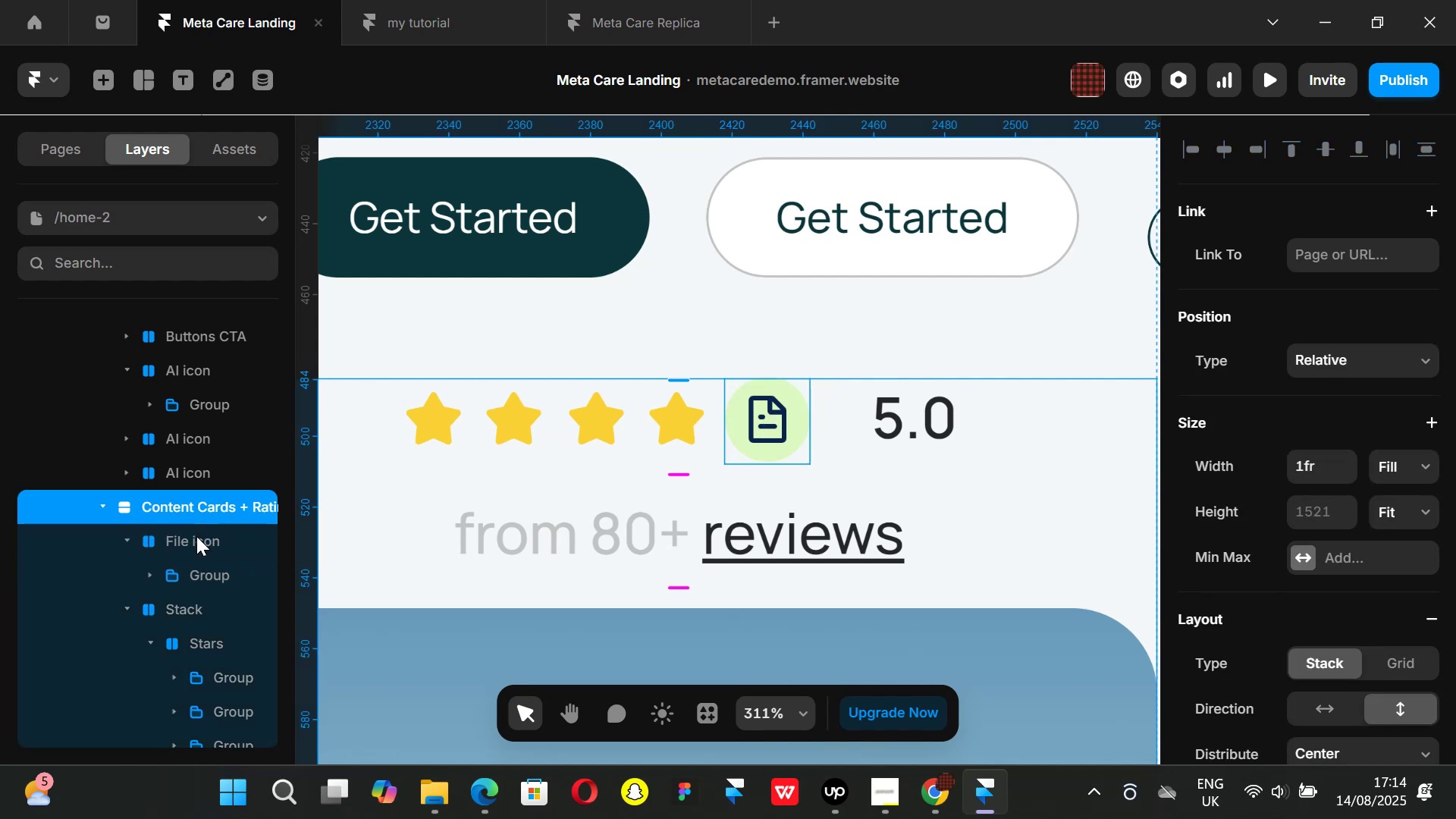 
left_click([196, 537])
 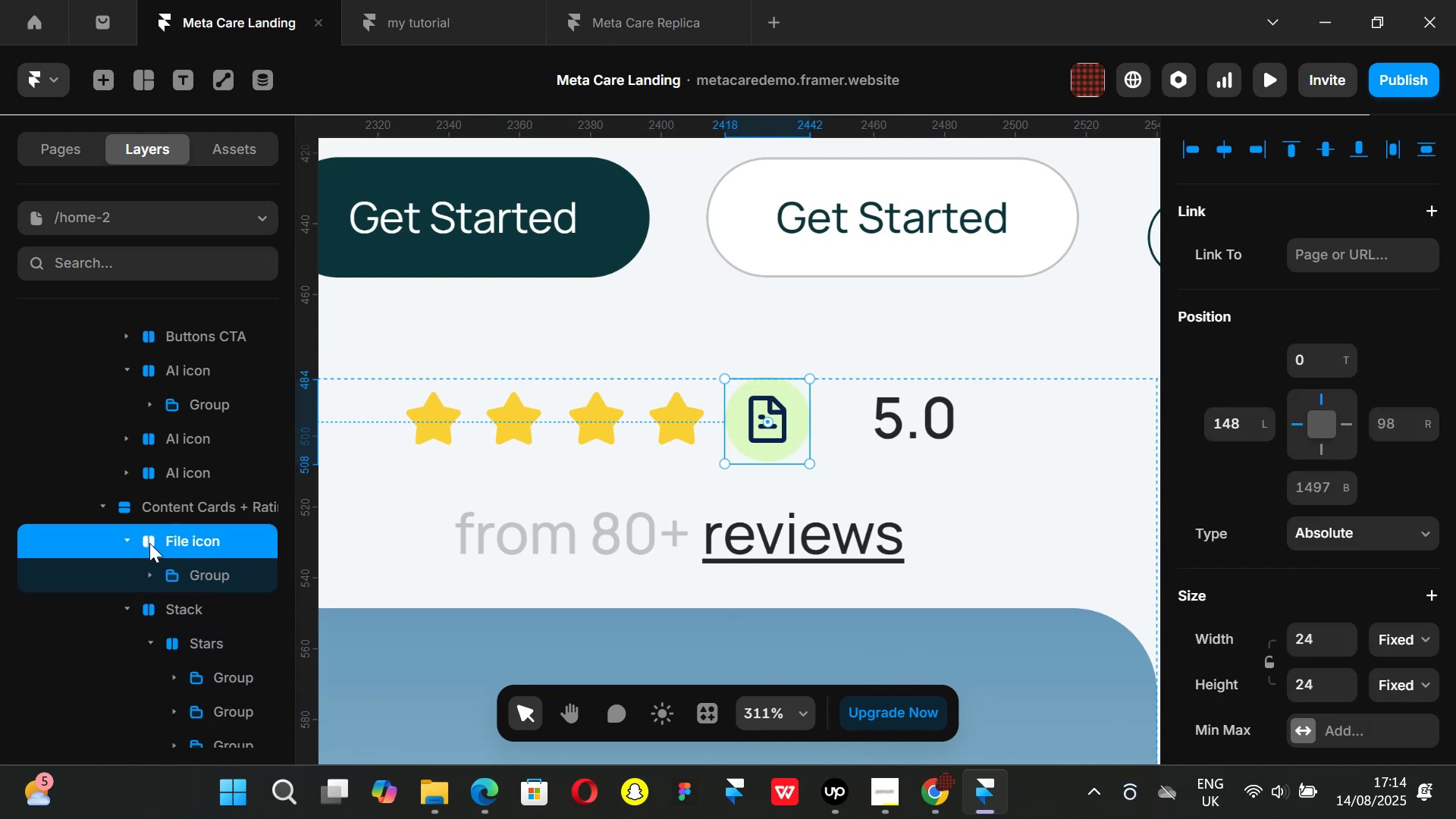 
left_click([127, 541])
 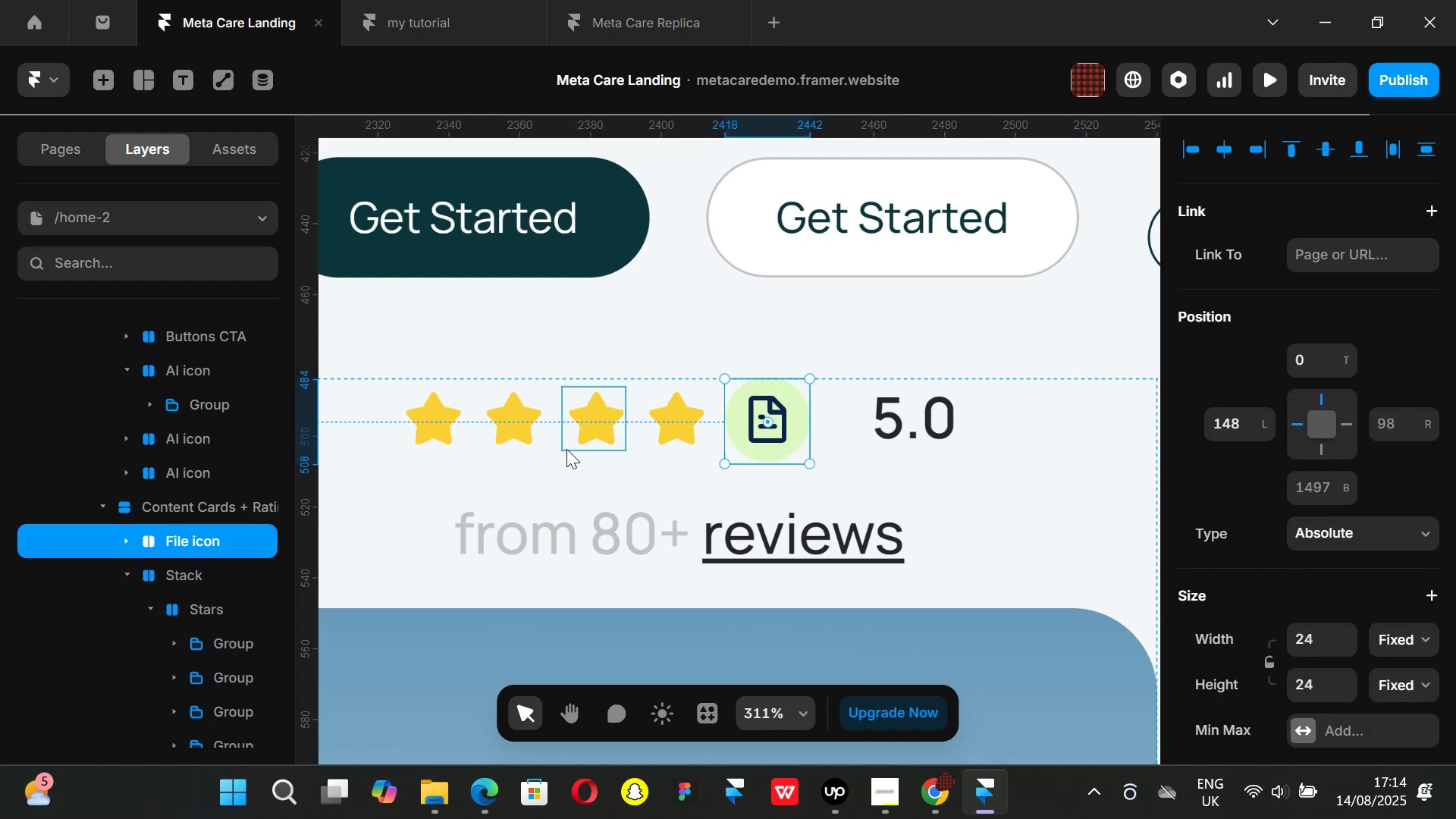 
left_click([559, 439])
 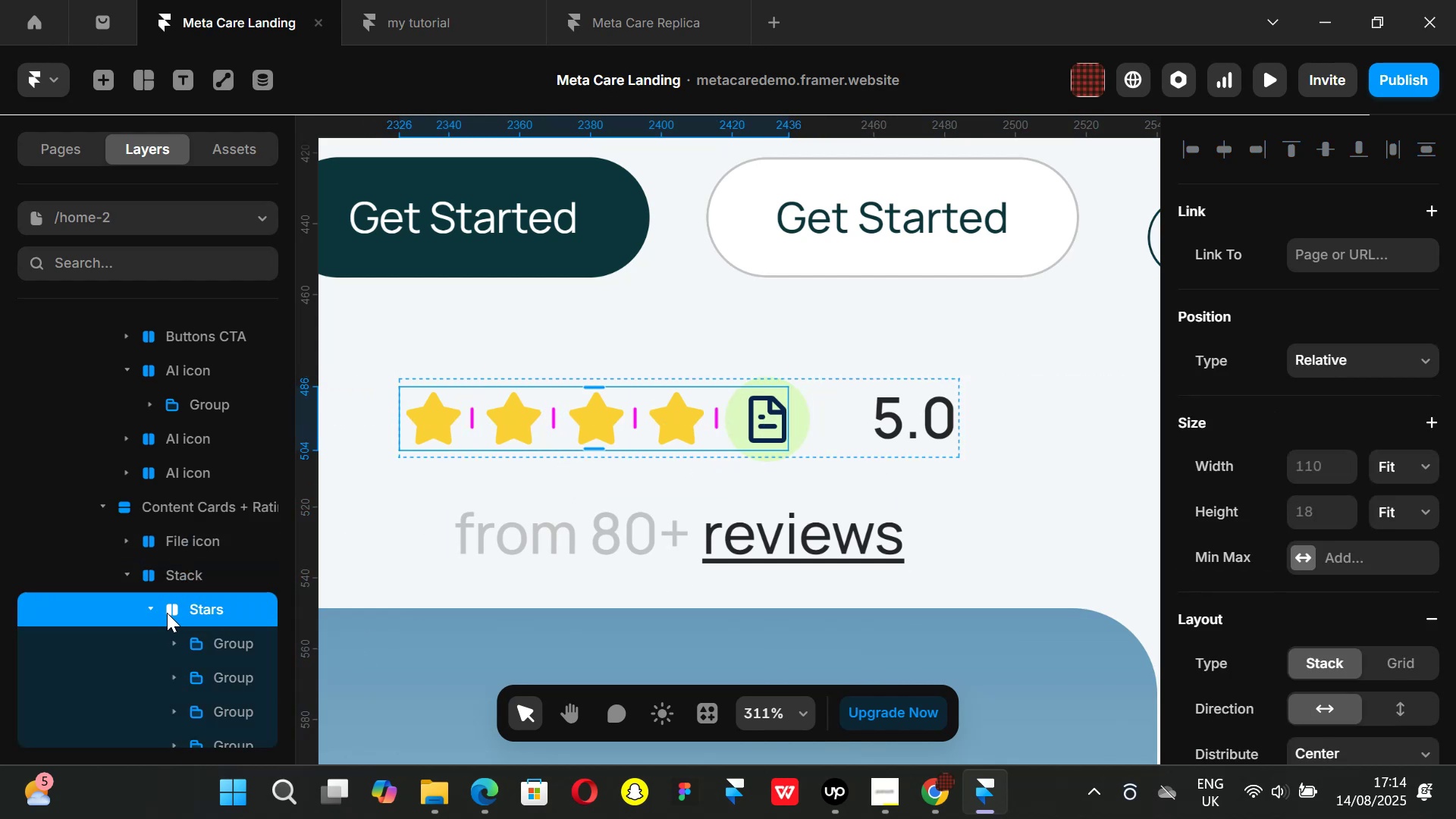 
left_click([159, 613])
 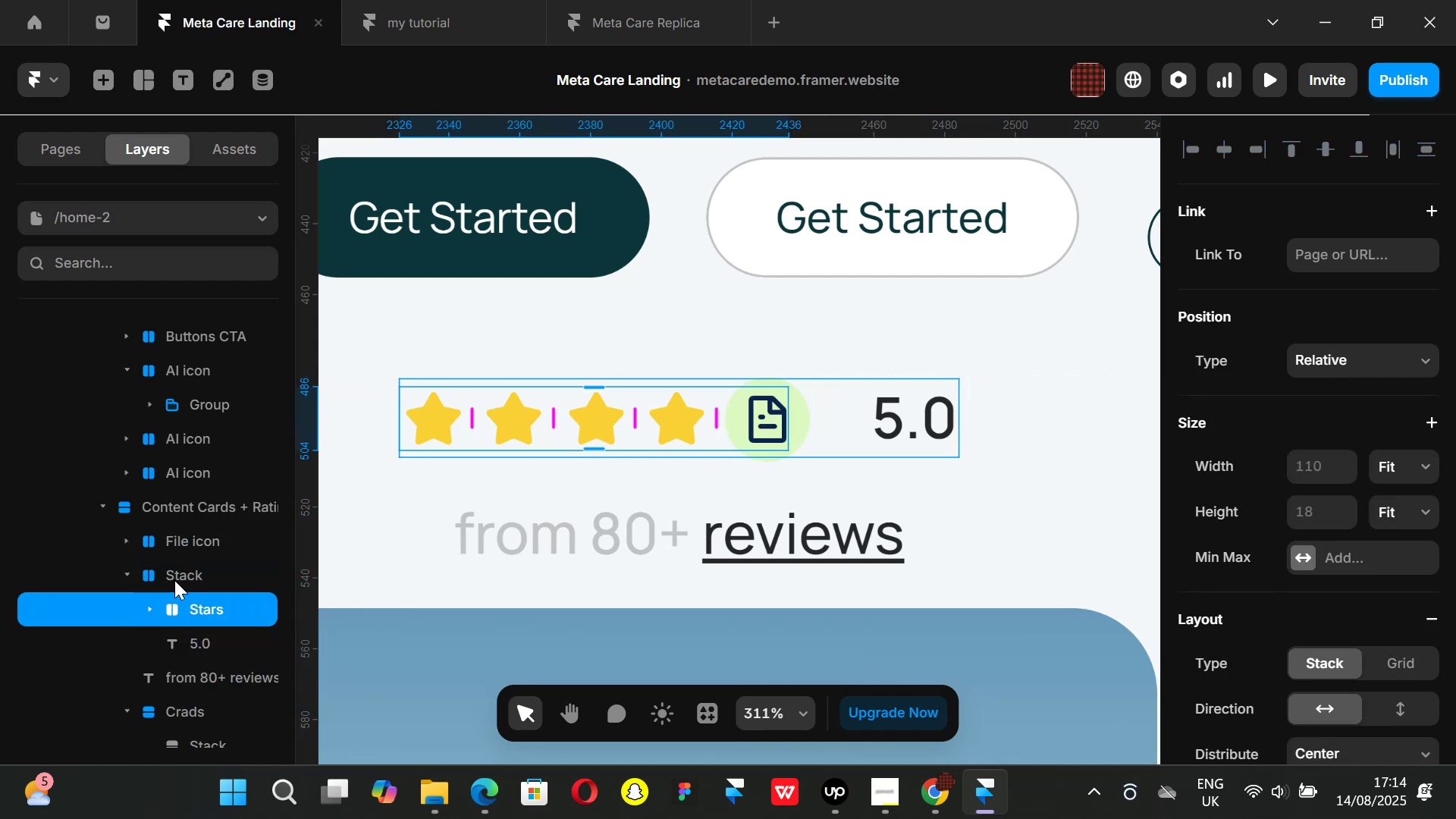 
left_click([174, 580])
 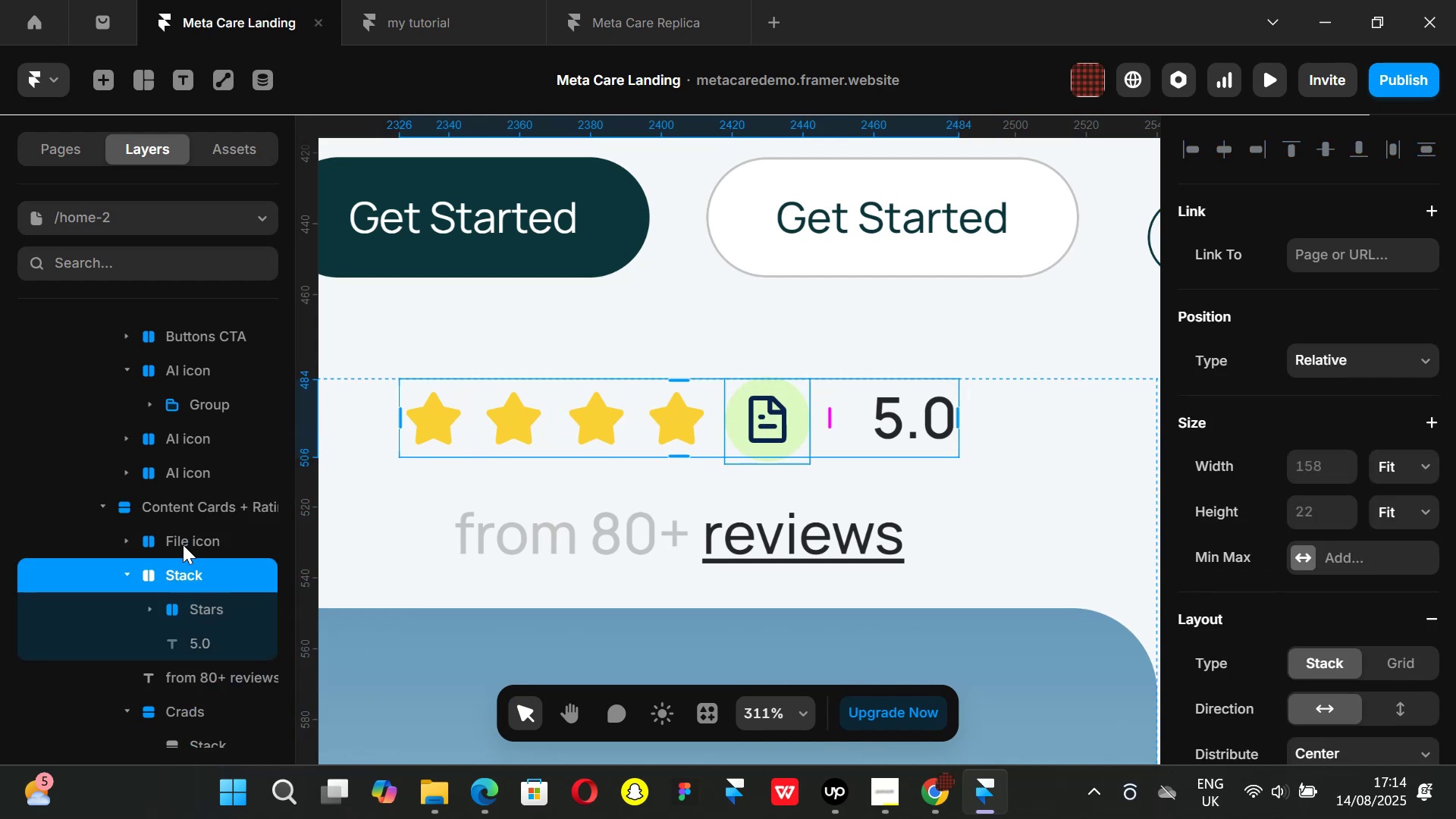 
left_click([183, 544])
 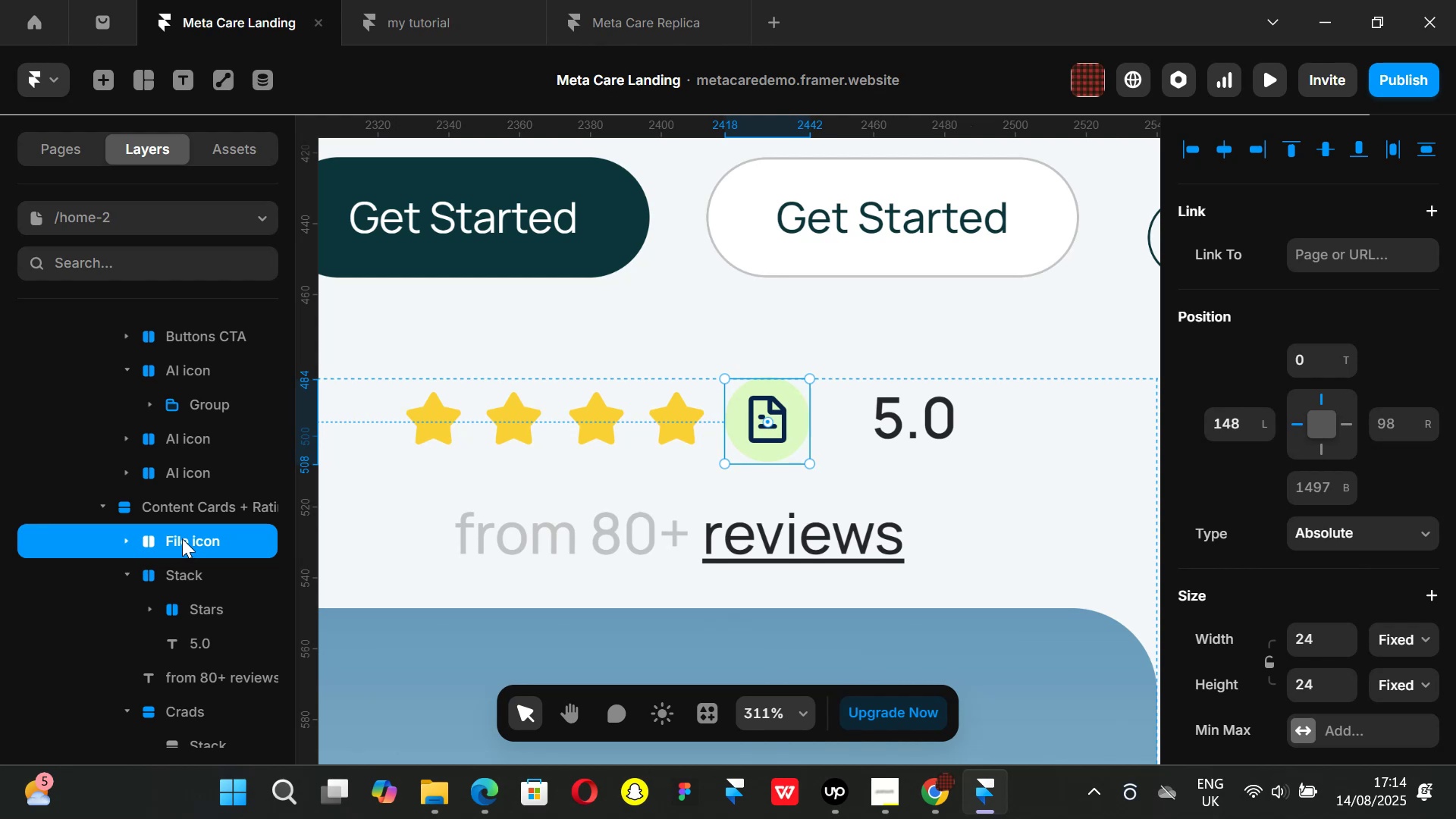 
left_click_drag(start_coordinate=[182, 538], to_coordinate=[193, 579])
 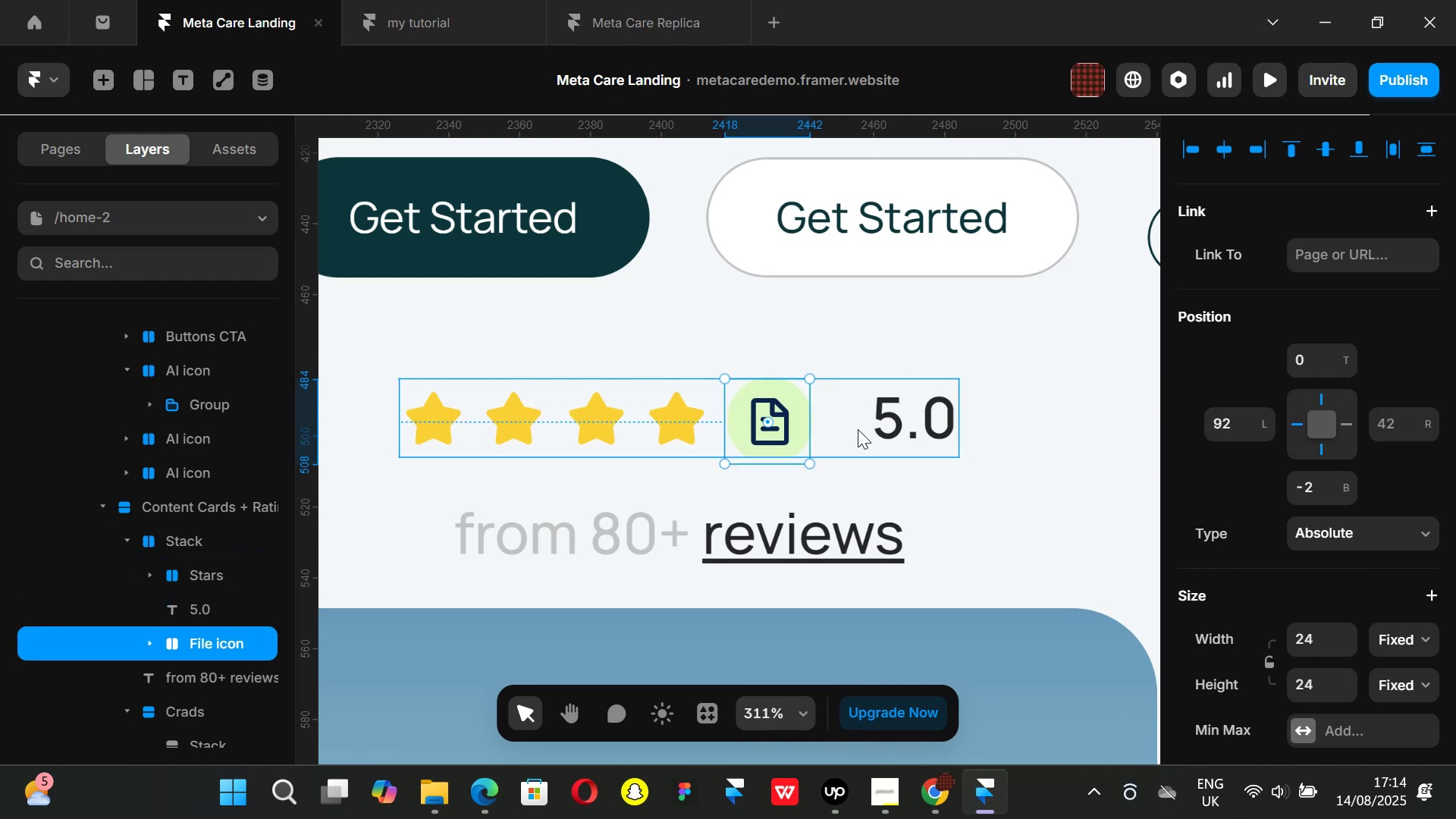 
hold_key(key=ControlLeft, duration=1.51)
scroll: coordinate [886, 435], scroll_direction: down, amount: 11.0
 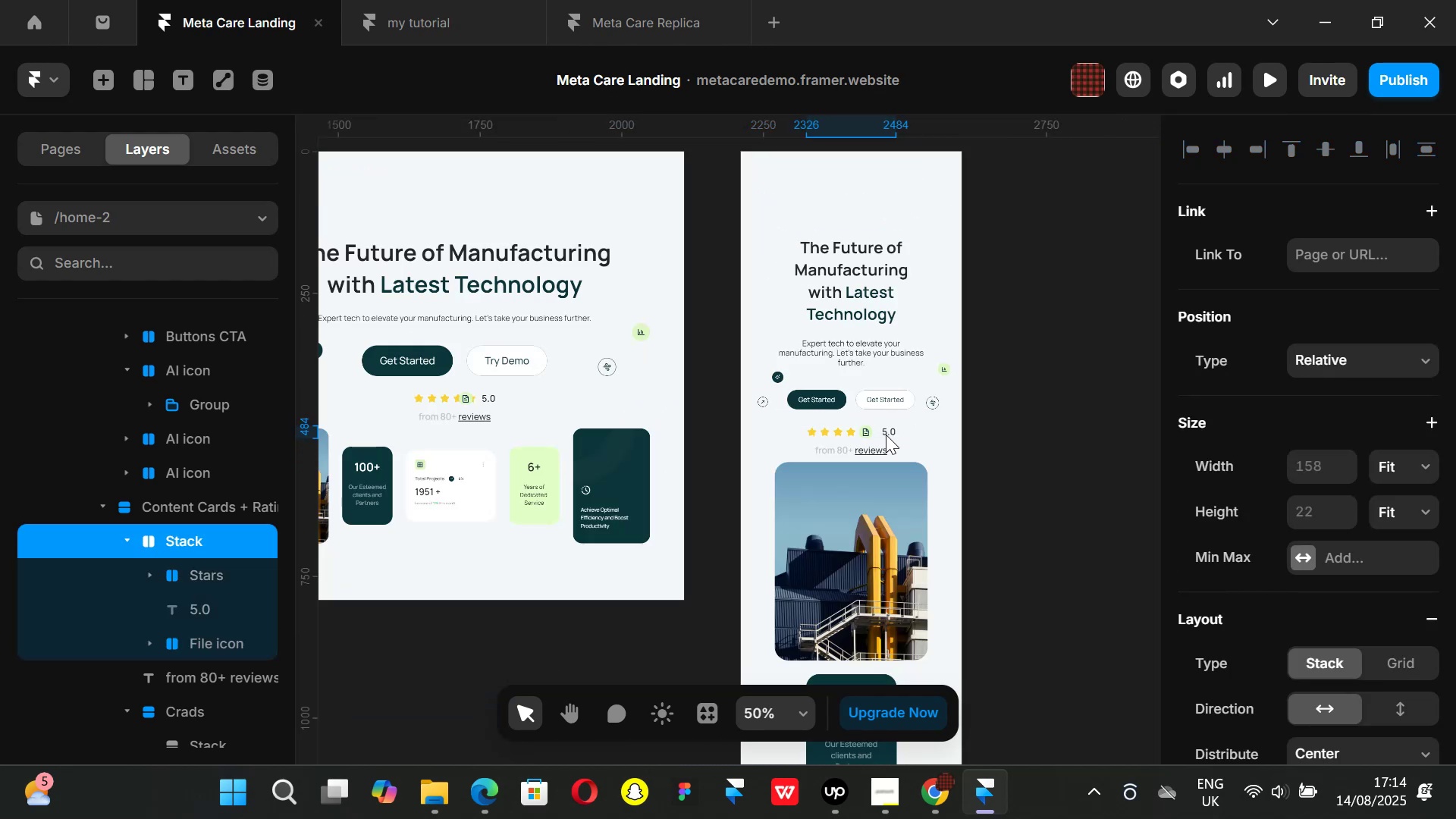 
key(Control+ControlLeft)
 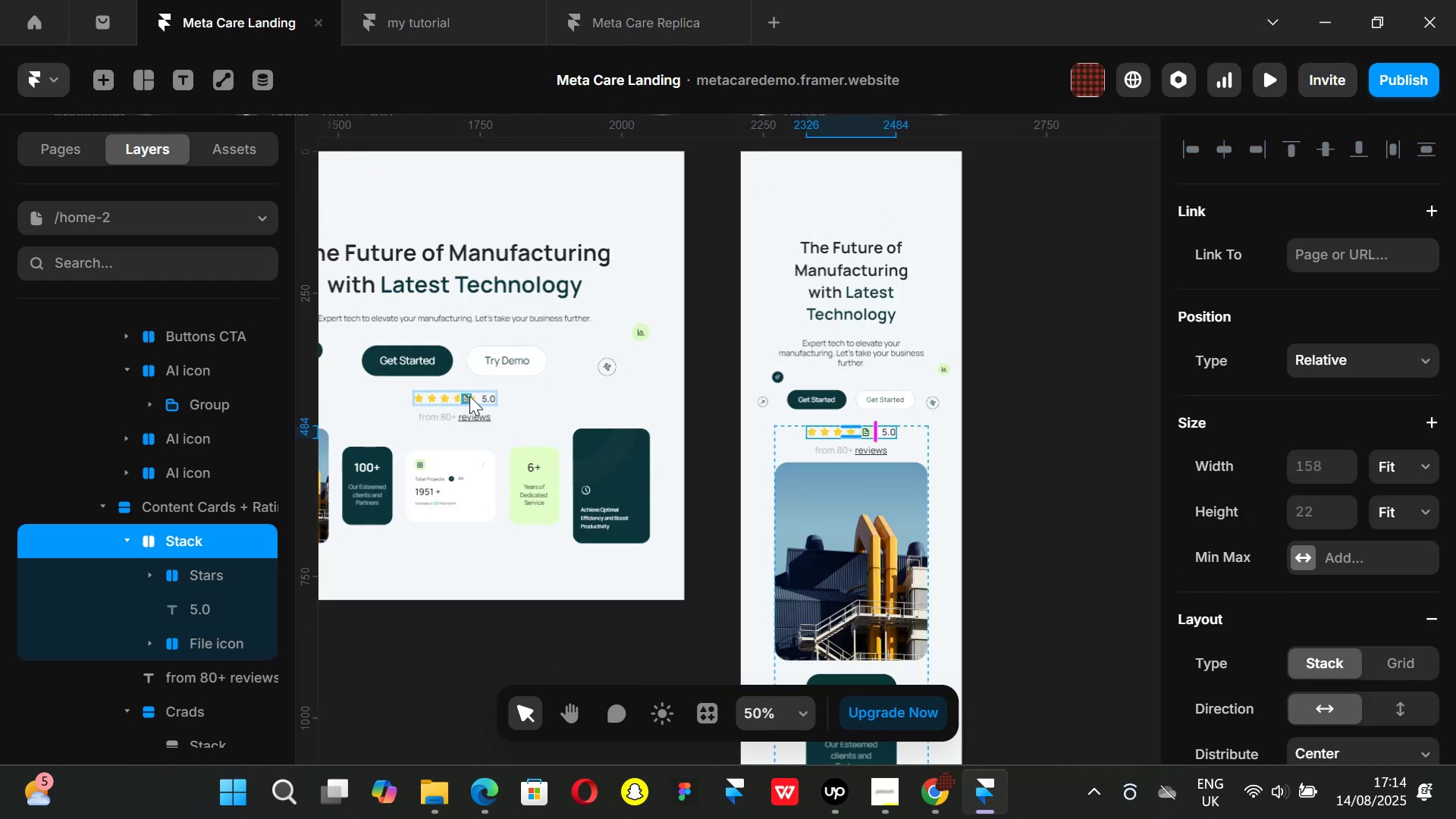 
hold_key(key=ShiftLeft, duration=0.66)
scroll: coordinate [441, 400], scroll_direction: up, amount: 2.0
 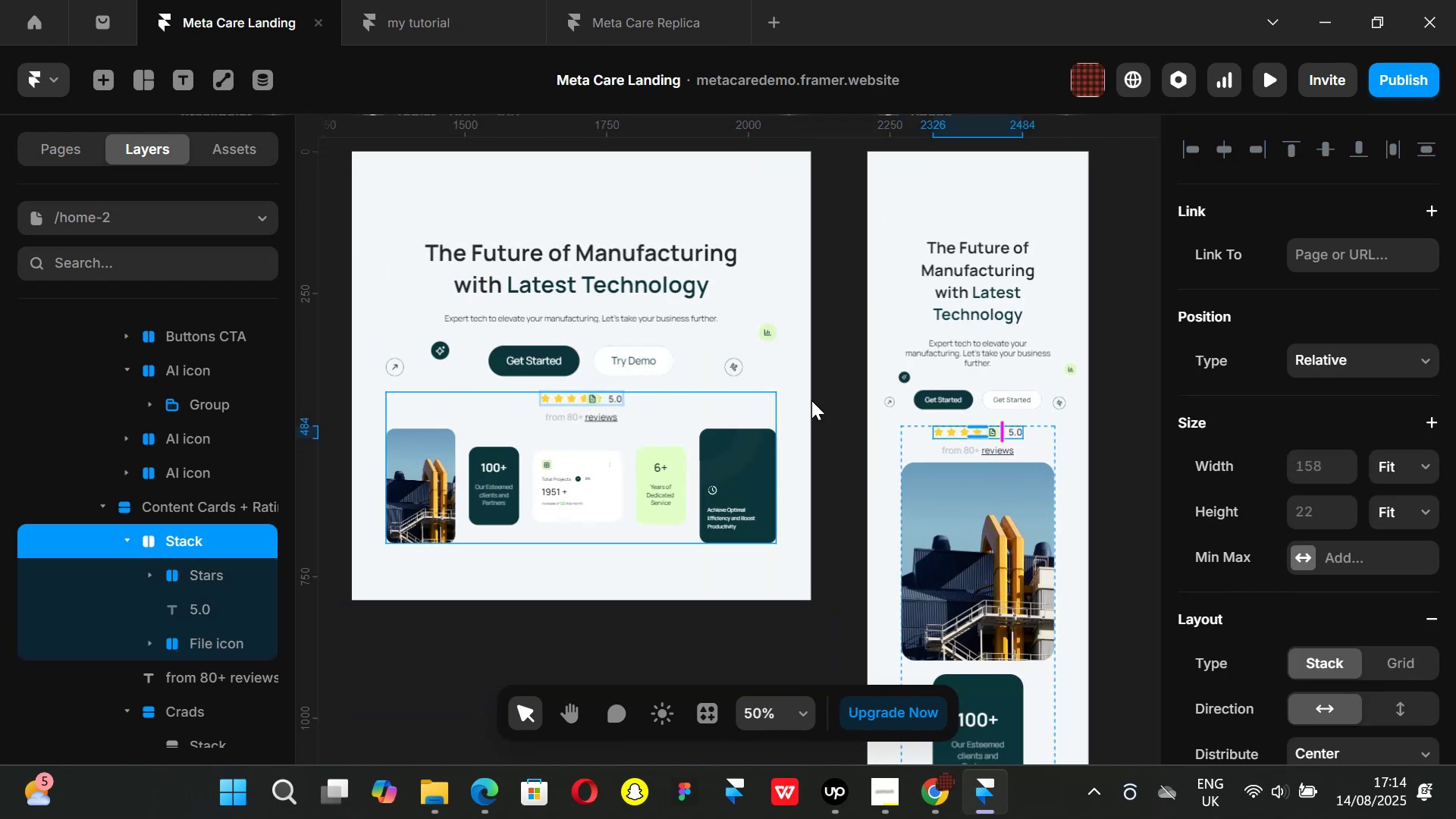 
hold_key(key=ControlLeft, duration=1.46)
 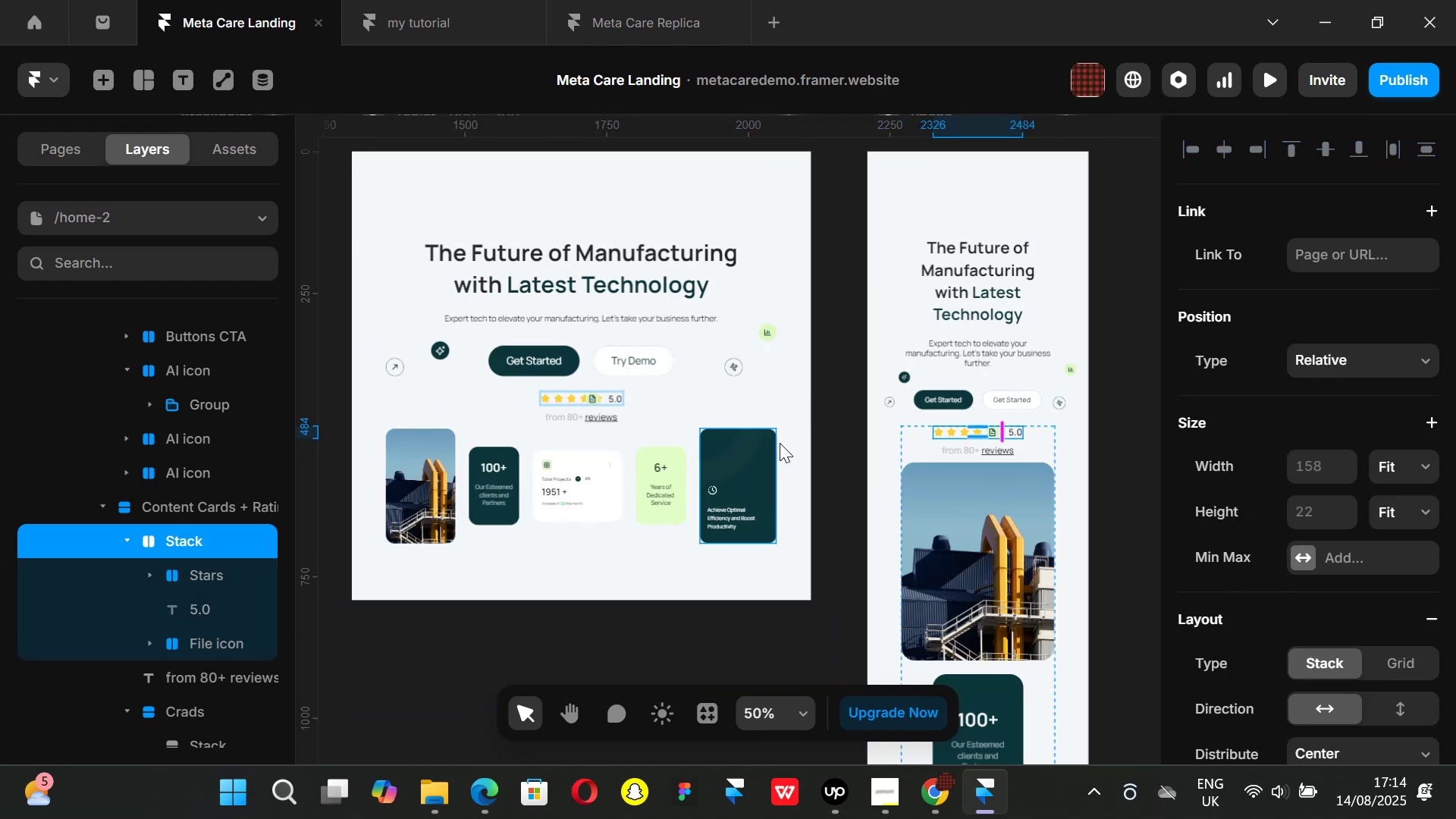 
key(Control+Z)
 